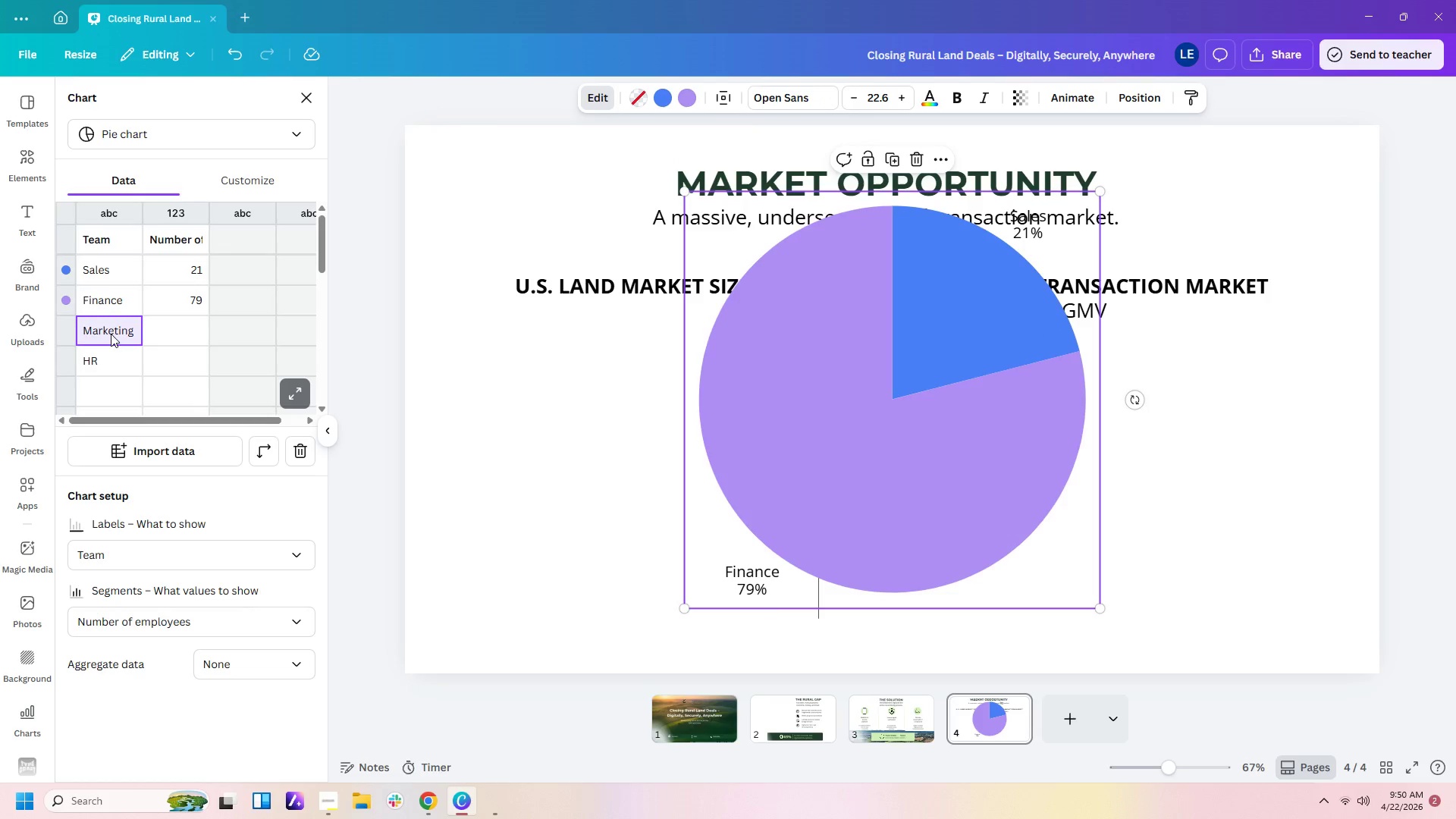 
key(Backspace)
 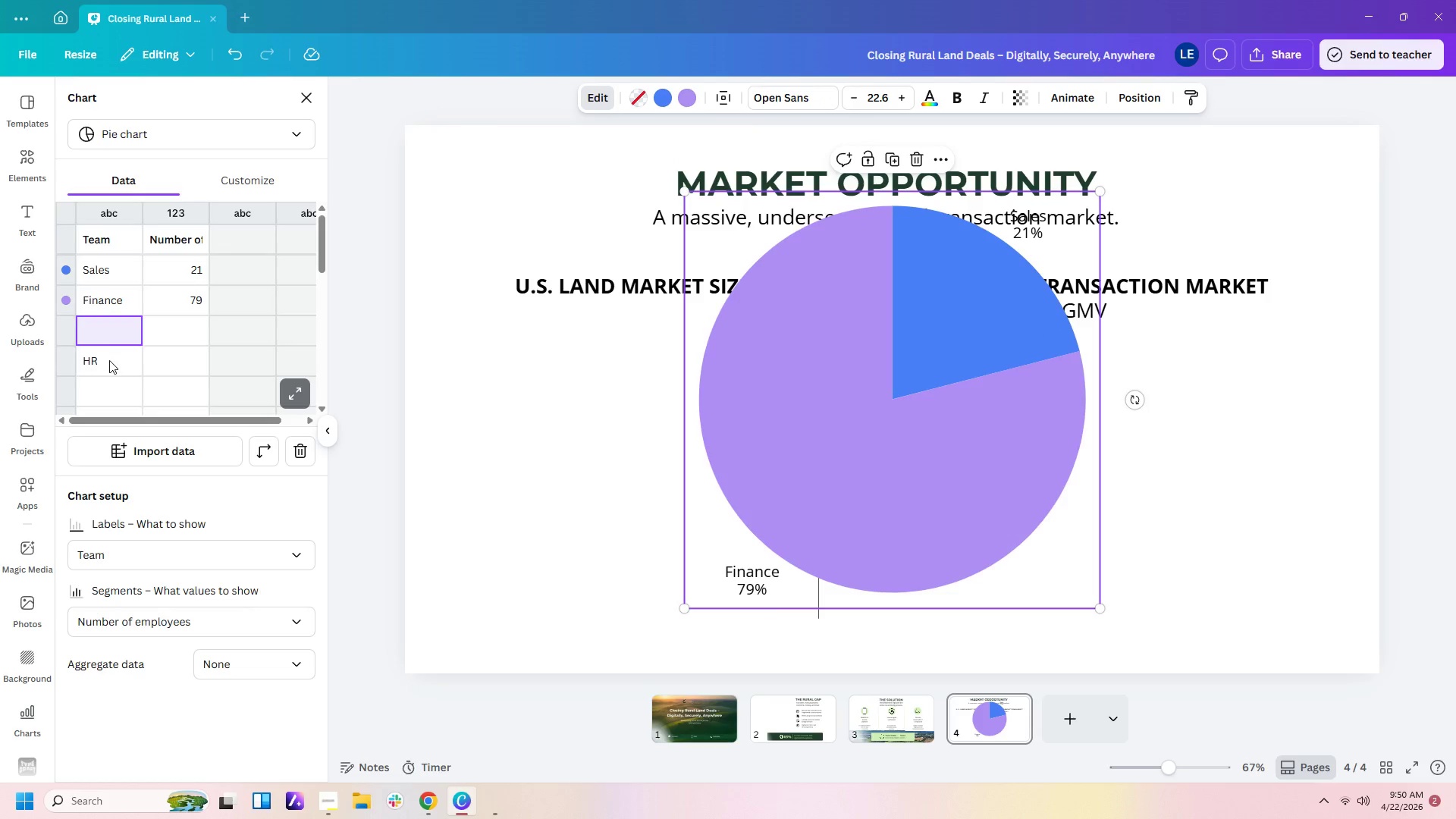 
double_click([109, 360])
 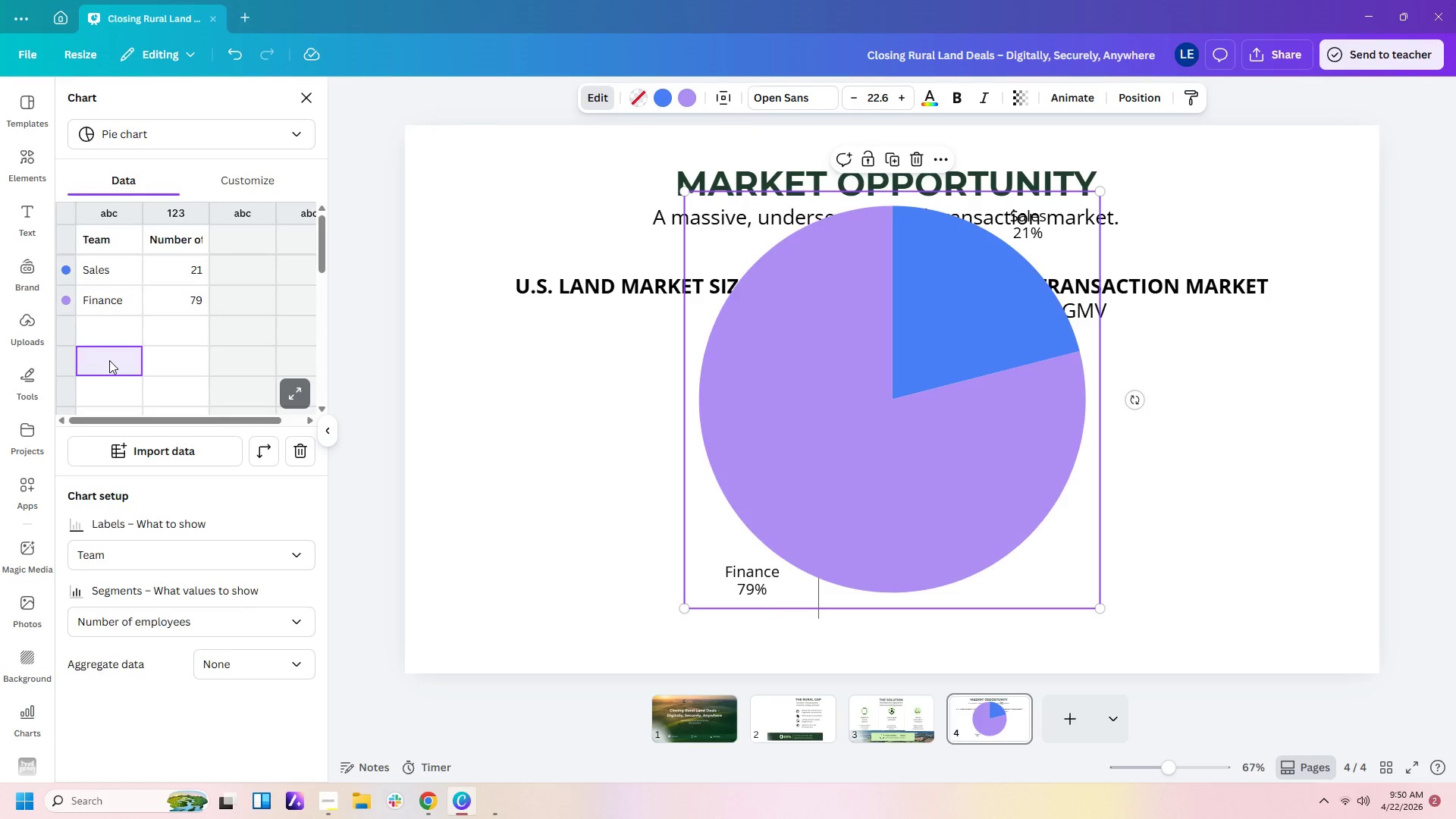 
key(Backspace)
 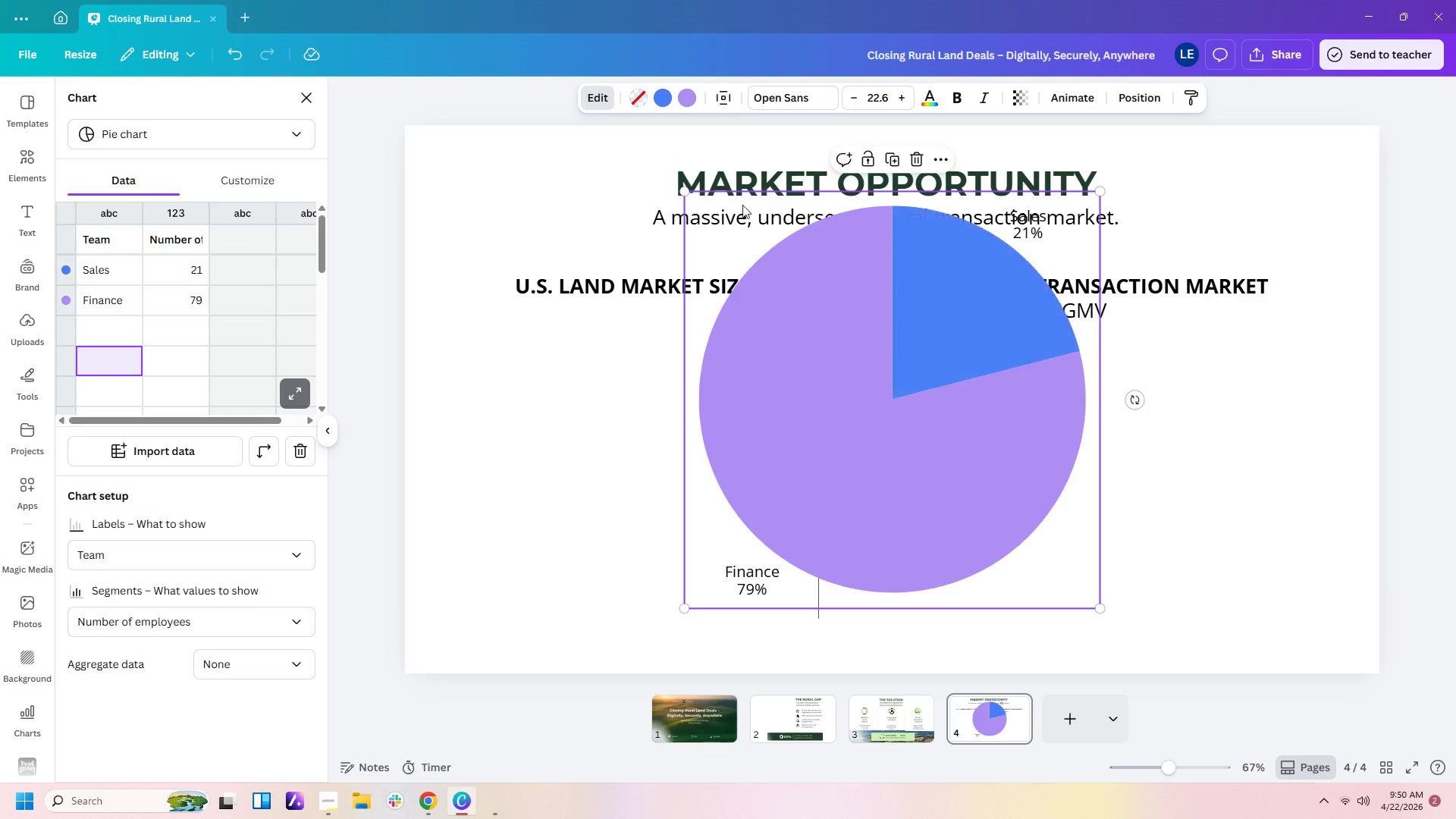 
left_click([664, 99])
 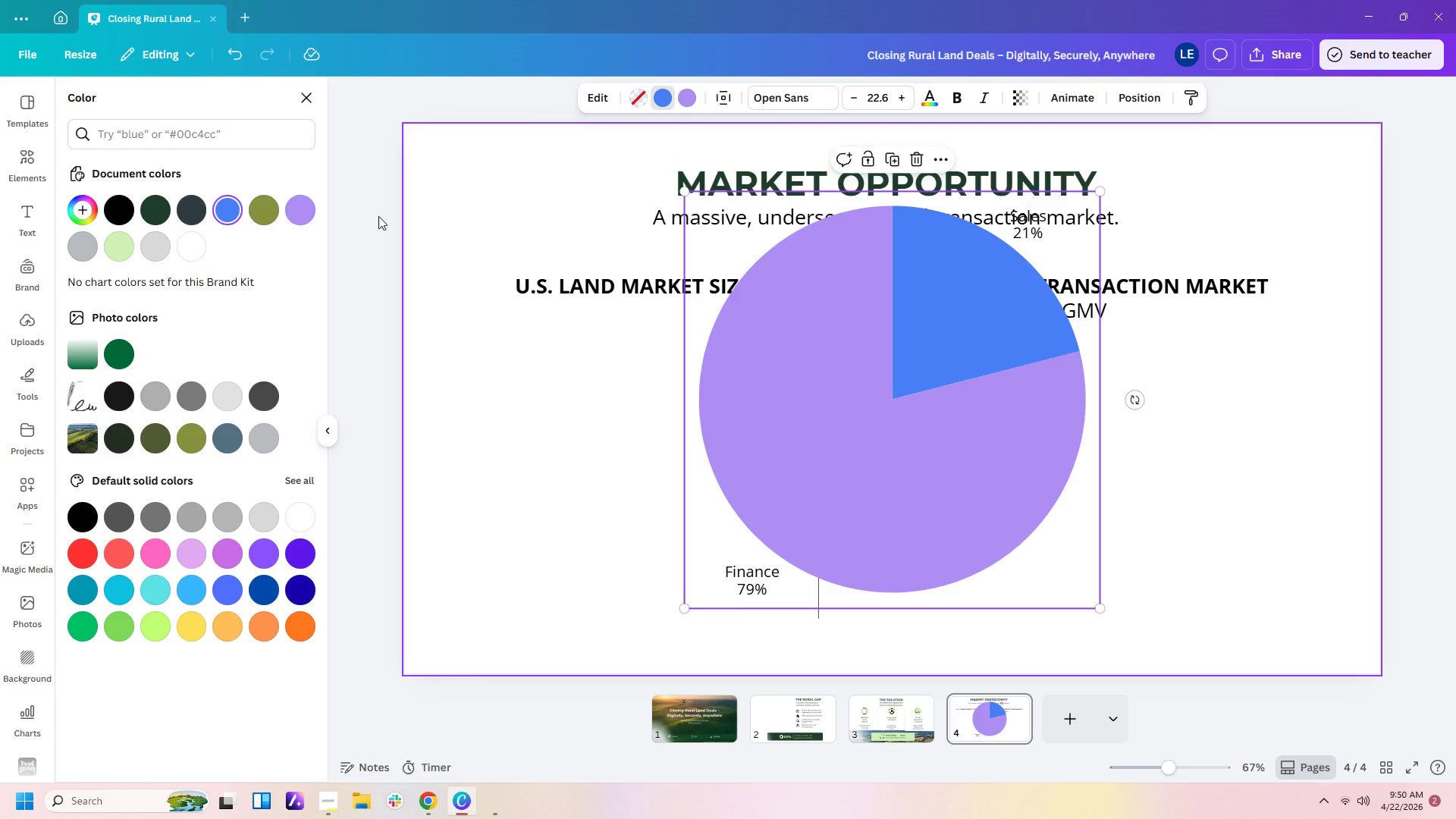 
left_click([156, 214])
 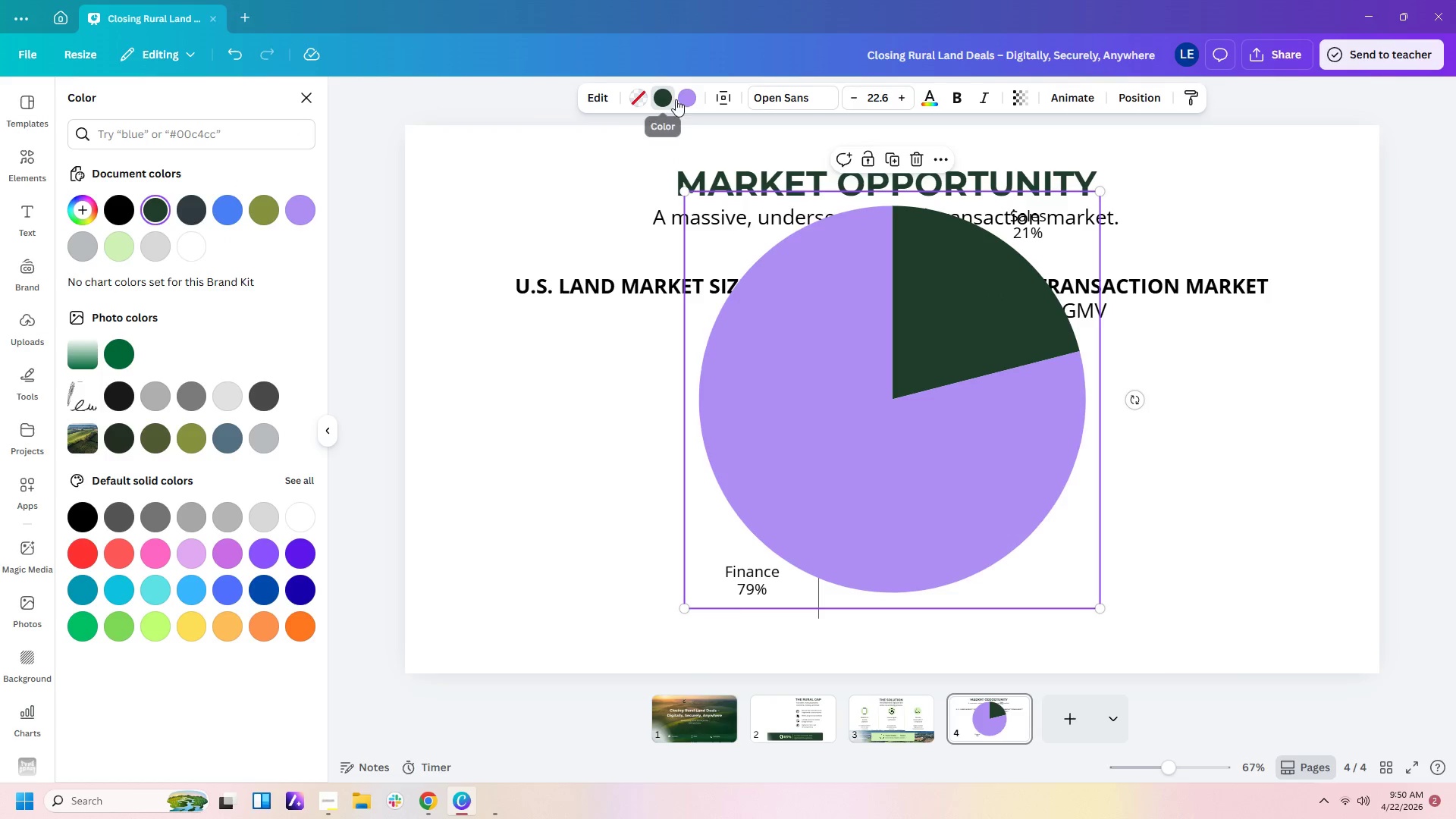 
left_click([684, 99])
 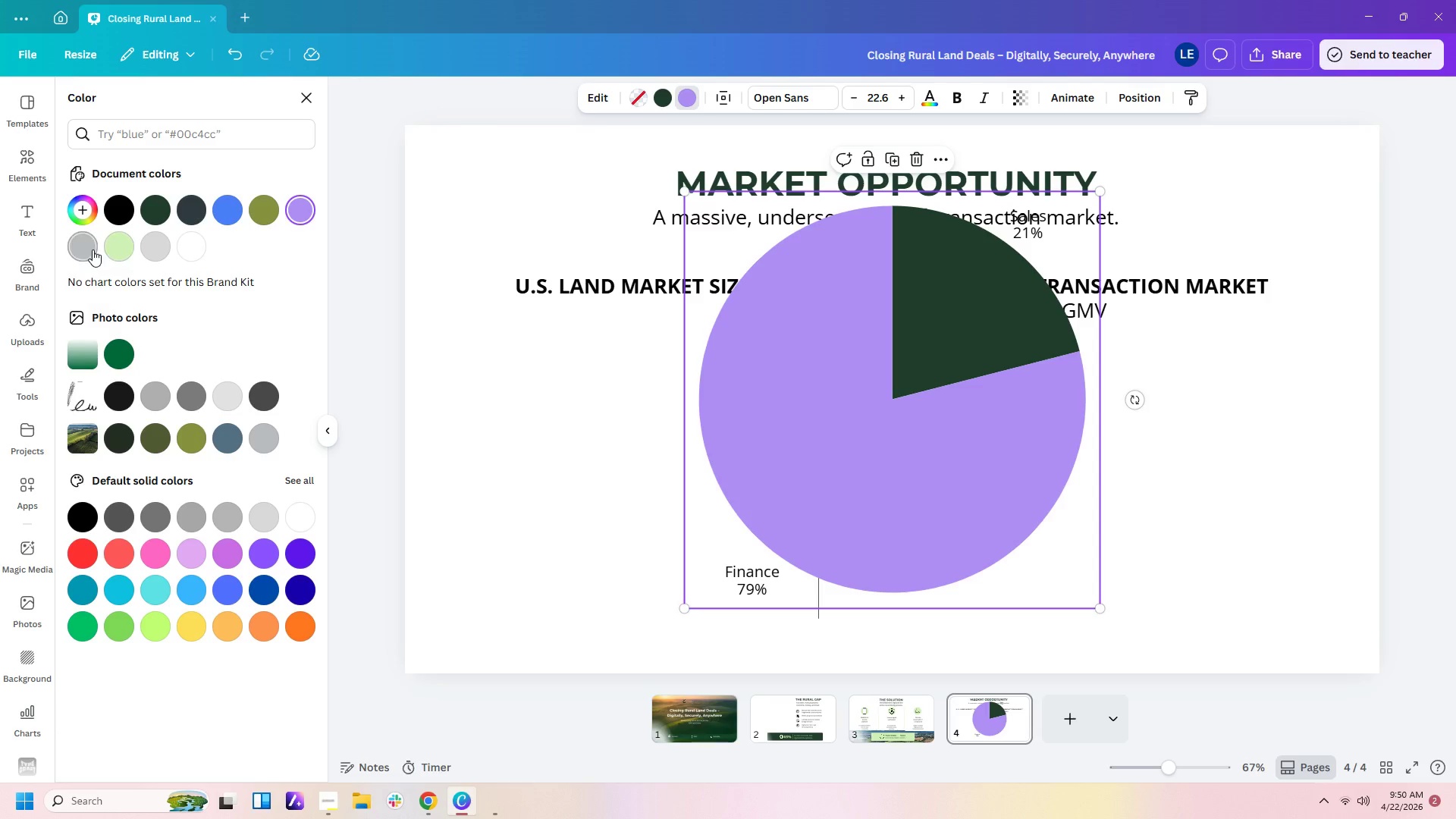 
left_click([152, 246])
 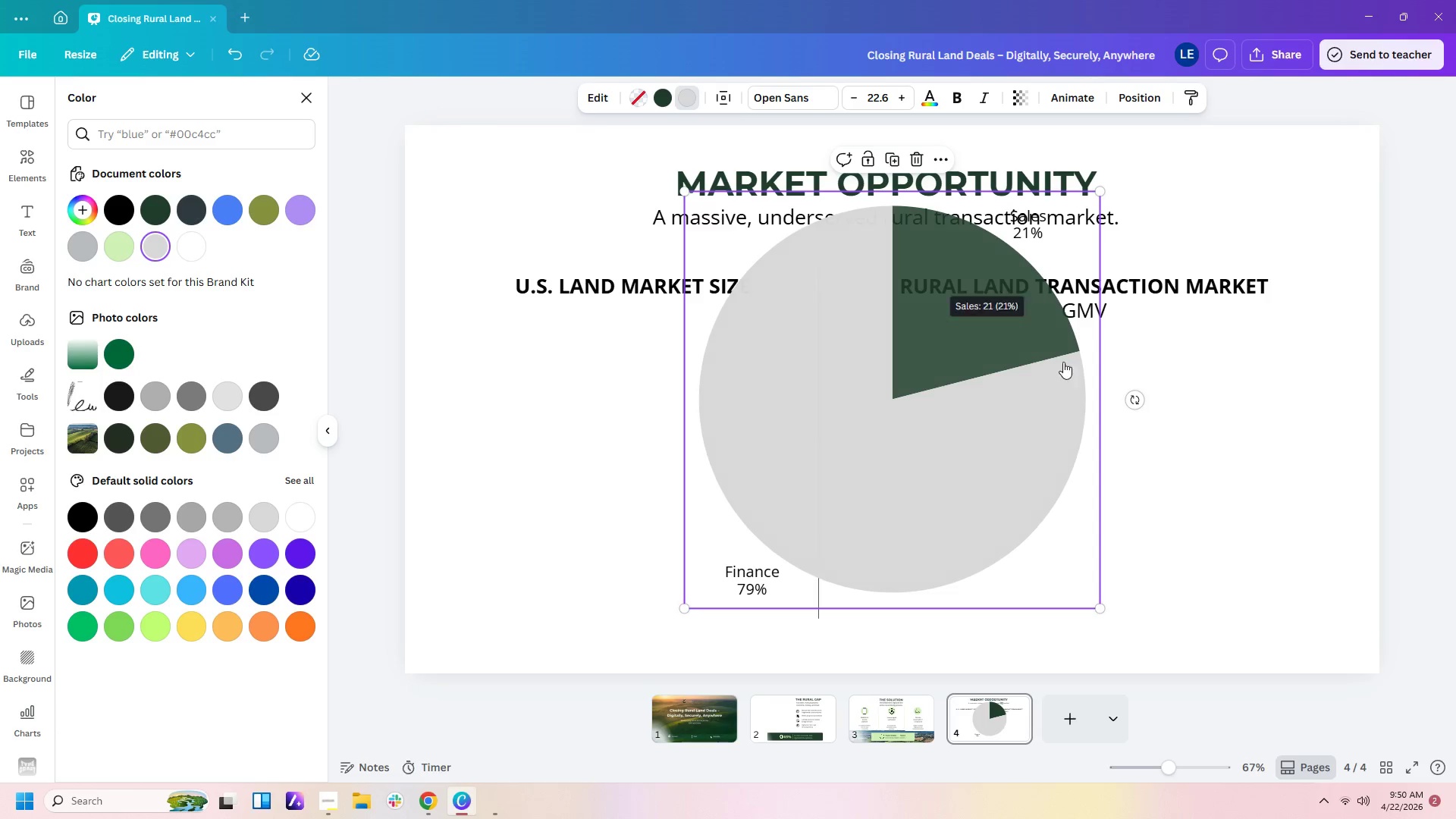 
left_click([1324, 416])
 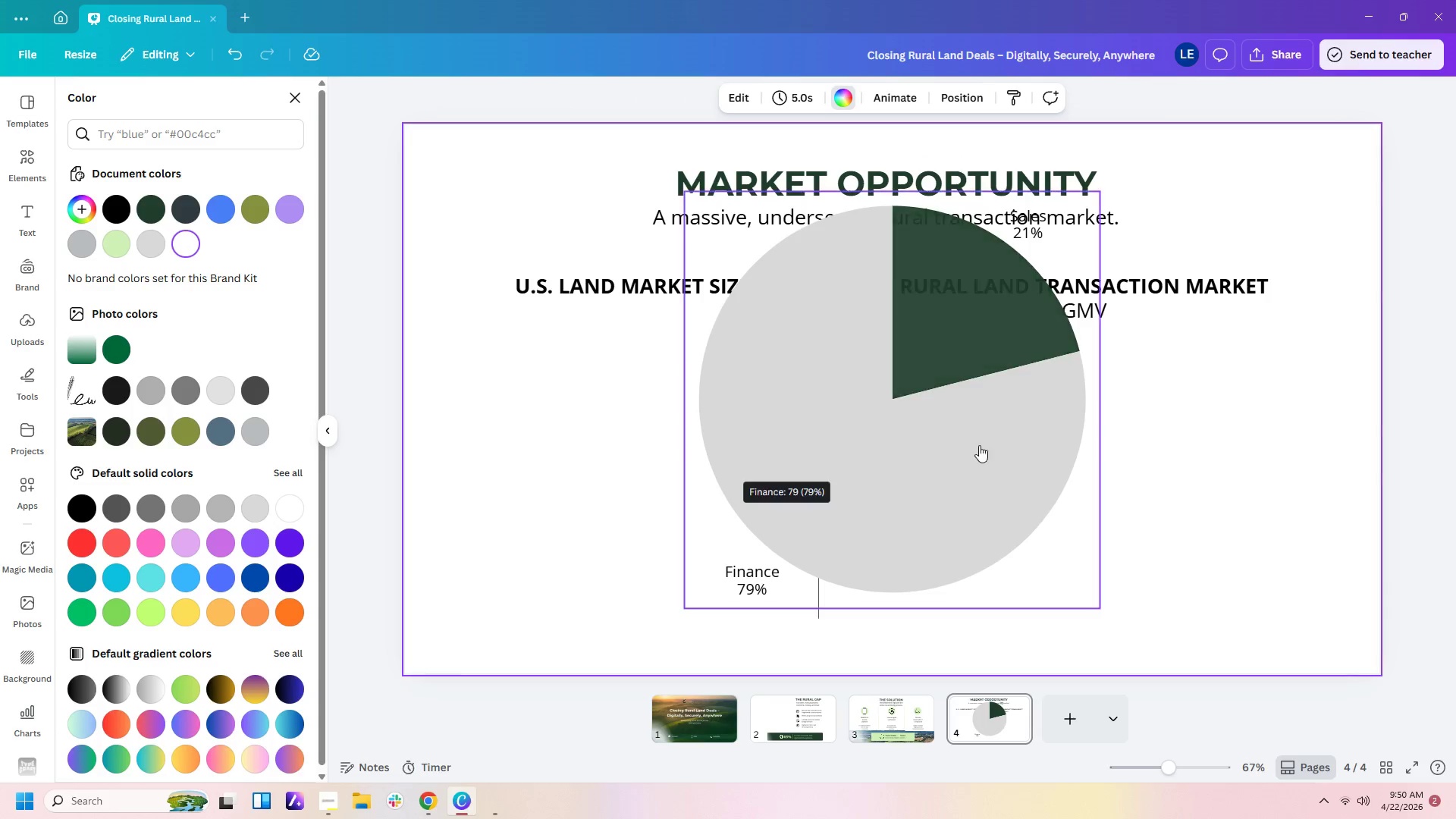 
left_click_drag(start_coordinate=[975, 445], to_coordinate=[698, 479])
 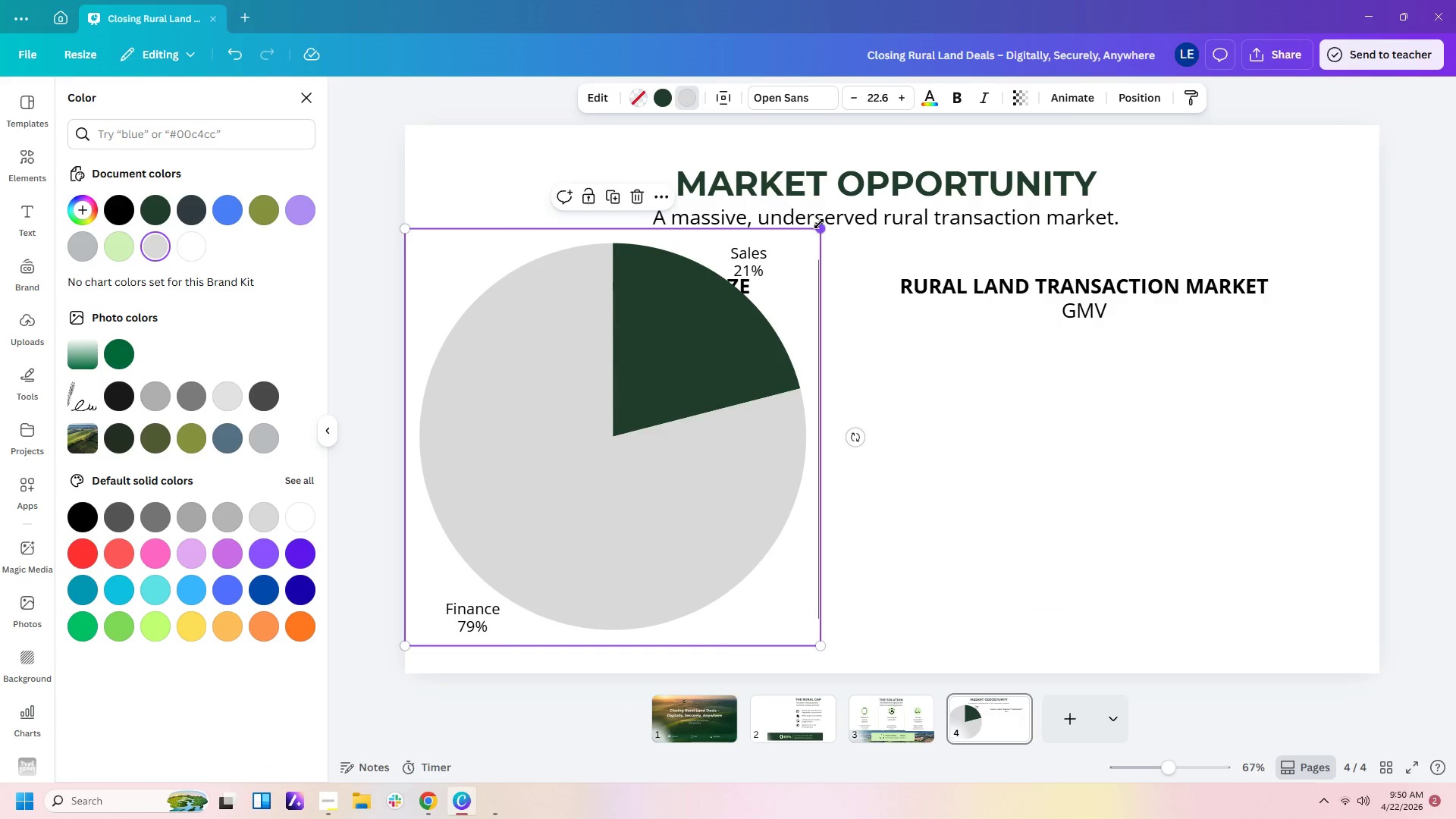 
left_click_drag(start_coordinate=[819, 226], to_coordinate=[701, 359])
 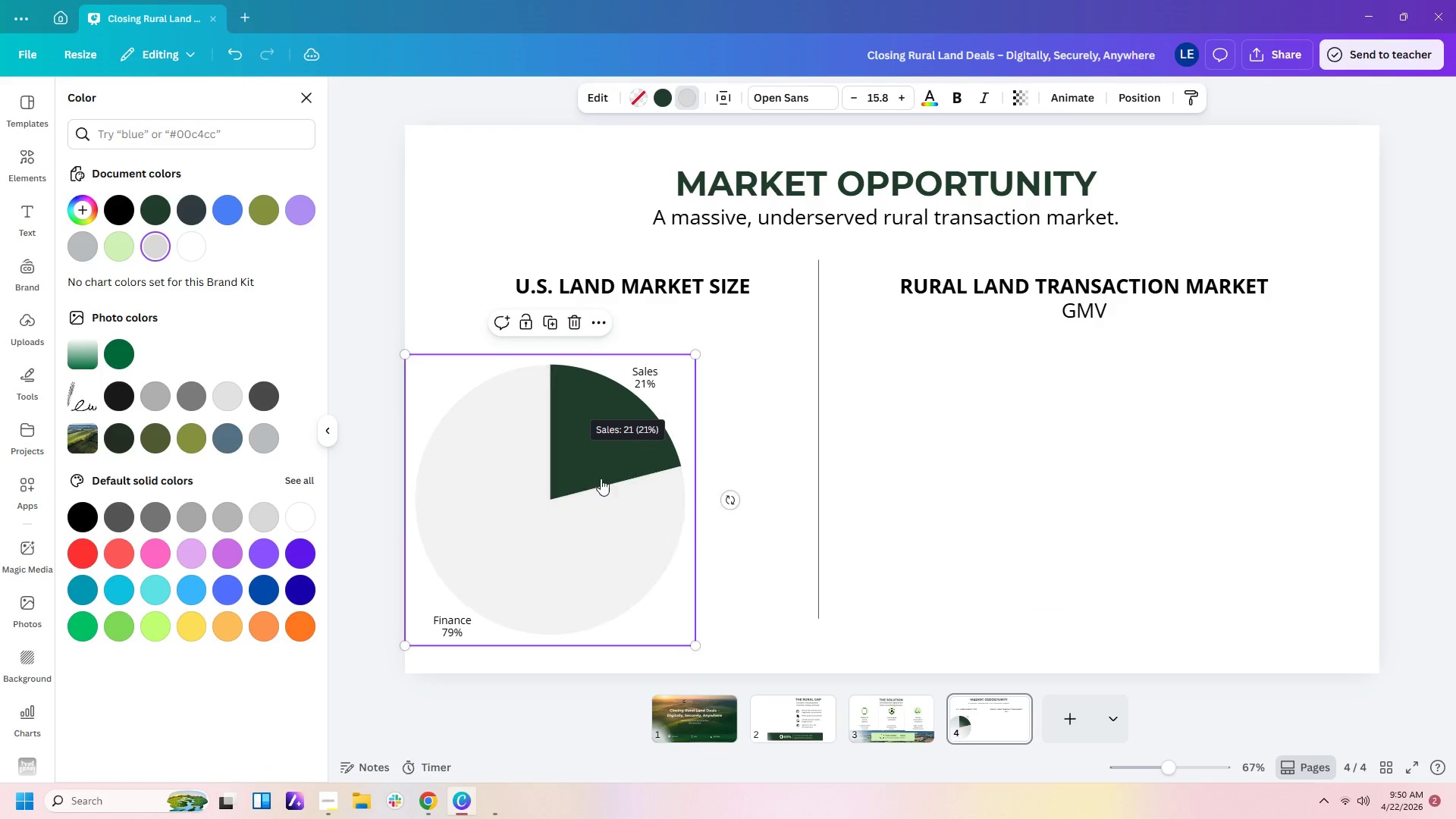 
left_click_drag(start_coordinate=[598, 479], to_coordinate=[676, 450])
 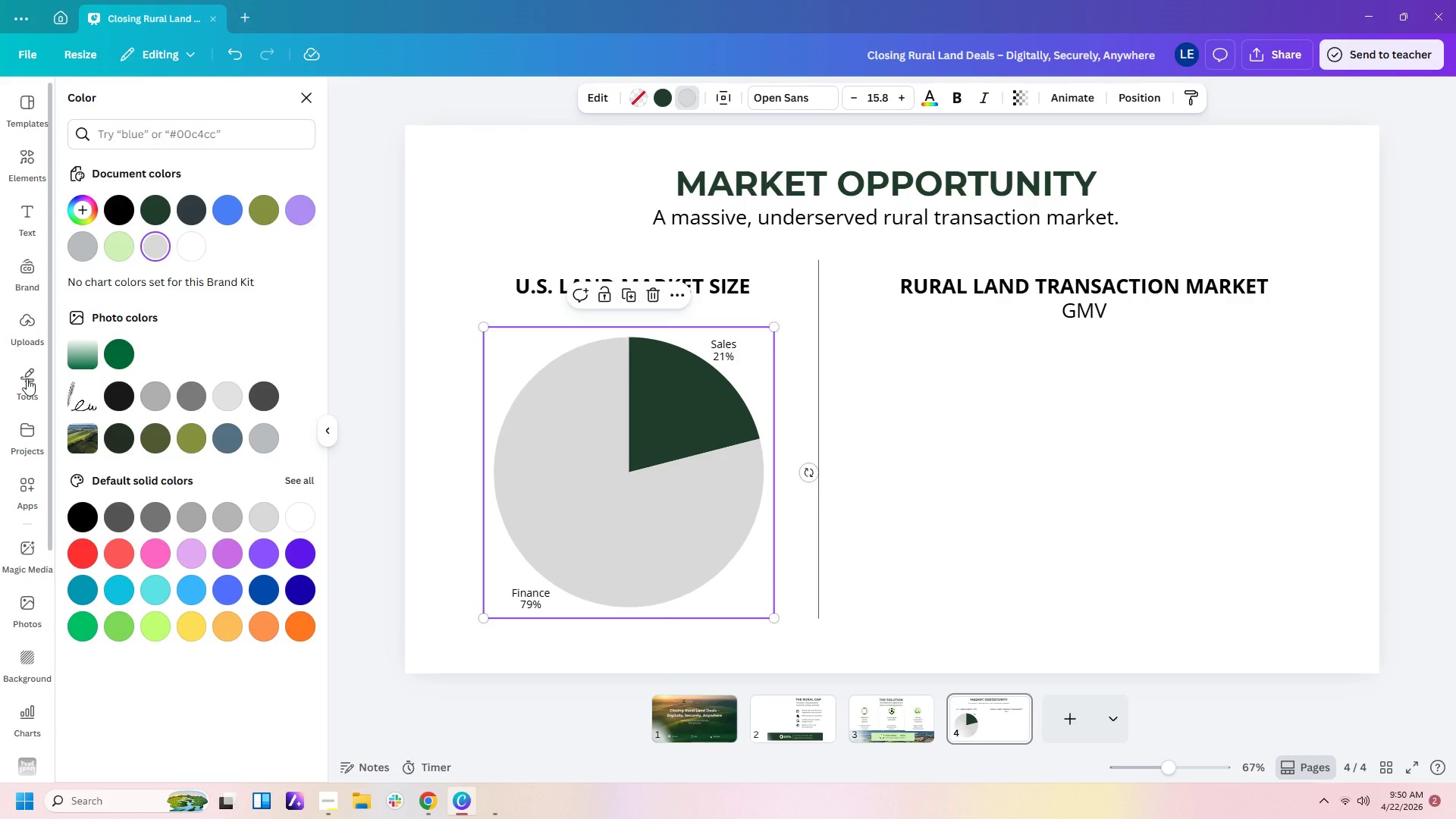 
double_click([476, 384])
 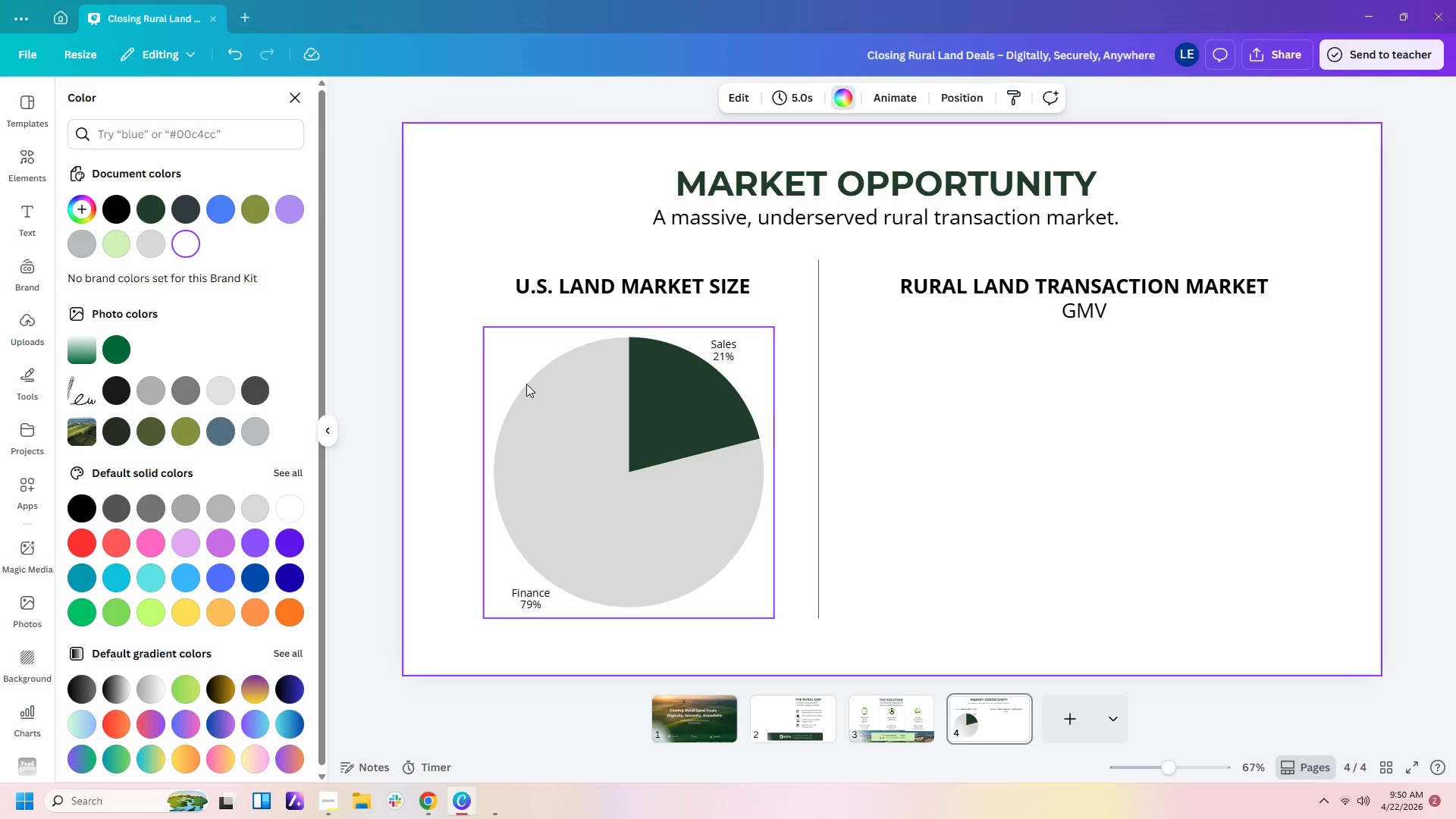 
triple_click([526, 384])
 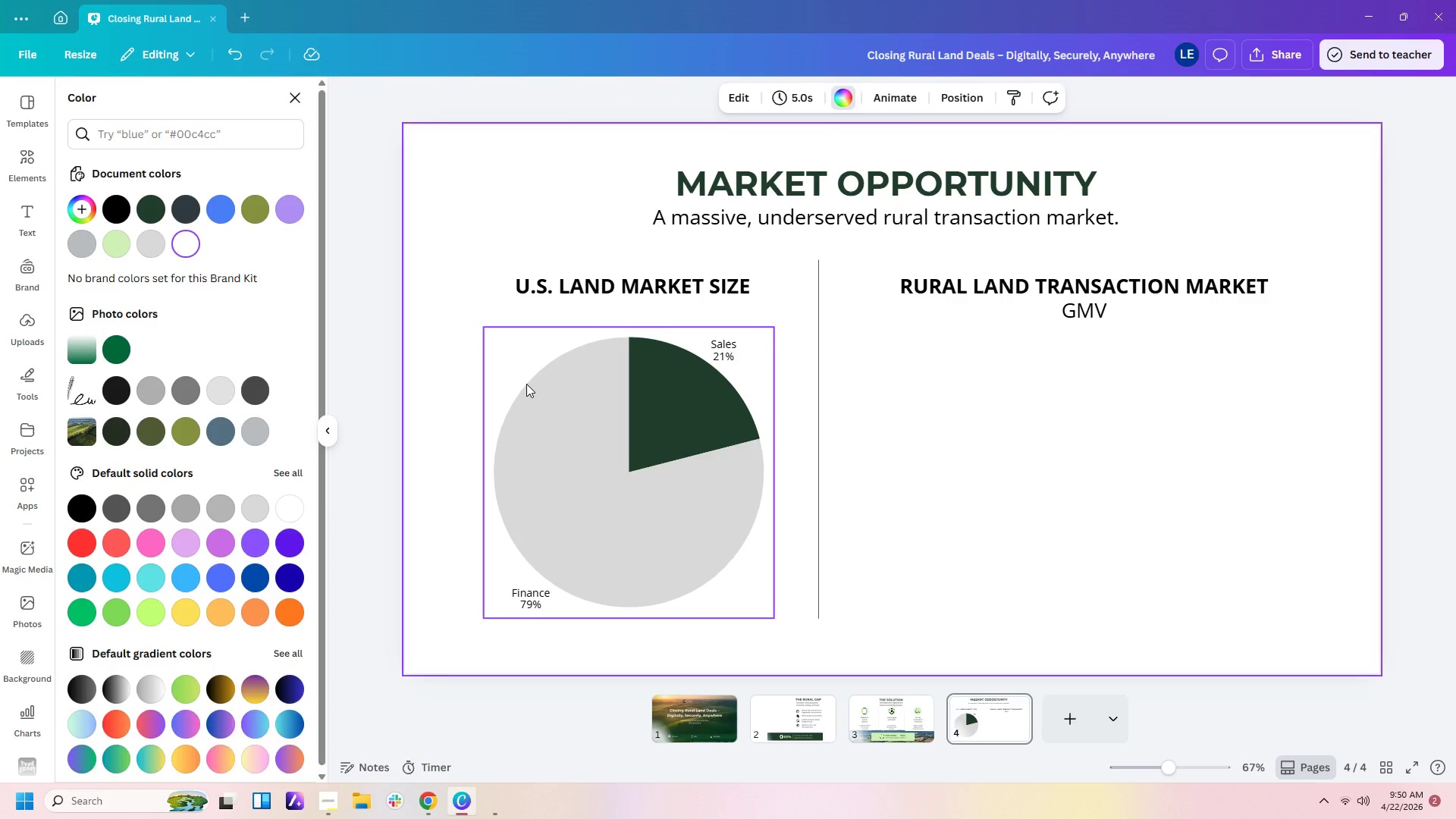 
triple_click([526, 384])
 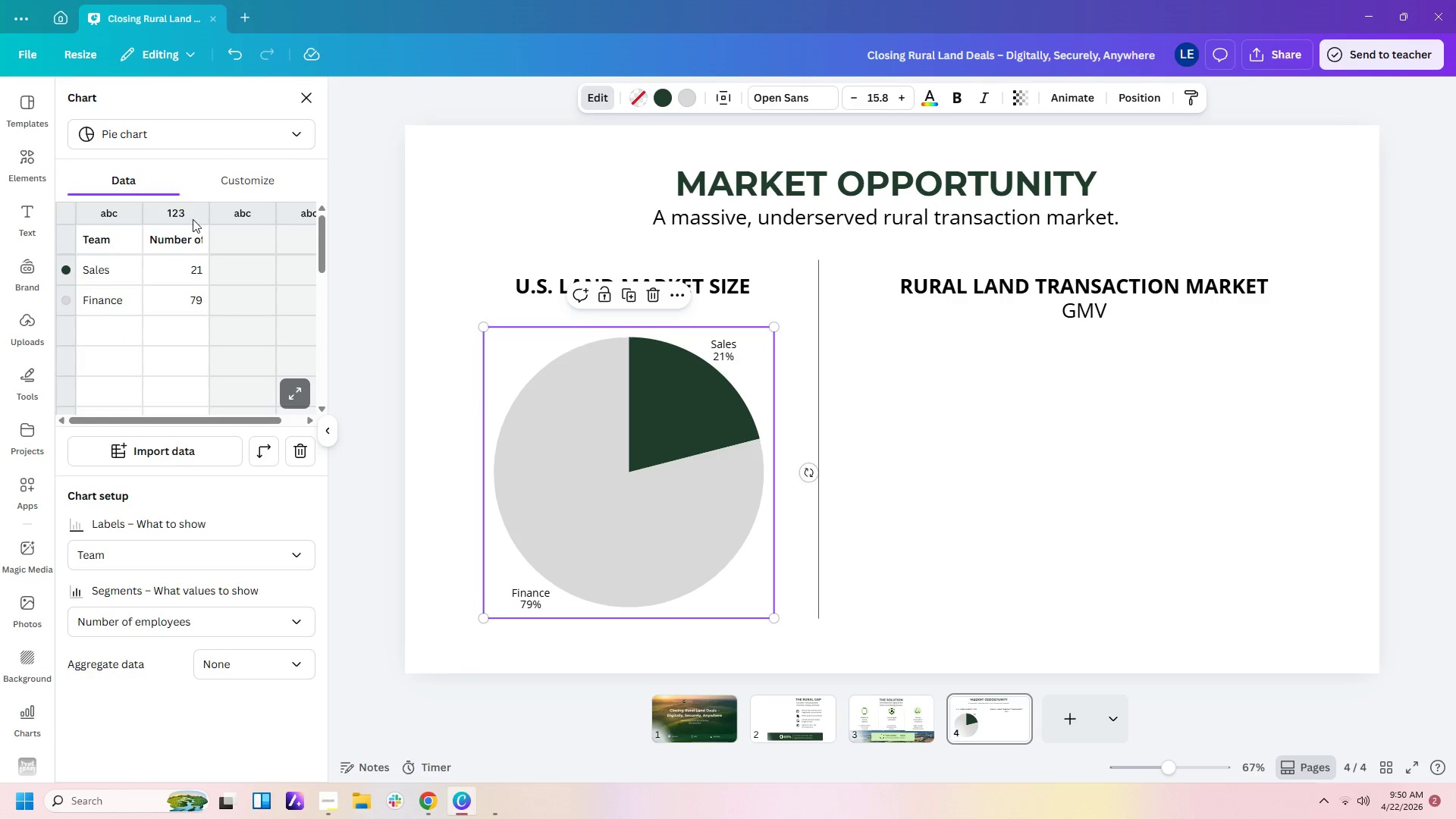 
left_click([241, 183])
 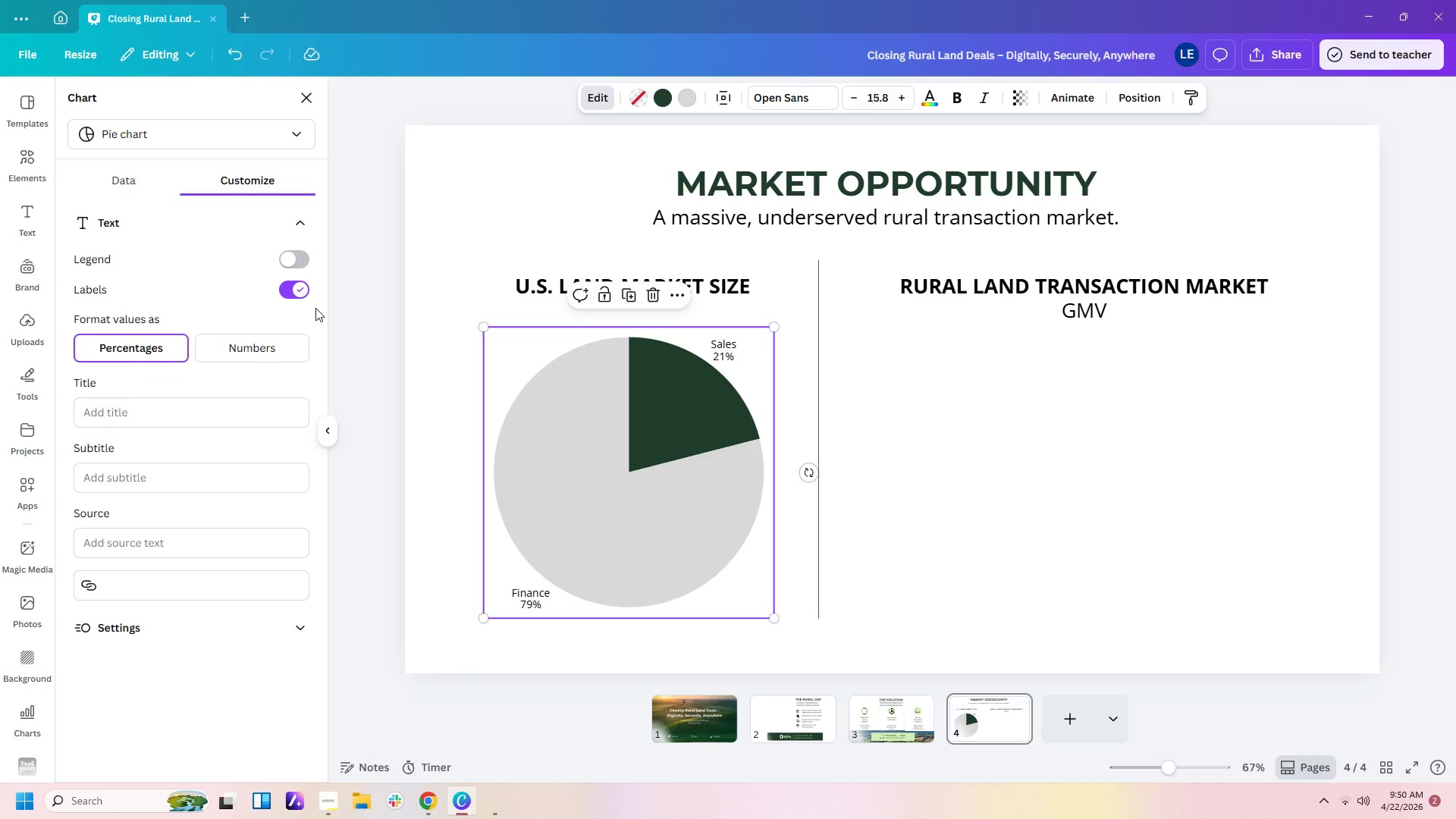 
left_click([290, 256])
 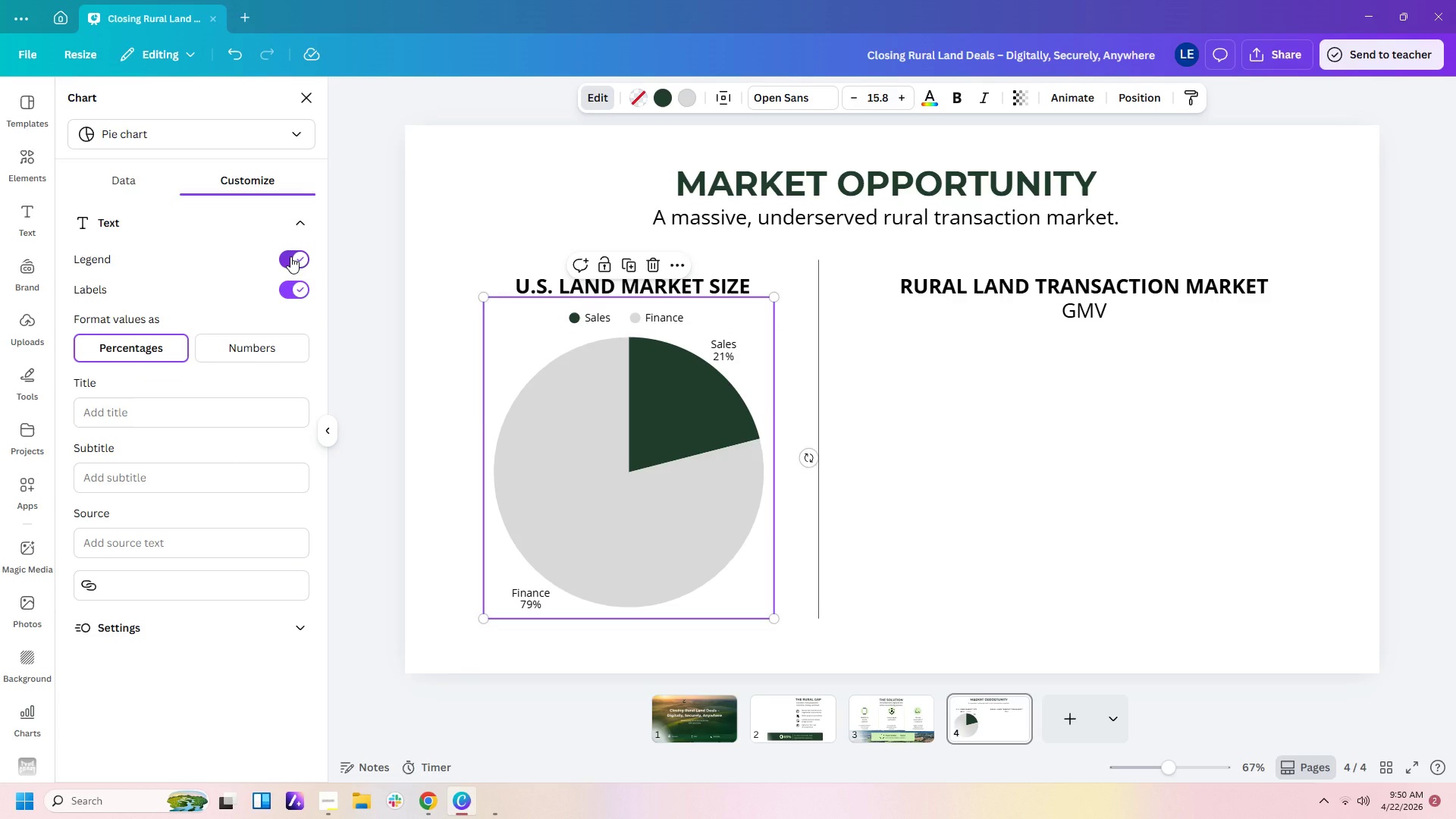 
left_click([290, 256])
 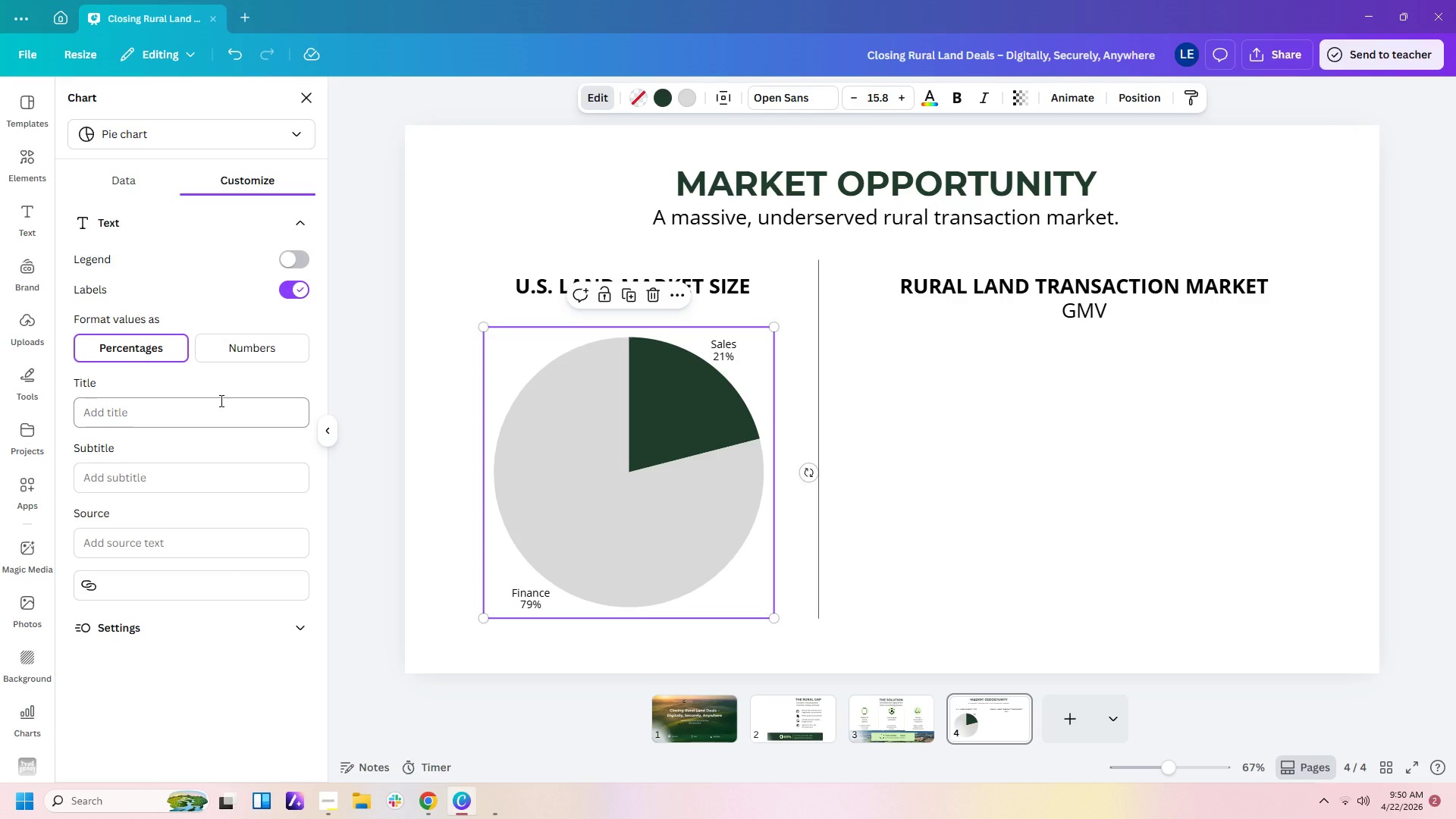 
wait(15.8)
 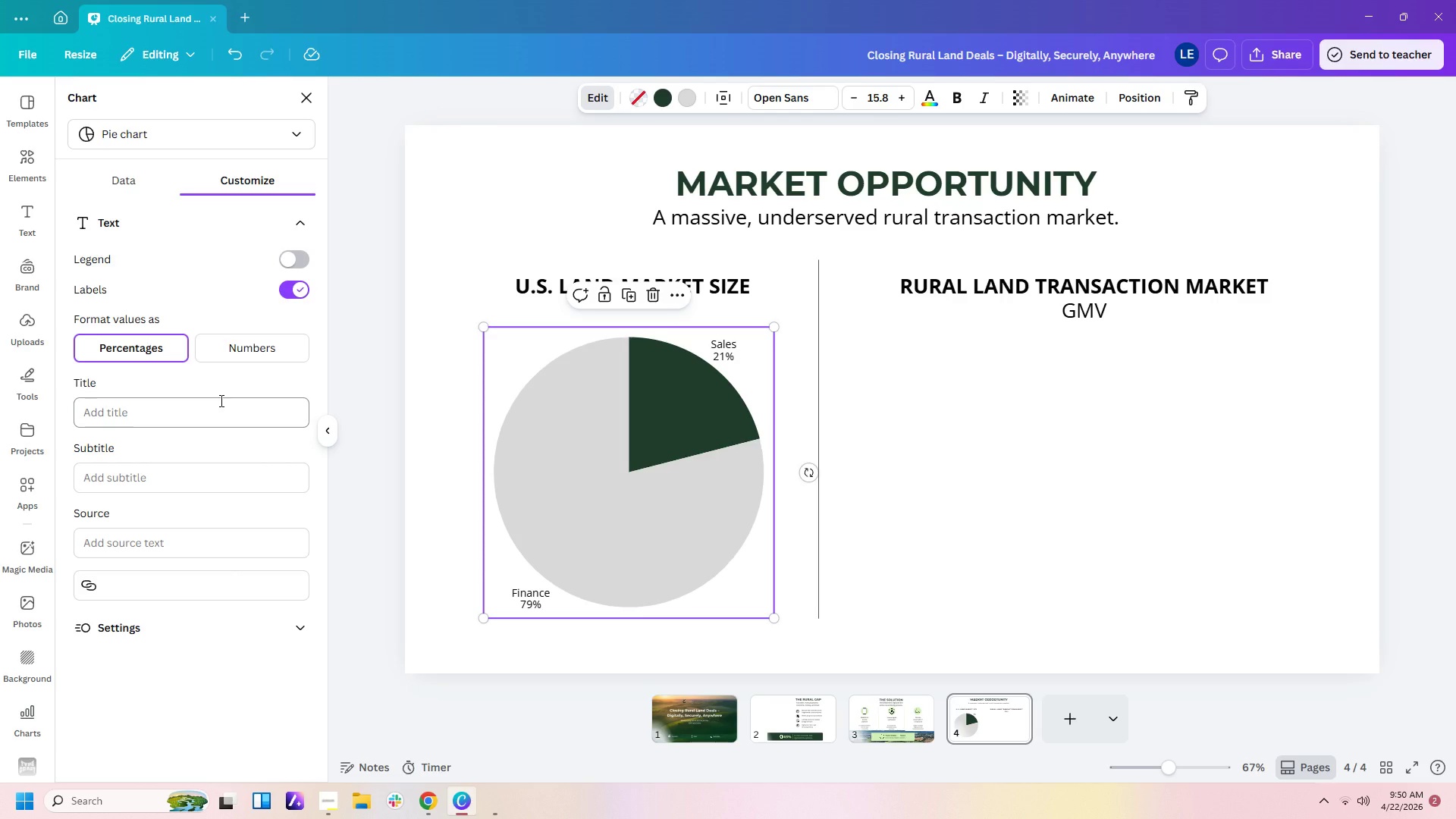 
left_click([112, 180])
 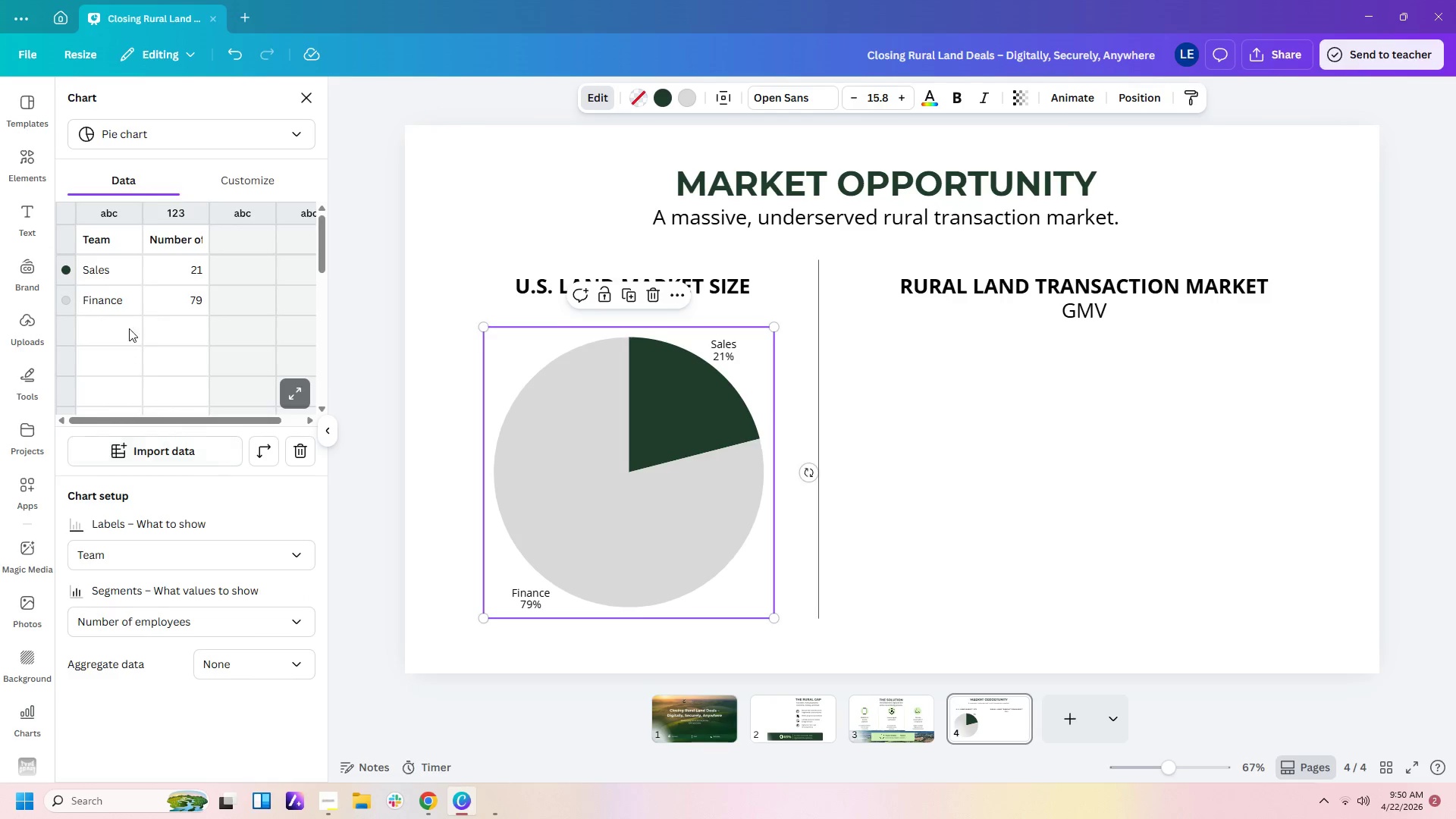 
double_click([131, 281])
 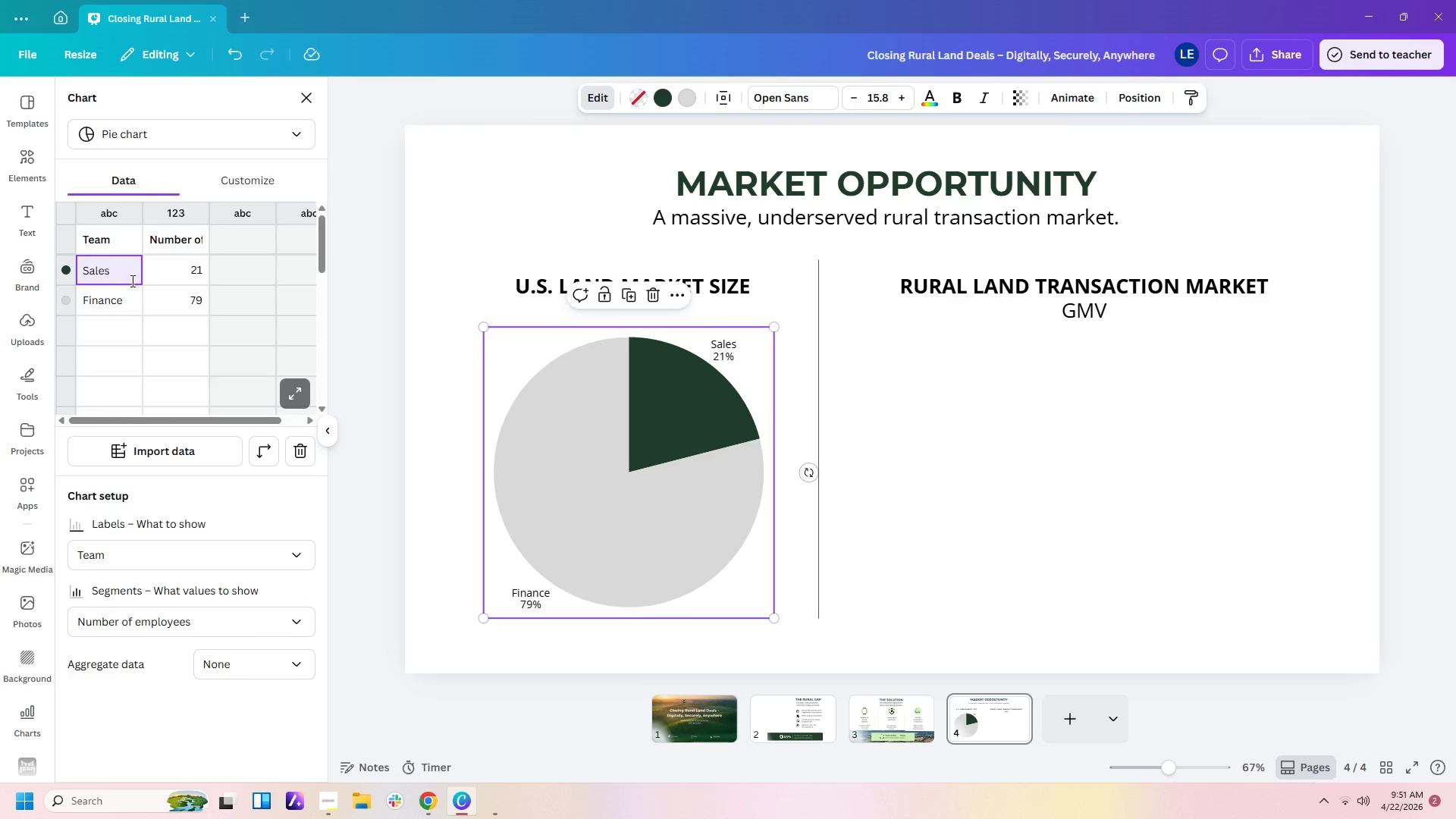 
key(Backspace)
key(Backspace)
key(Backspace)
key(Backspace)
key(Backspace)
type(rURA)
key(Backspace)
key(Backspace)
key(Backspace)
key(Backspace)
type(rU)
key(Backspace)
key(Backspace)
type(Rural Land)
 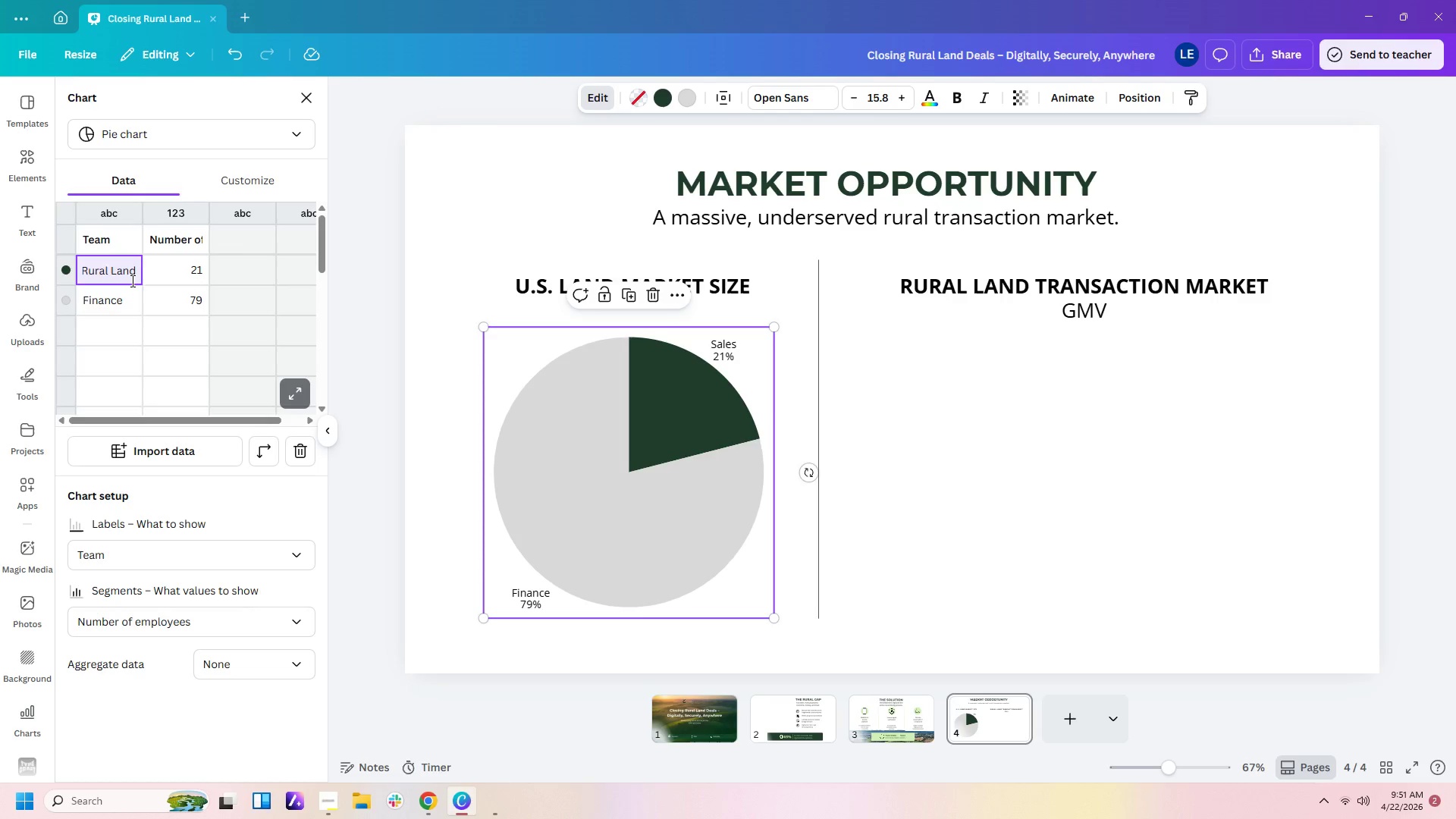 
double_click([127, 302])
 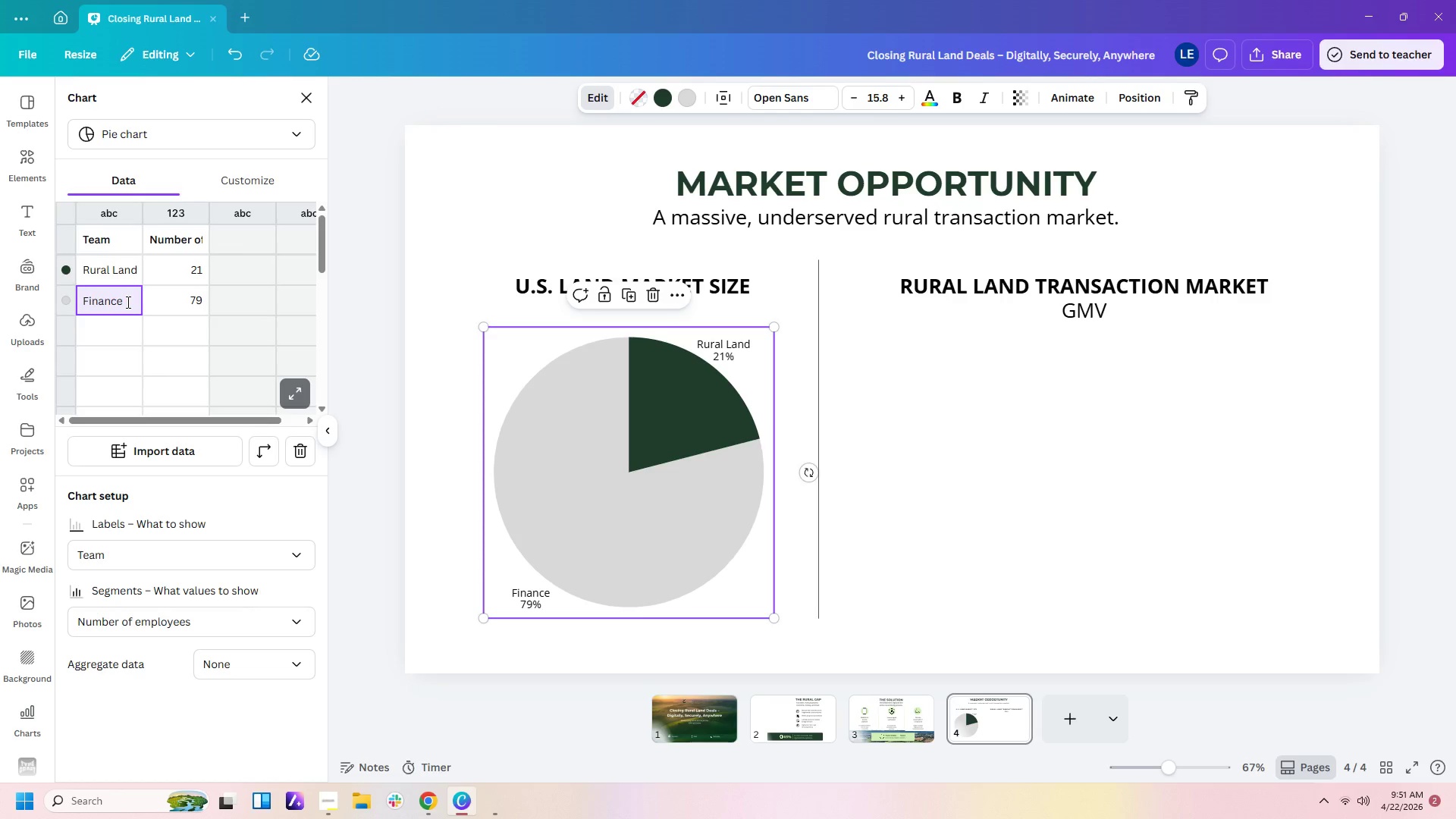 
key(Backspace)
key(Backspace)
key(Backspace)
key(Backspace)
key(Backspace)
key(Backspace)
type(Urban )
key(Backspace)
key(Backspace)
key(Backspace)
key(Backspace)
key(Backspace)
key(Backspace)
key(Backspace)
key(Backspace)
key(Backspace)
type(Urban & Suburban)
 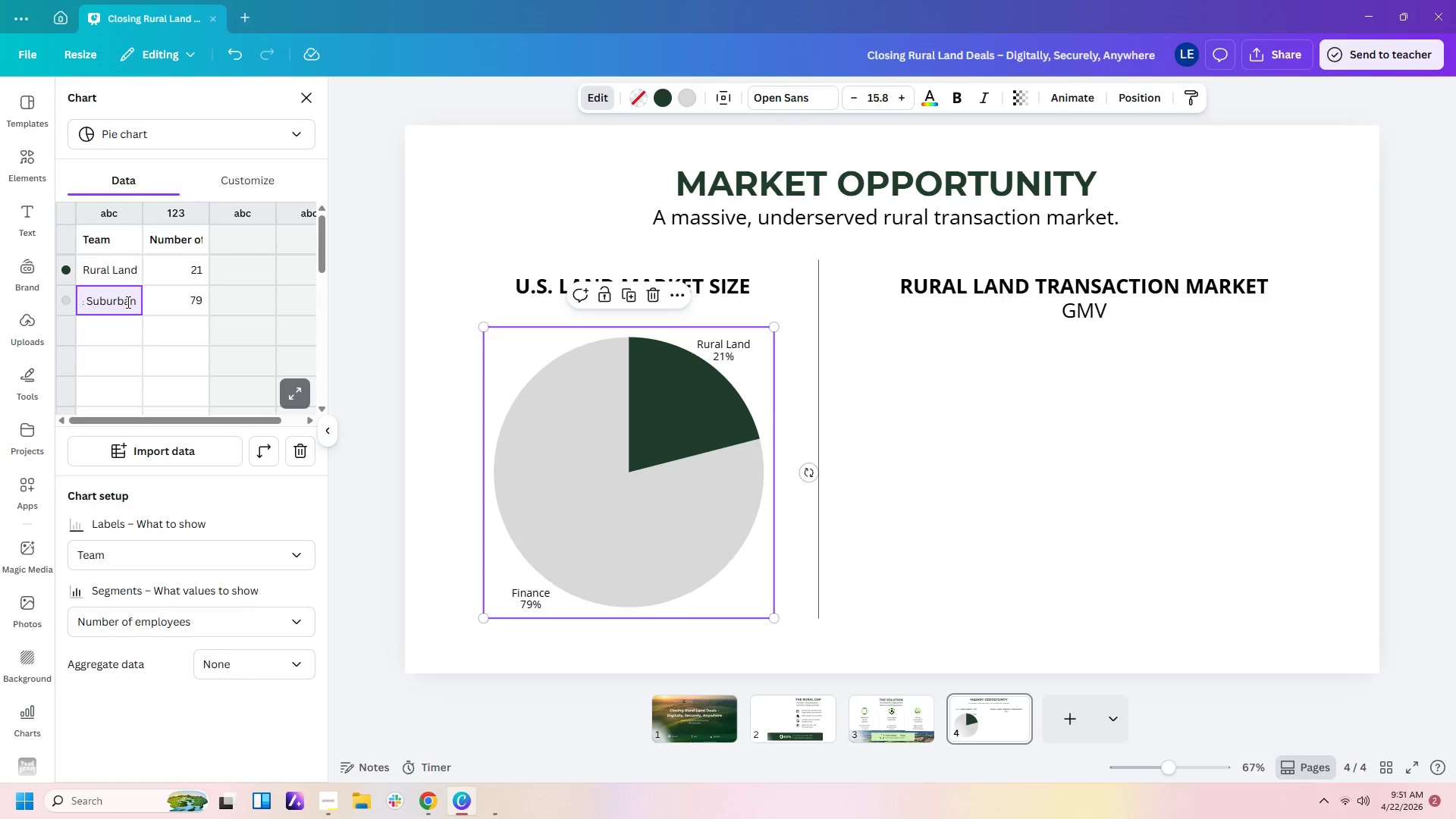 
left_click([390, 316])
 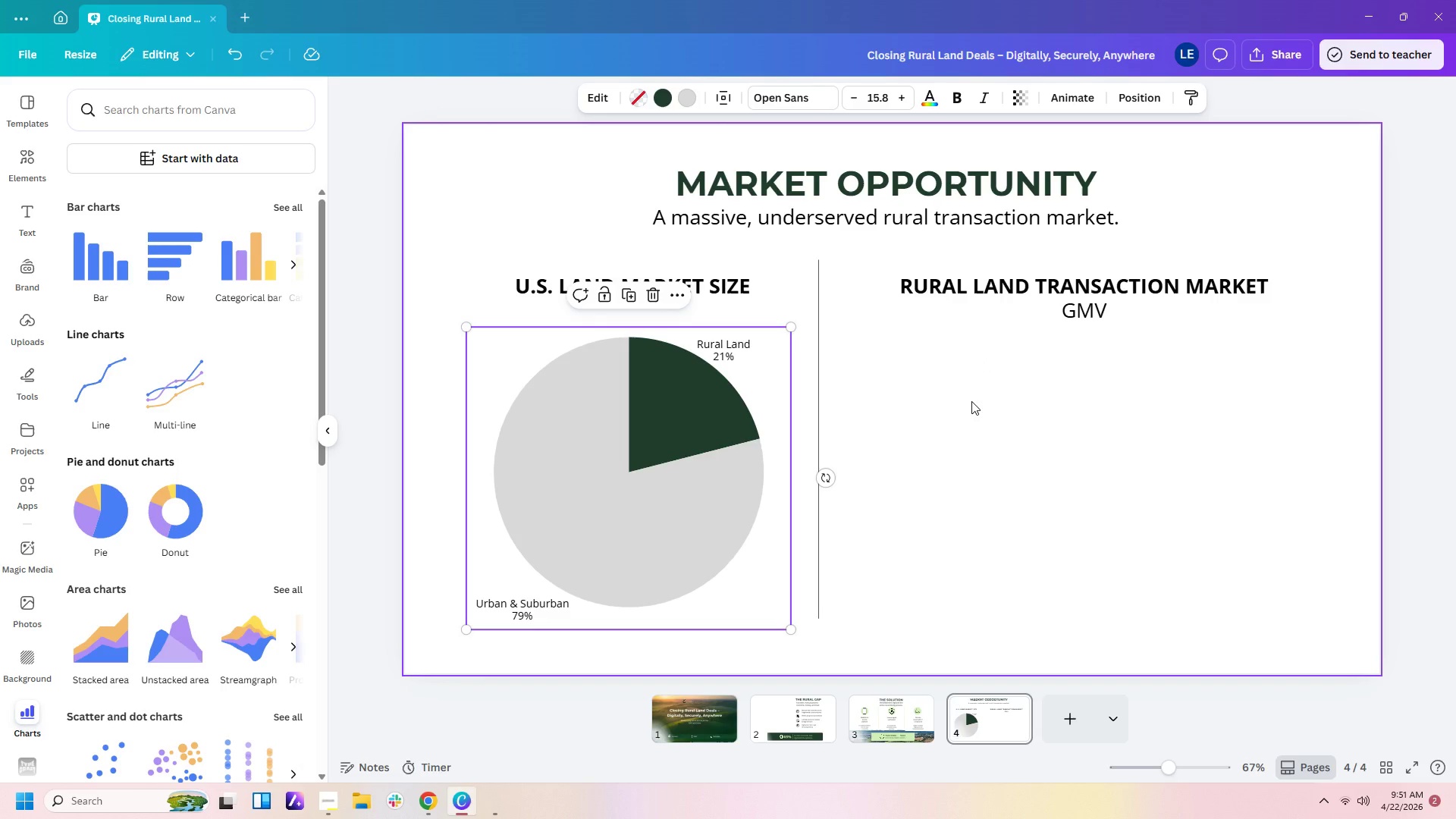 
wait(7.78)
 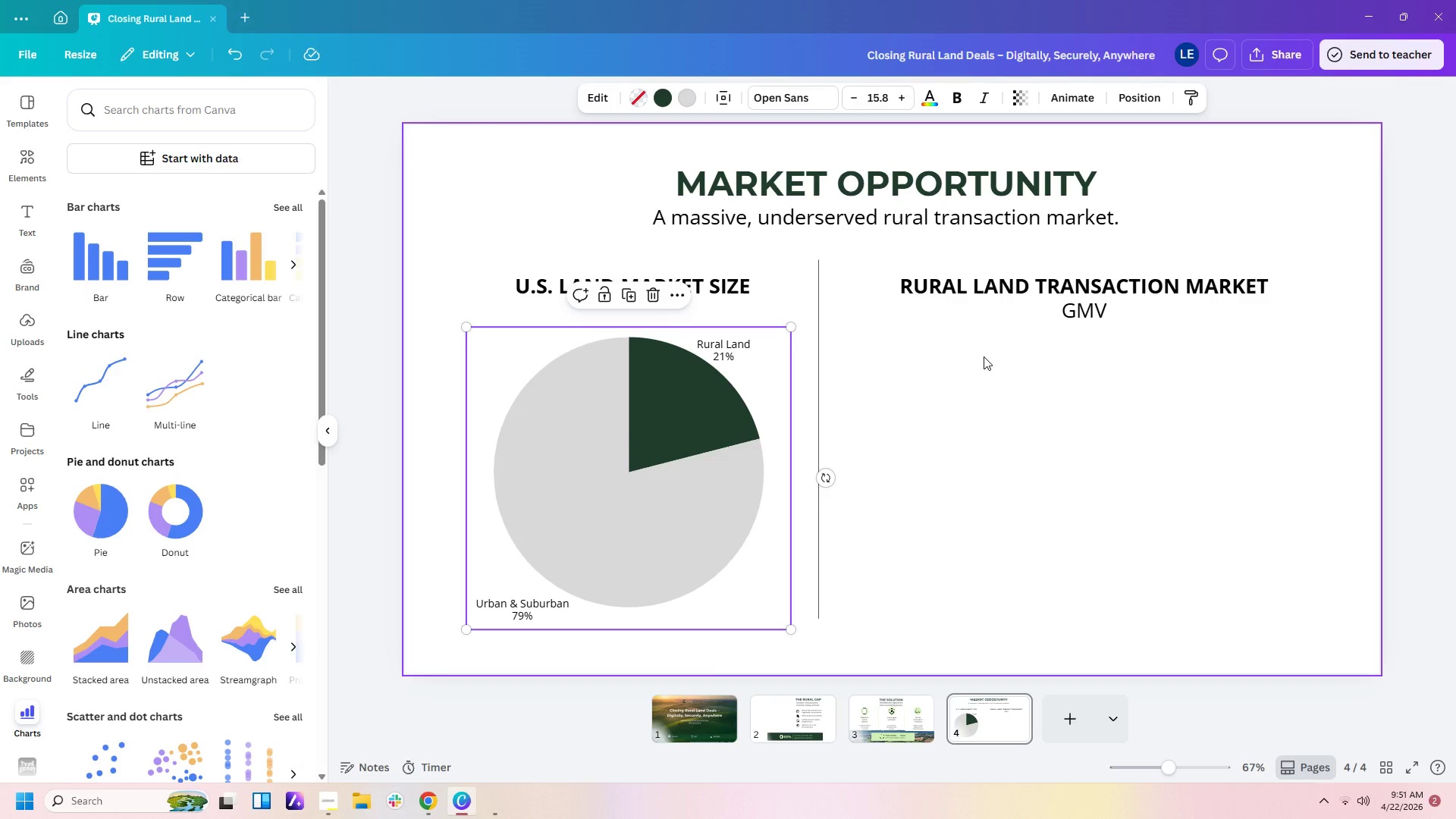 
left_click_drag(start_coordinate=[793, 629], to_coordinate=[733, 460])
 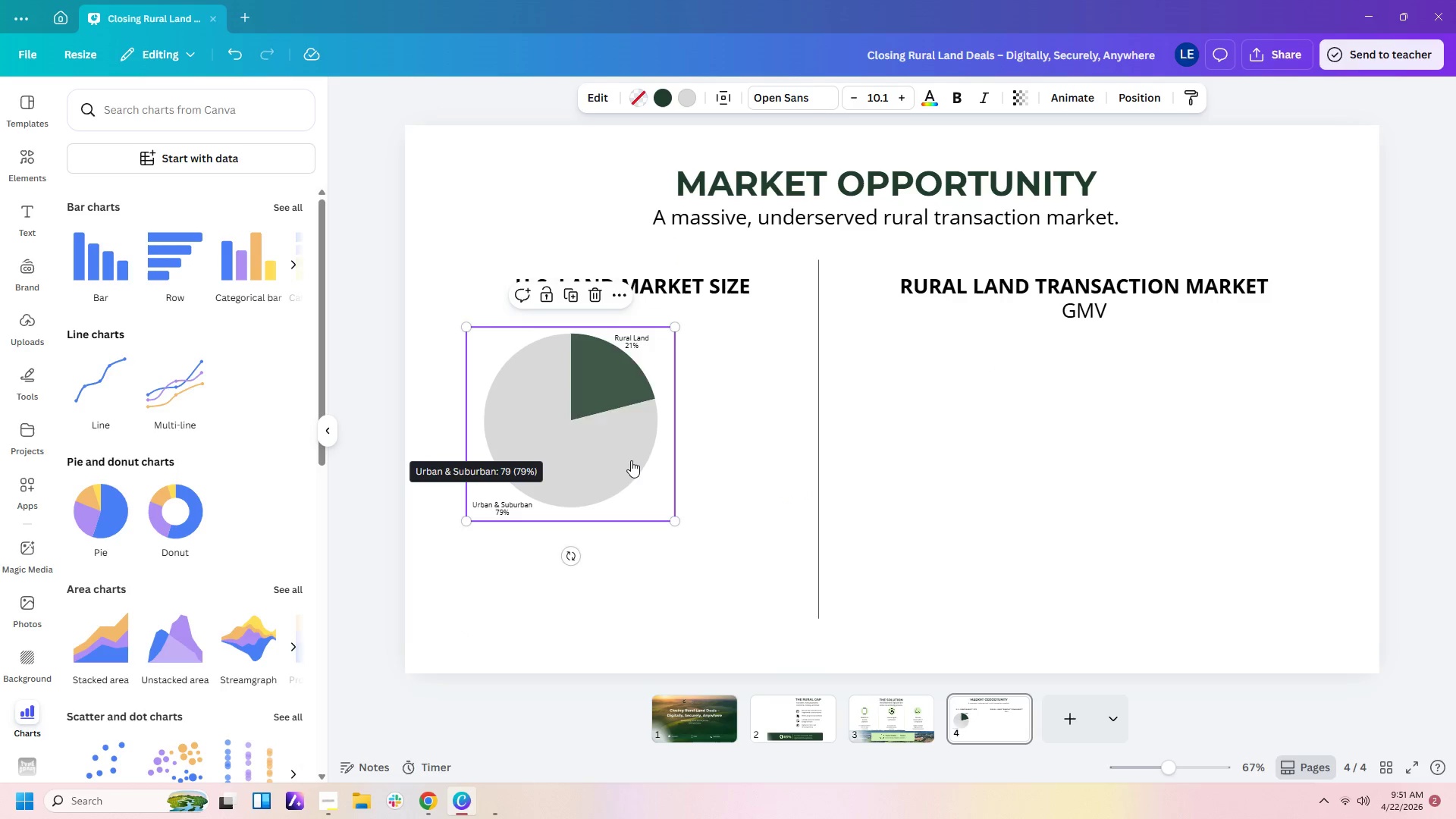 
left_click_drag(start_coordinate=[630, 460], to_coordinate=[694, 453])
 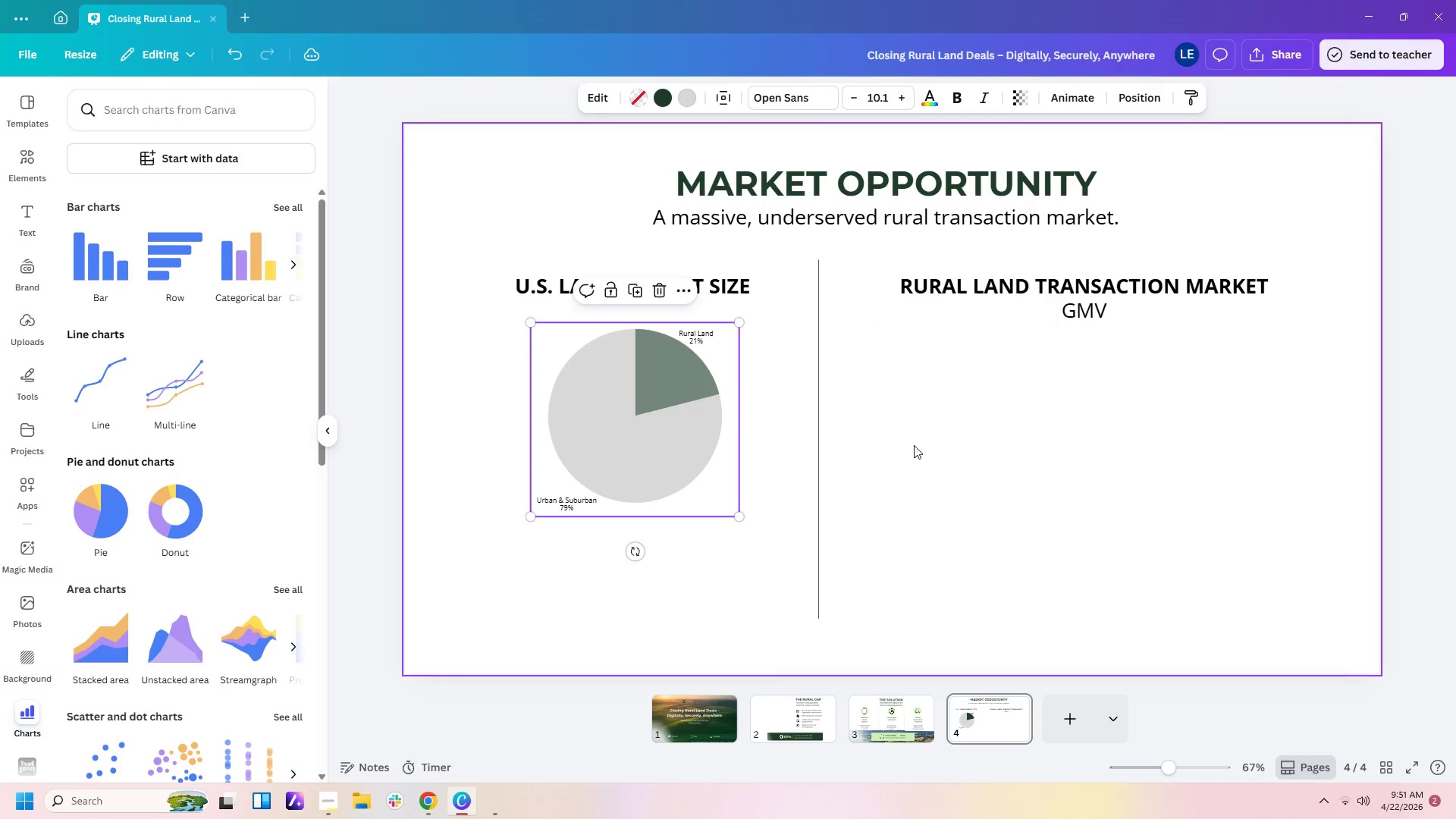 
left_click([914, 445])
 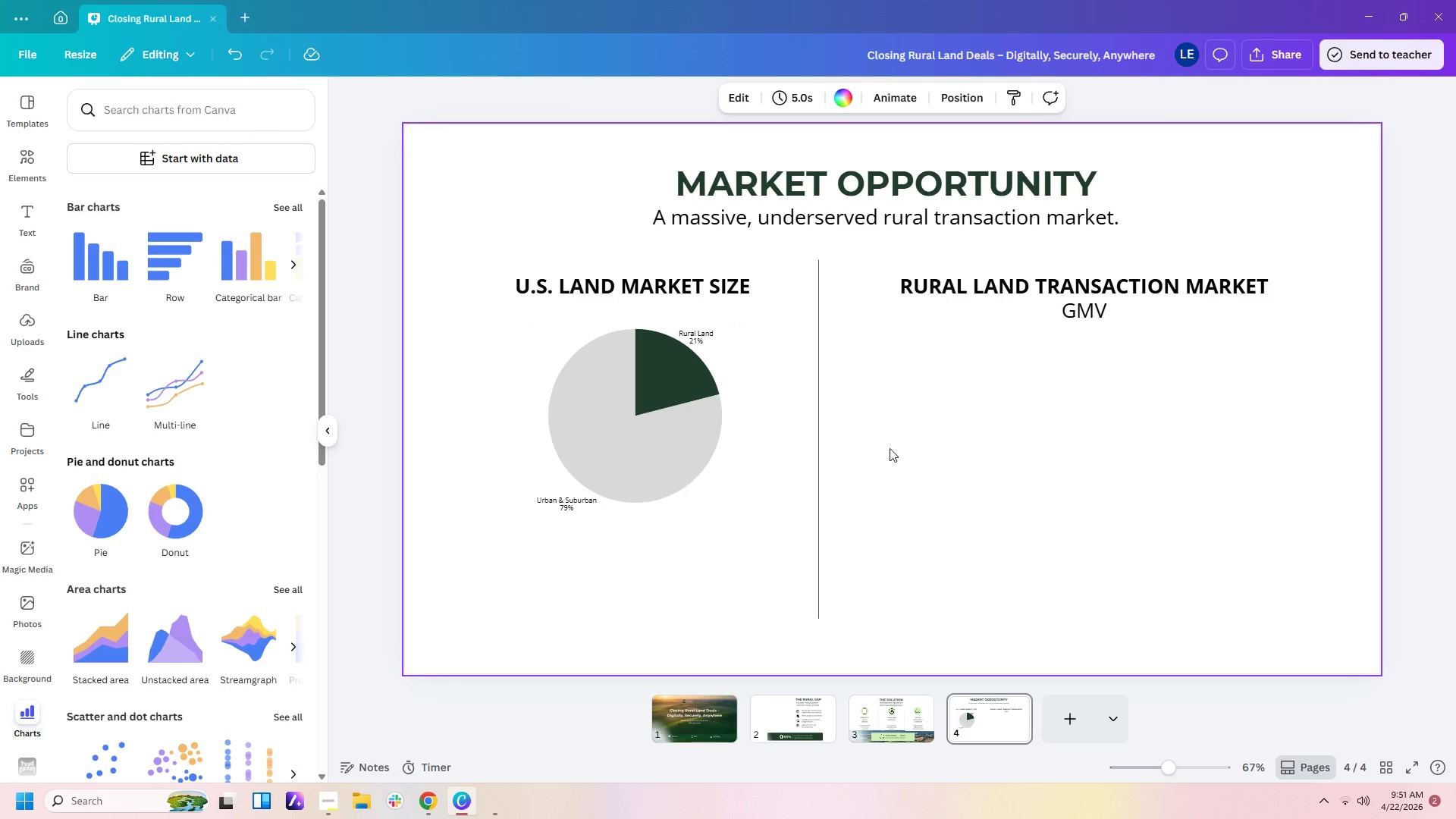 
left_click([668, 457])
 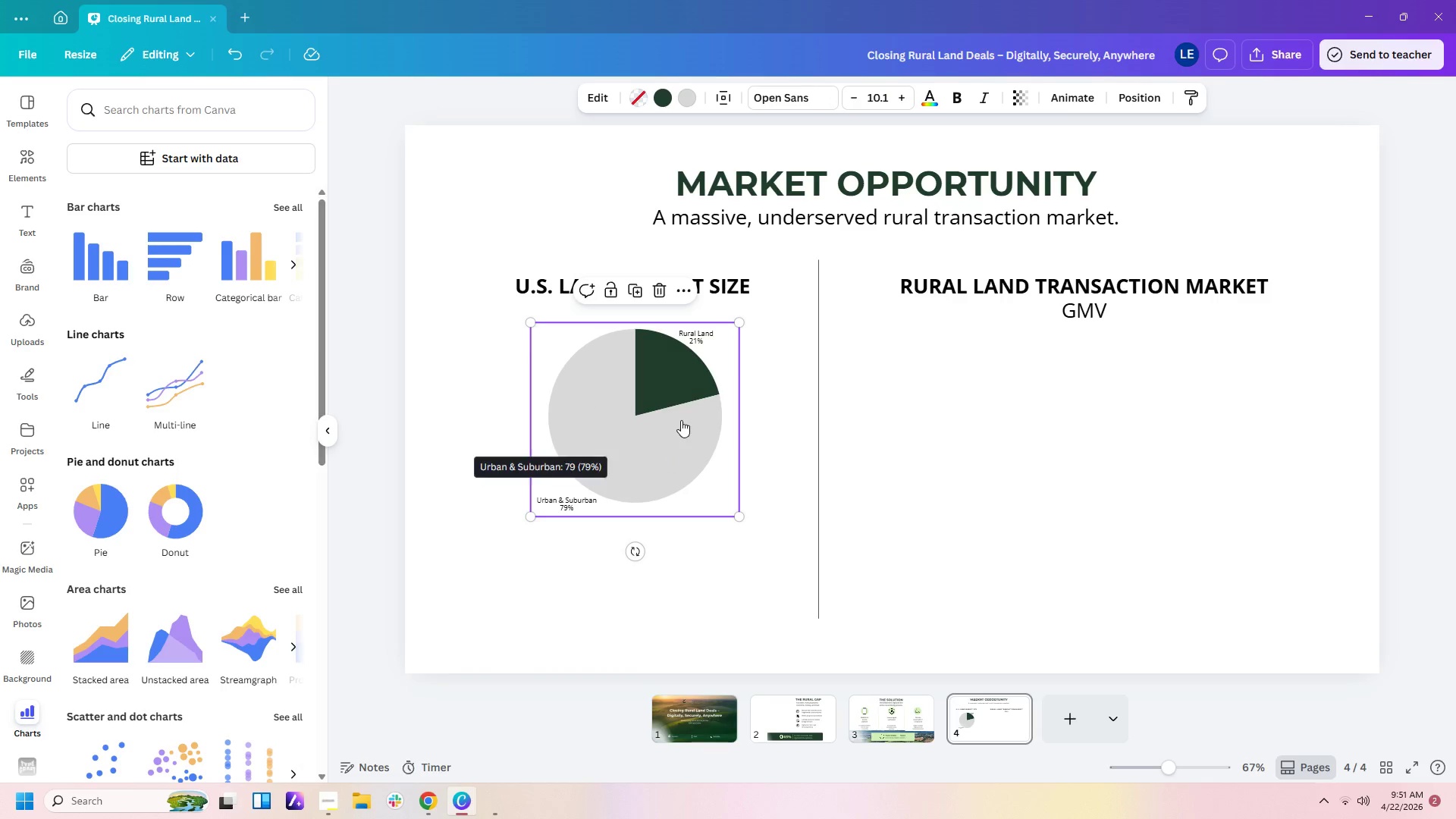 
double_click([681, 420])
 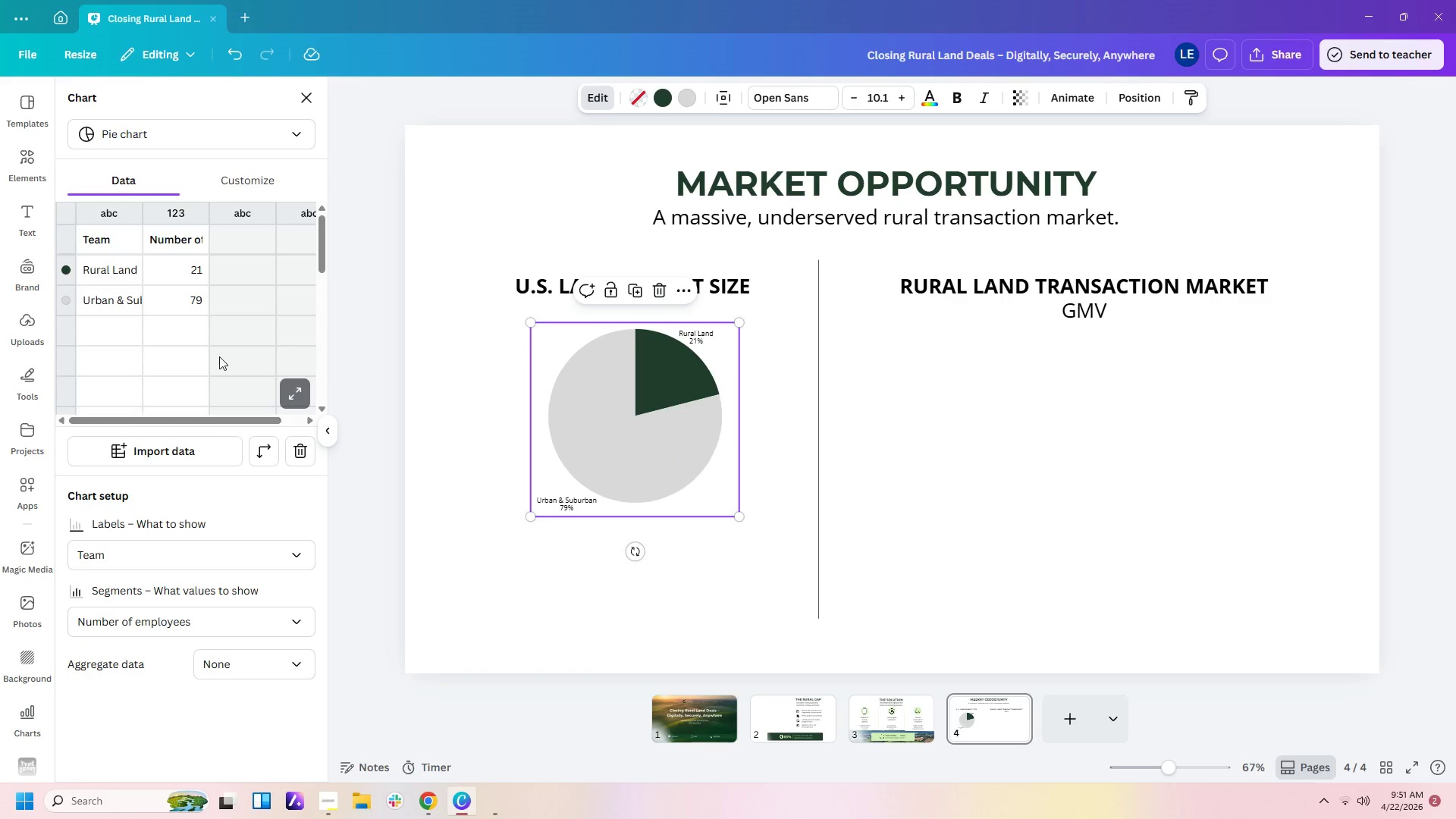 
left_click([214, 182])
 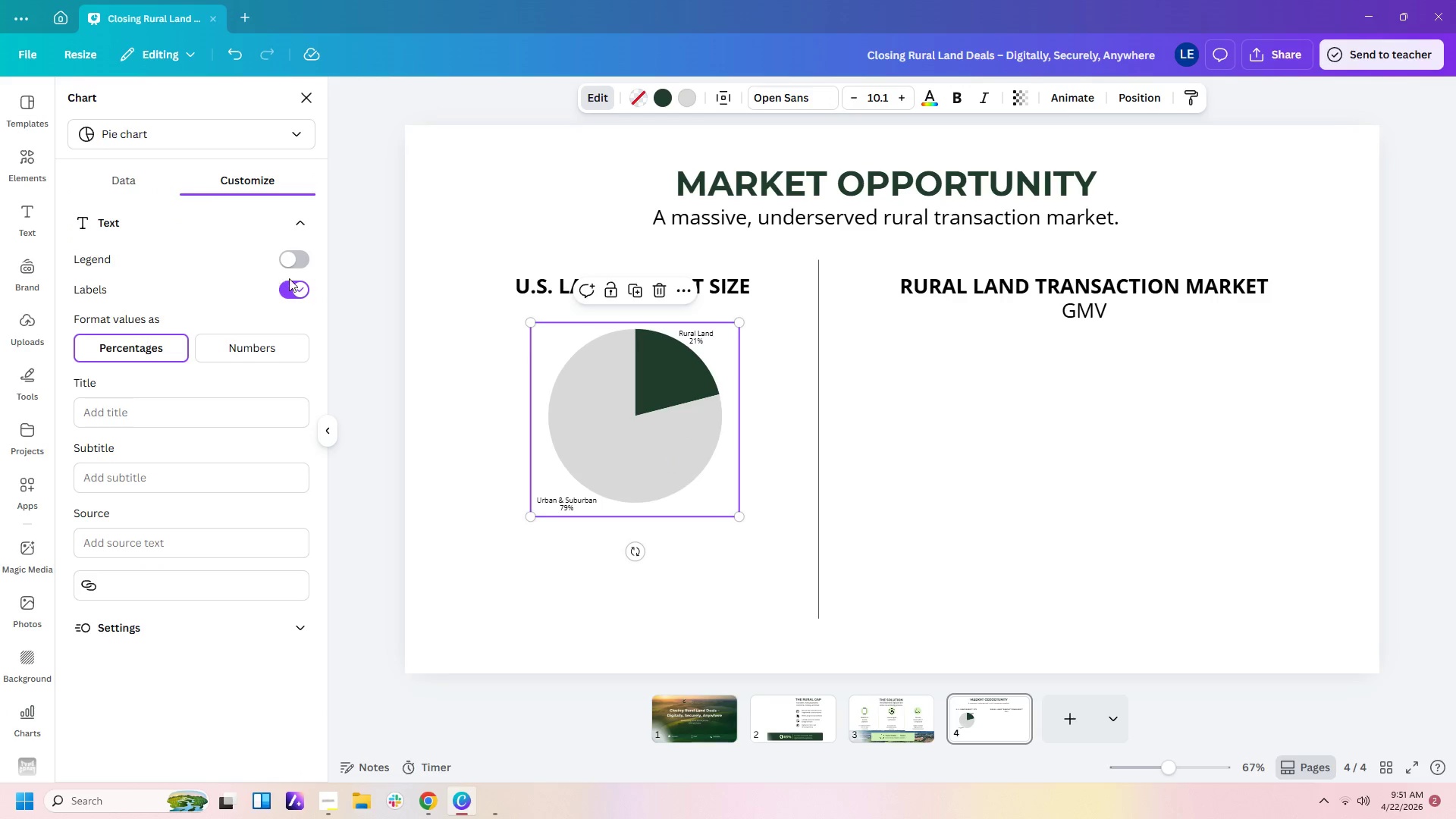 
left_click([306, 287])
 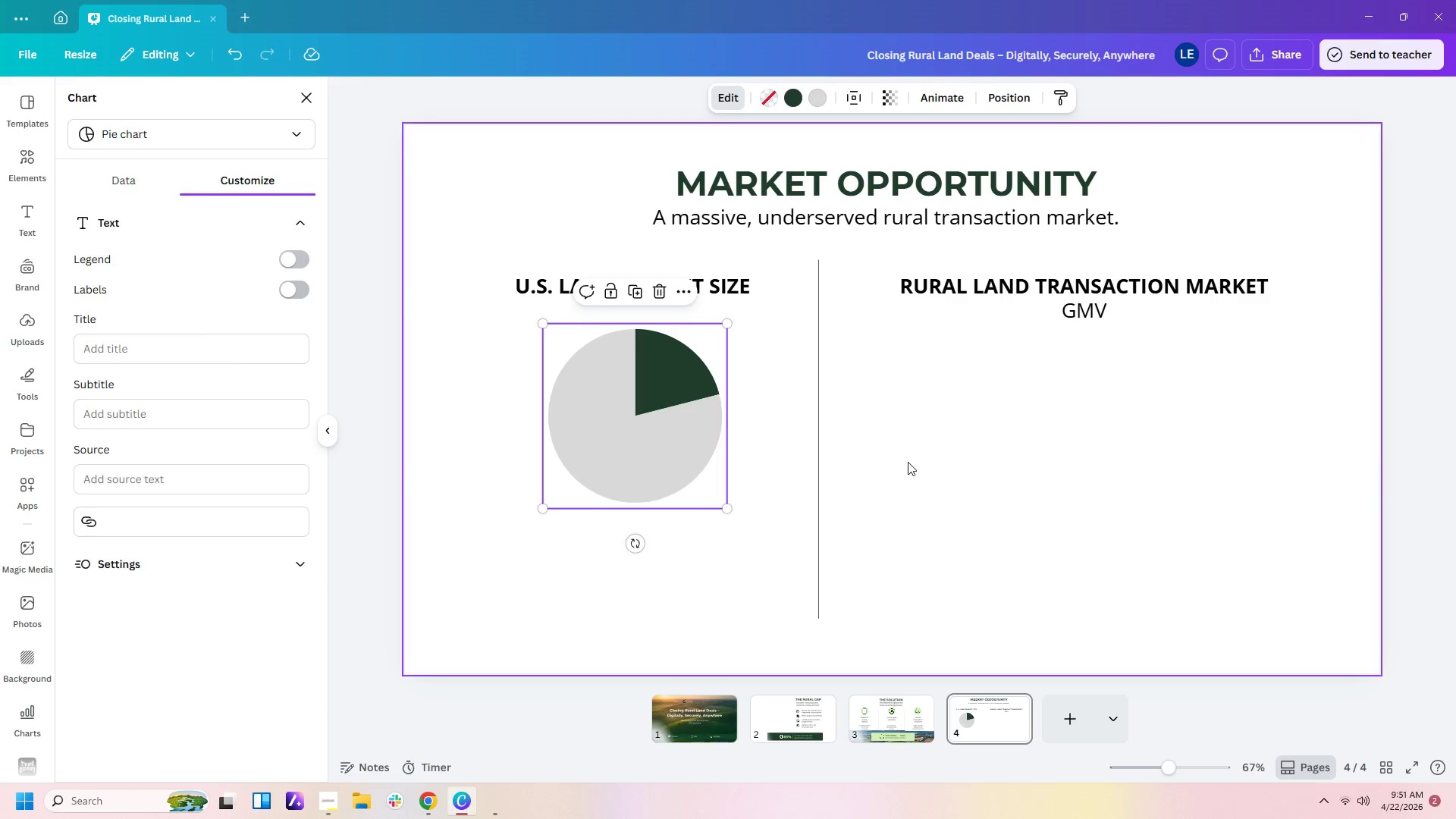 
left_click([959, 470])
 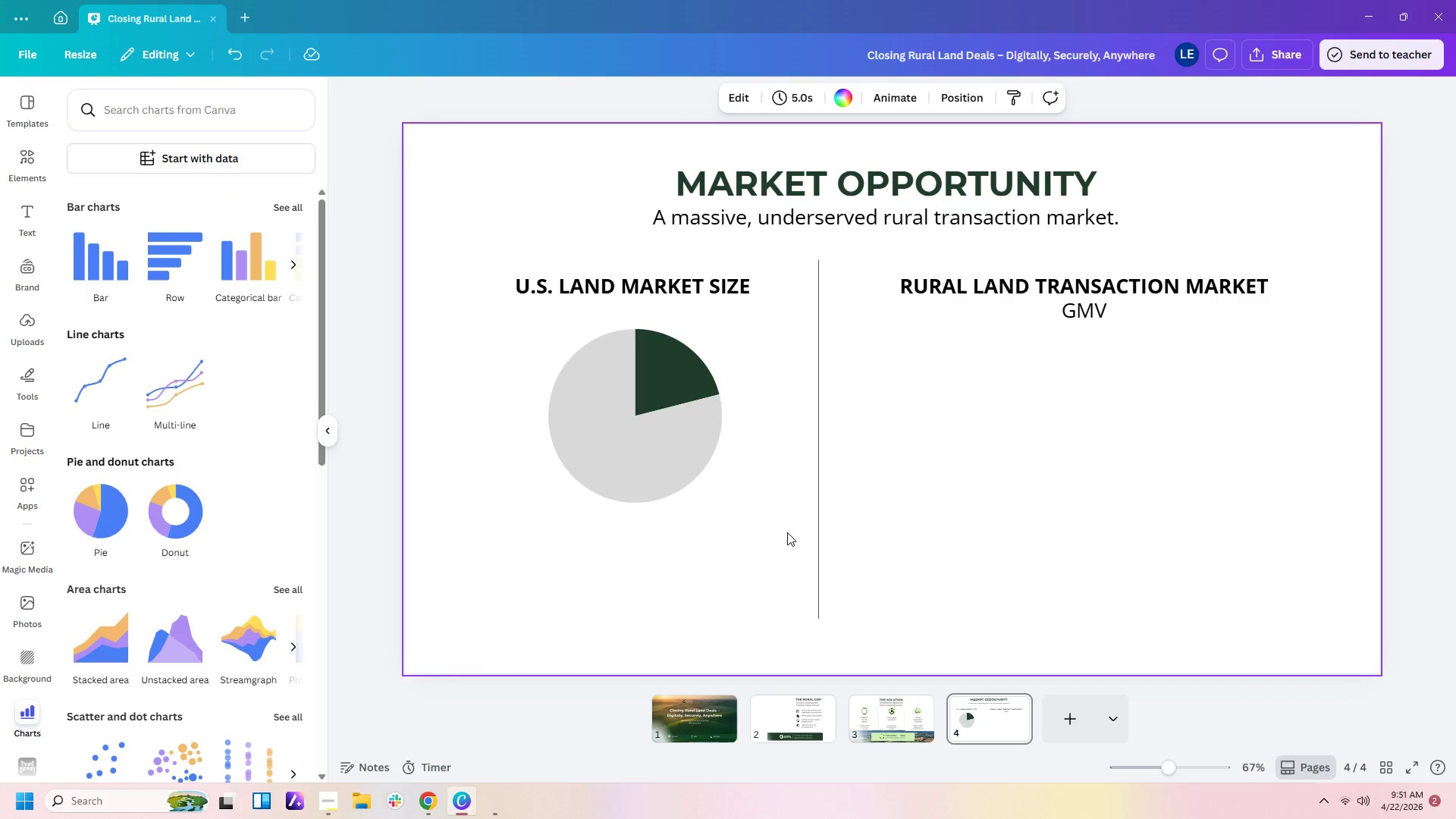 
left_click([776, 538])
 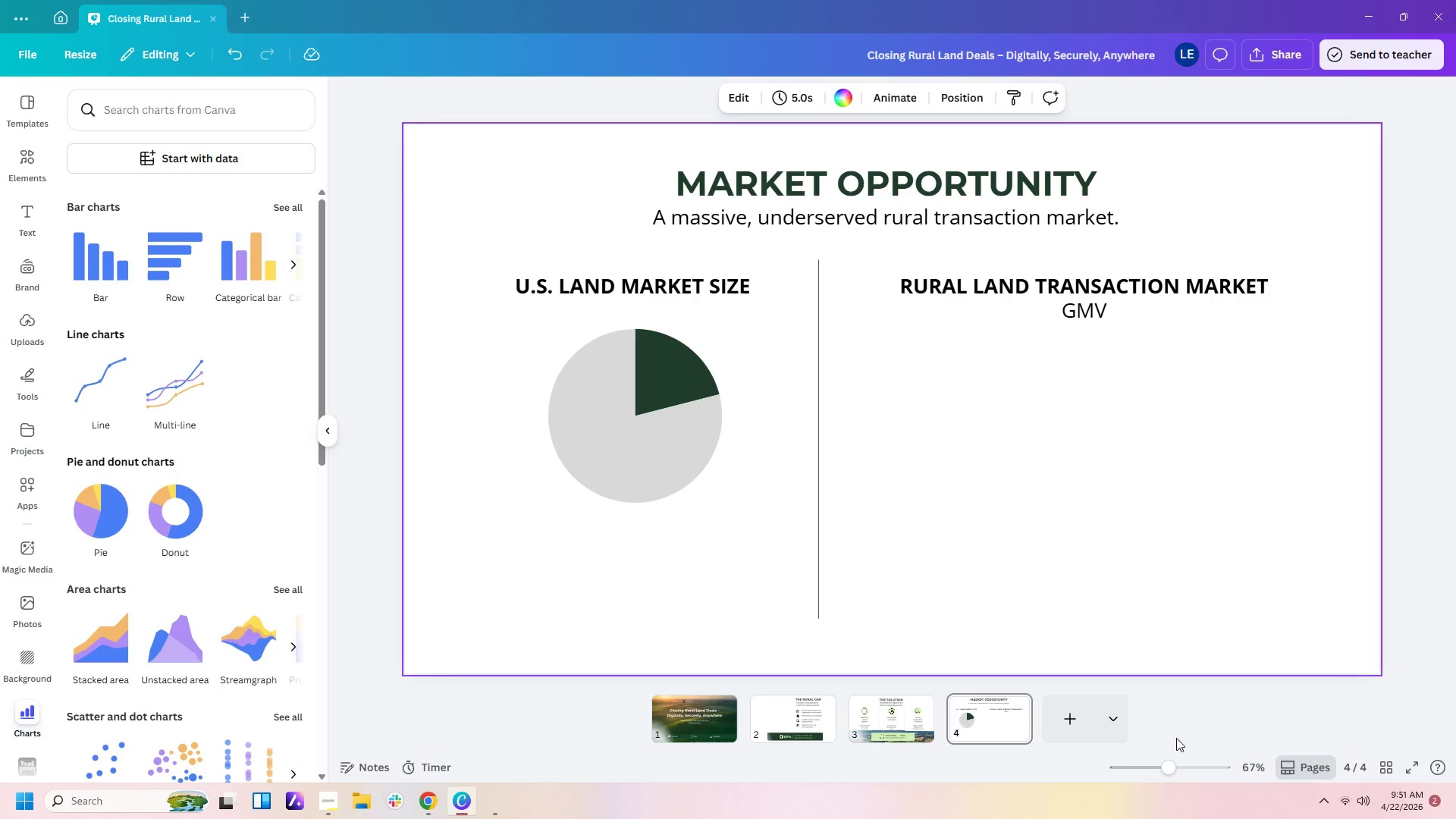 
left_click([909, 727])
 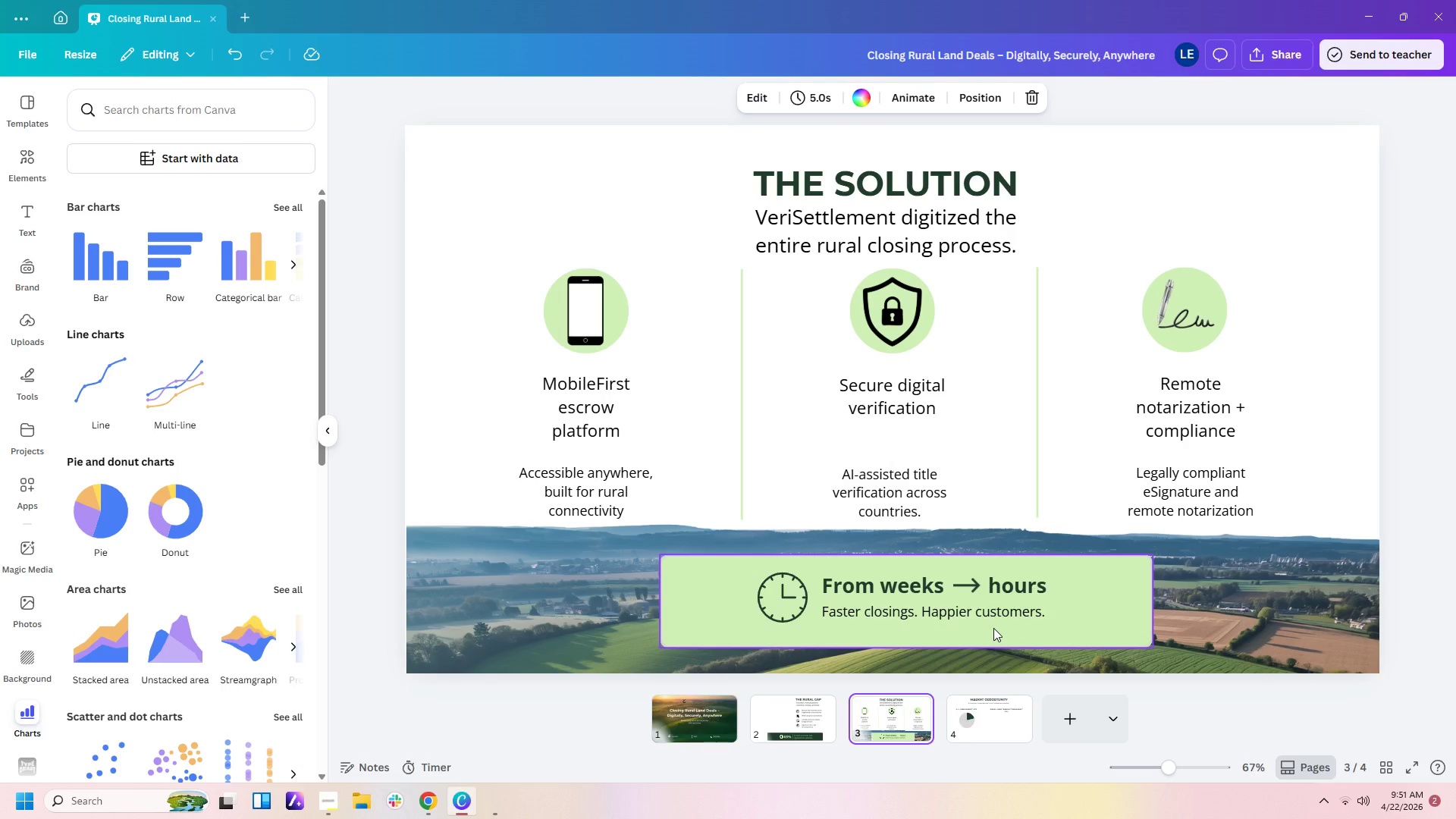 
left_click([993, 628])
 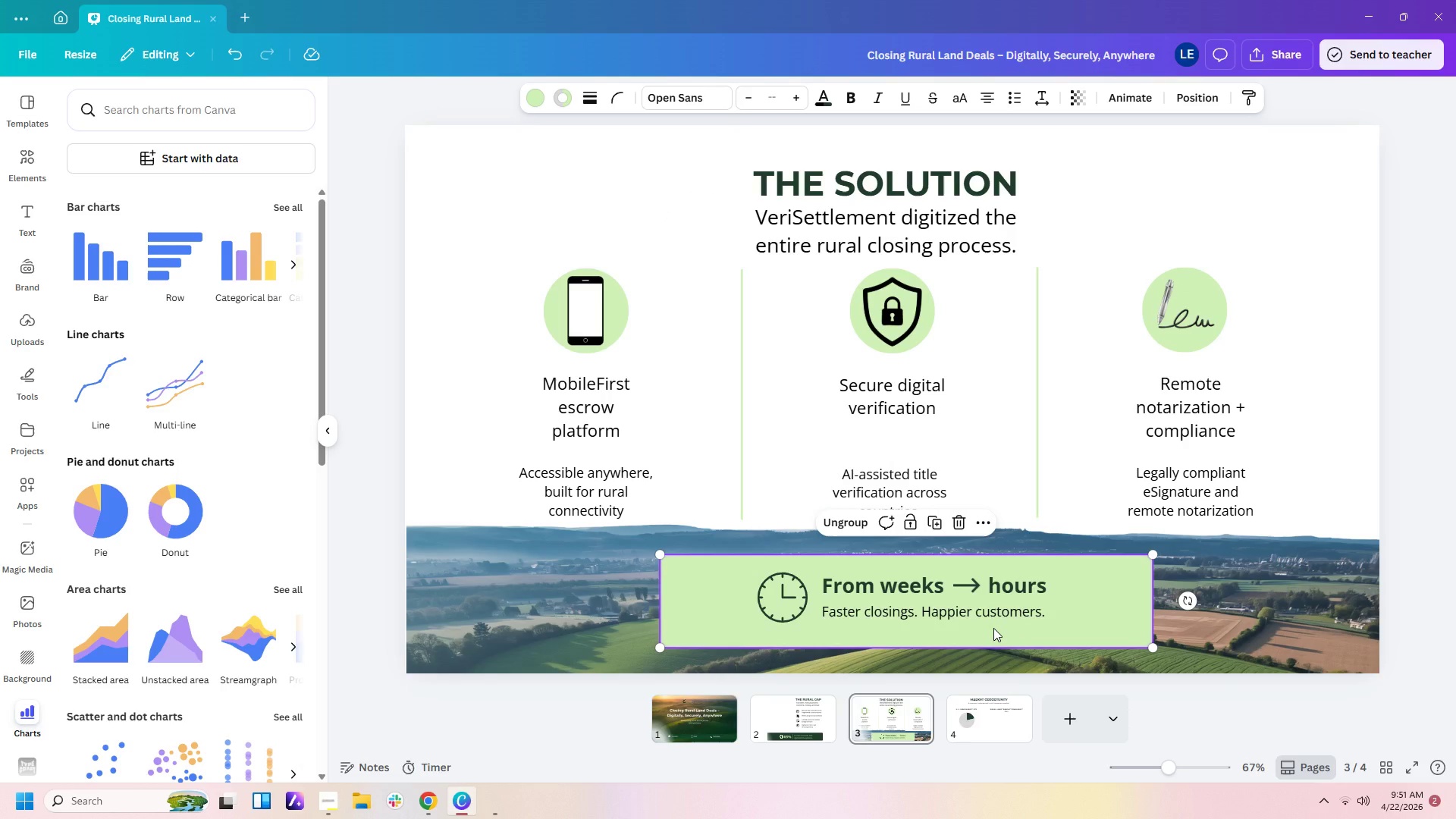 
key(Control+C)
 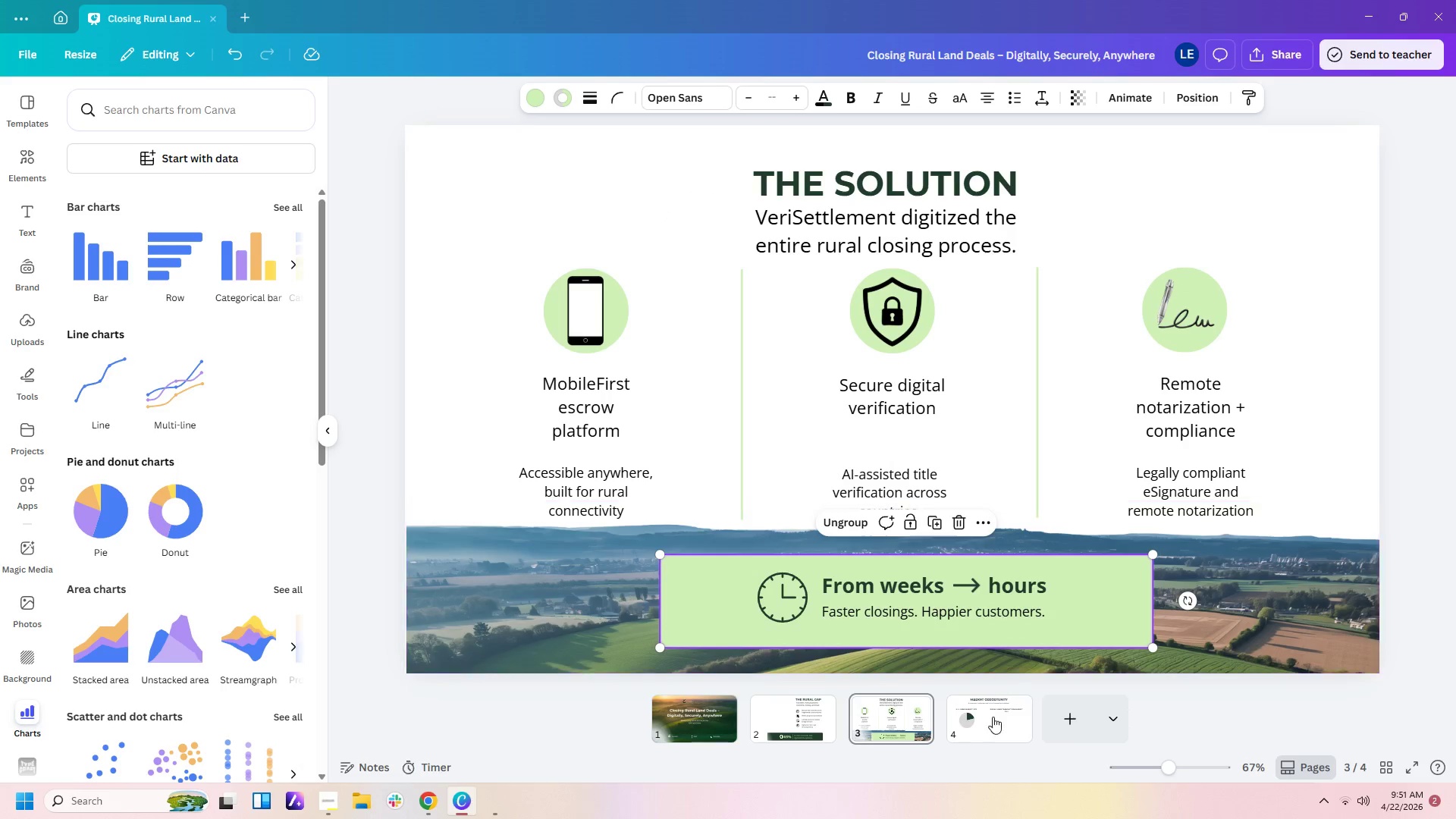 
left_click([993, 718])
 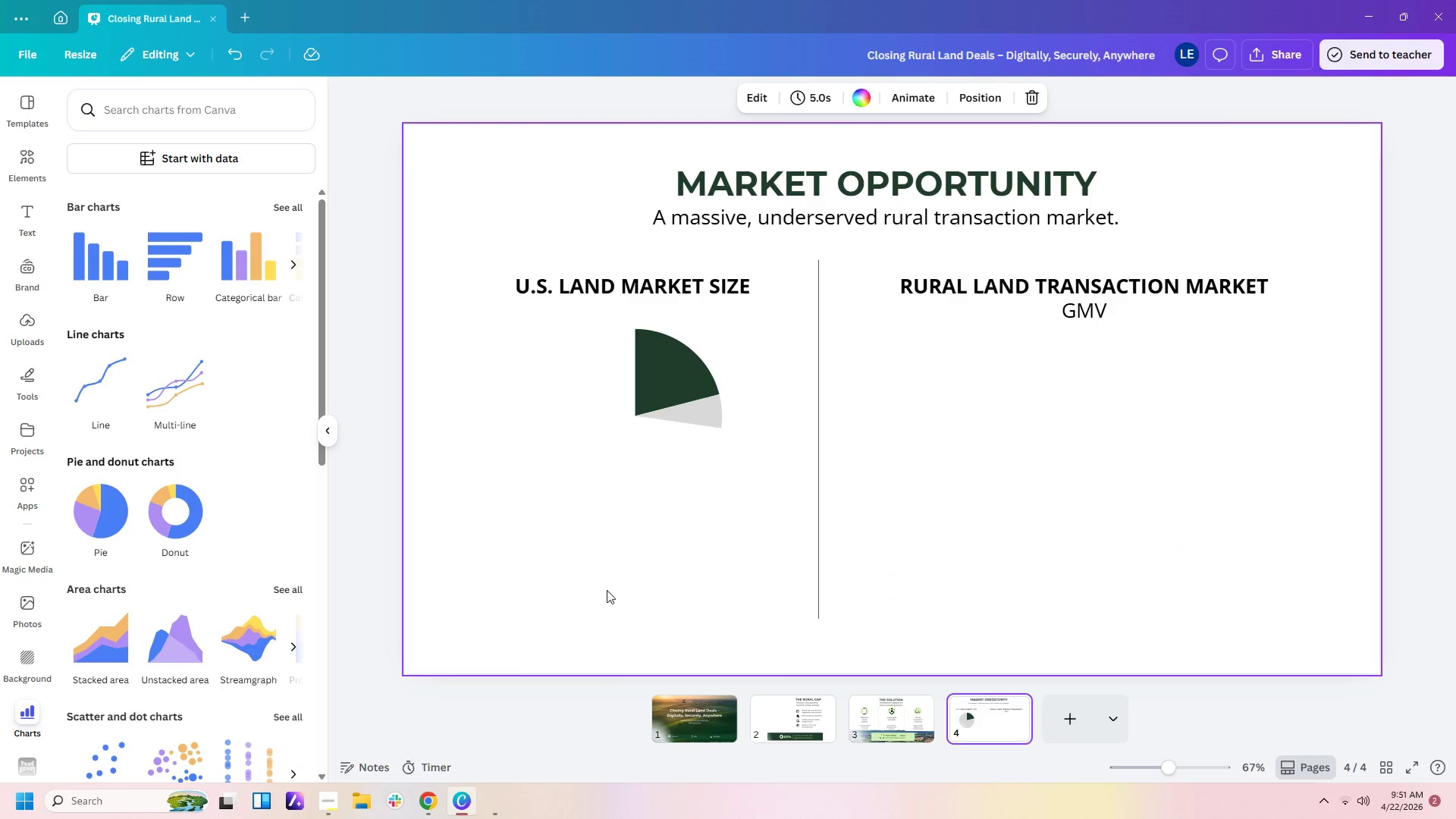 
left_click([607, 586])
 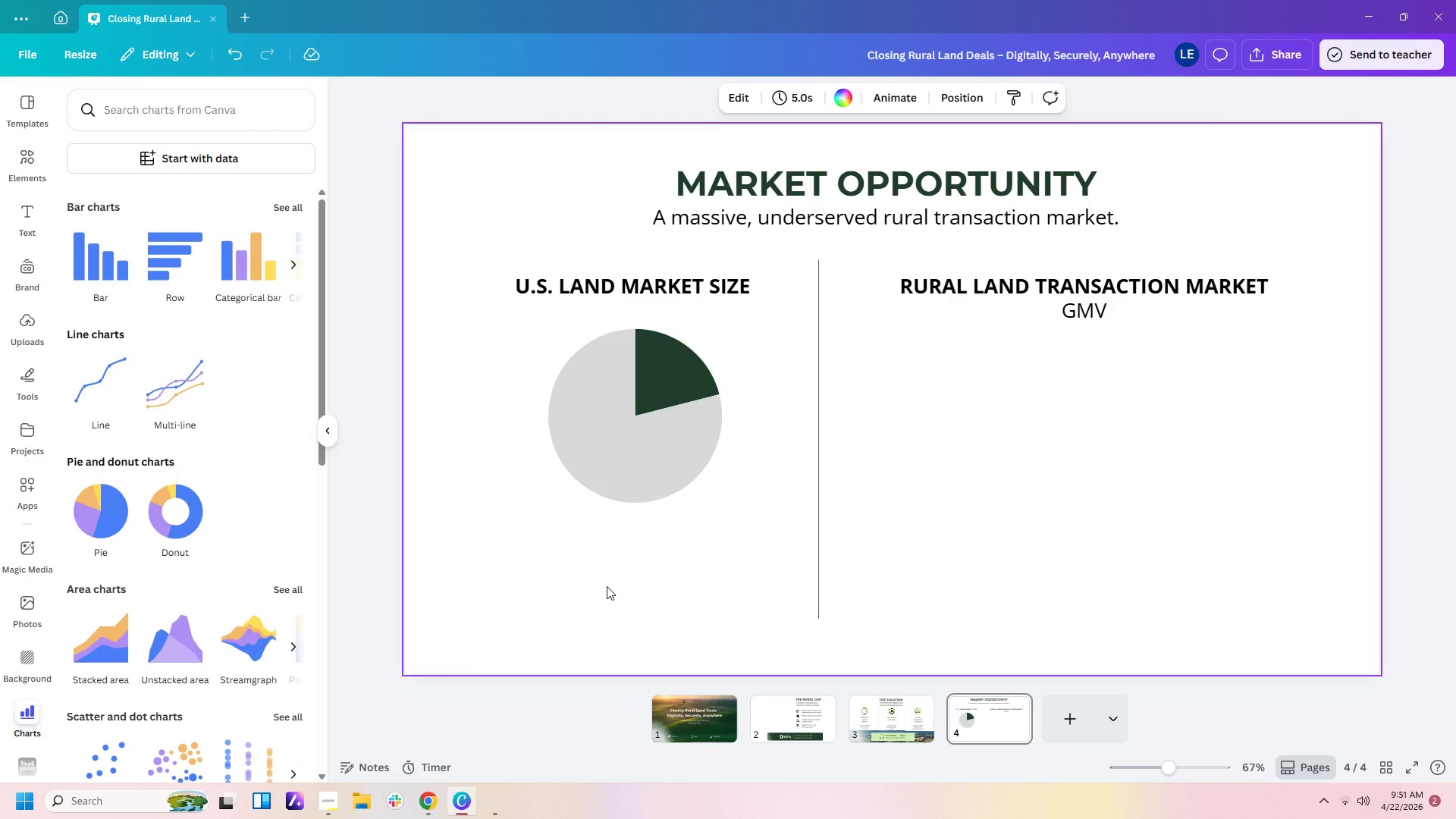 
key(Control+V)
 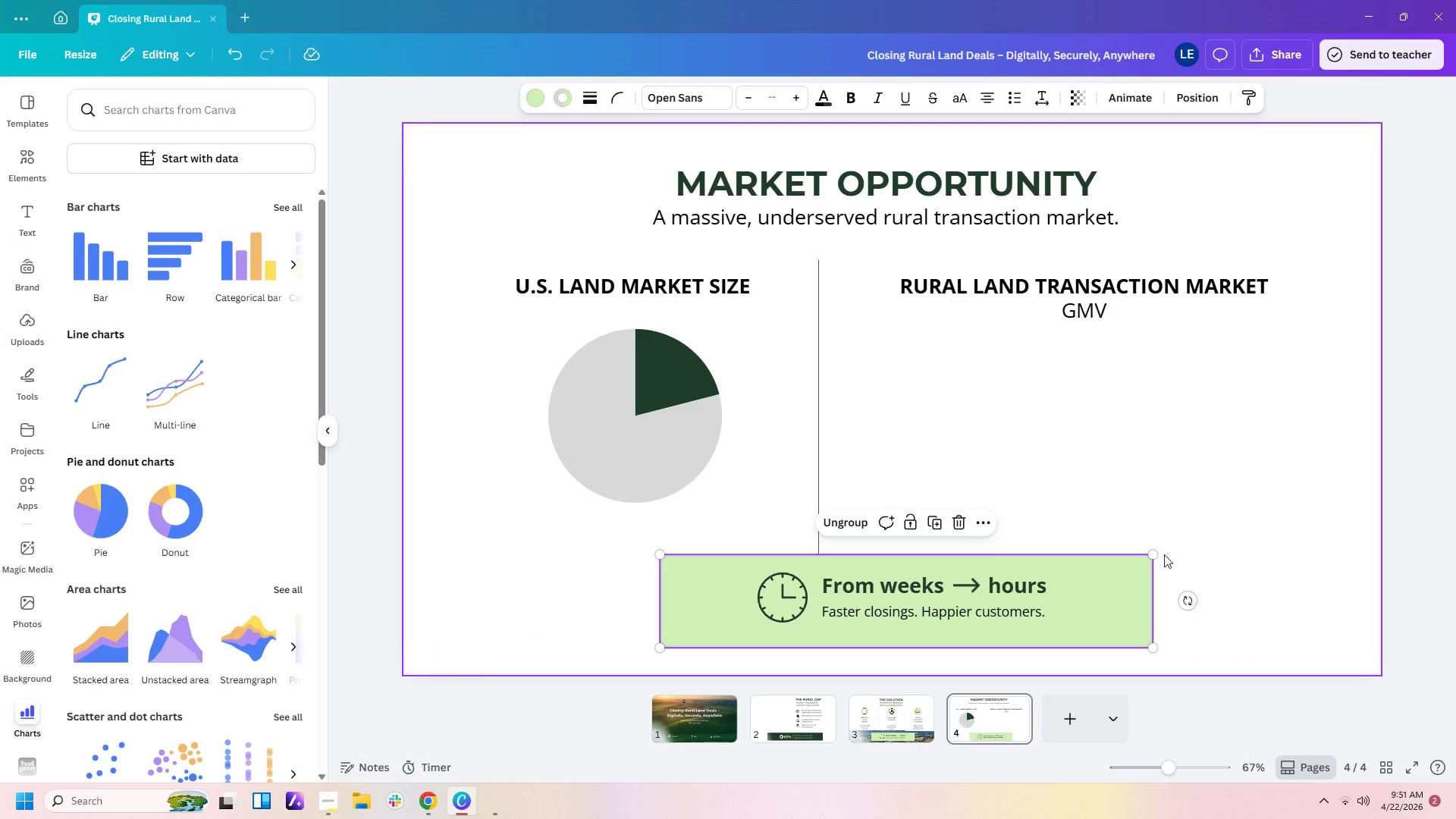 
left_click_drag(start_coordinate=[1110, 595], to_coordinate=[919, 588])
 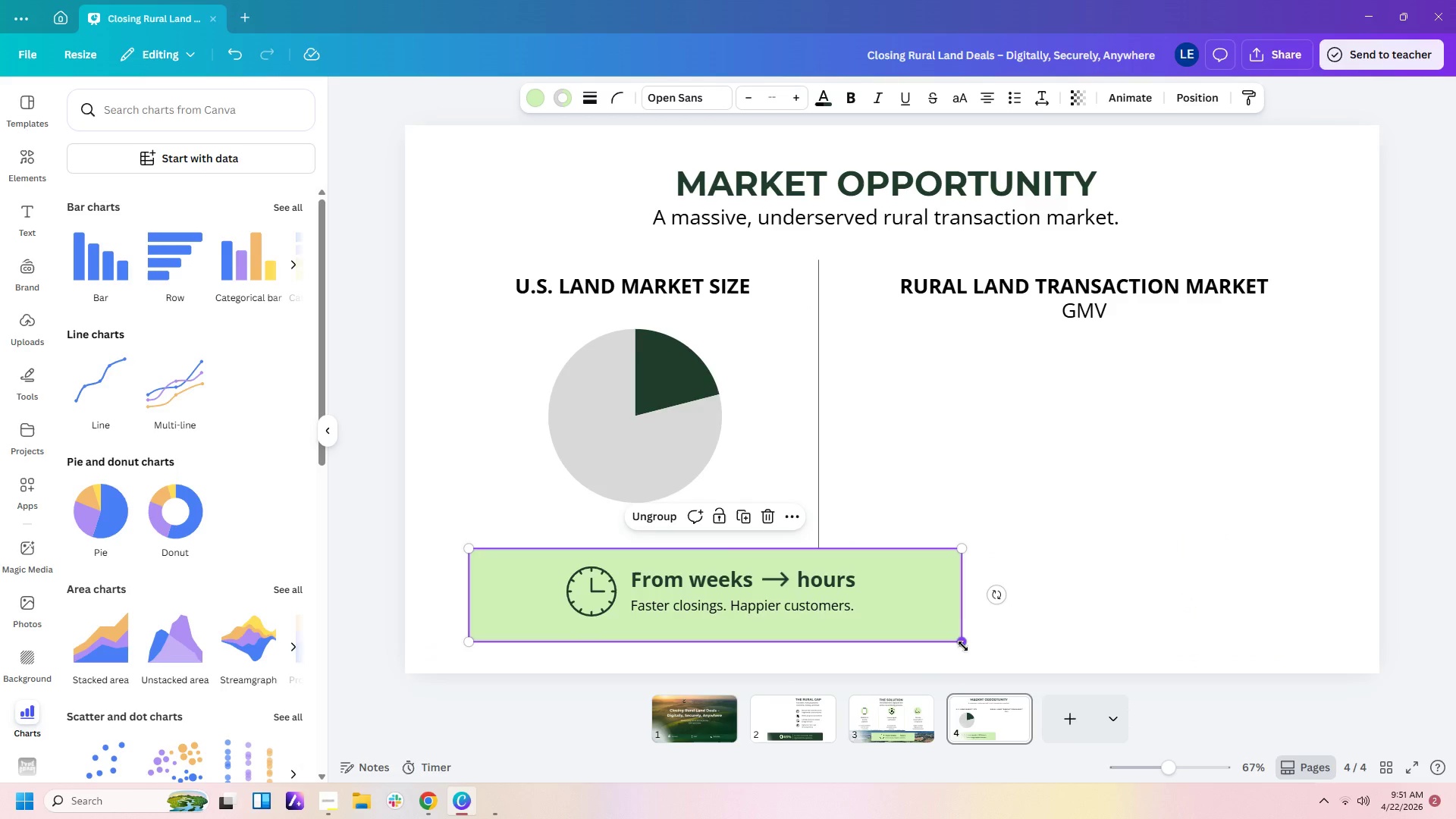 
left_click_drag(start_coordinate=[963, 646], to_coordinate=[786, 618])
 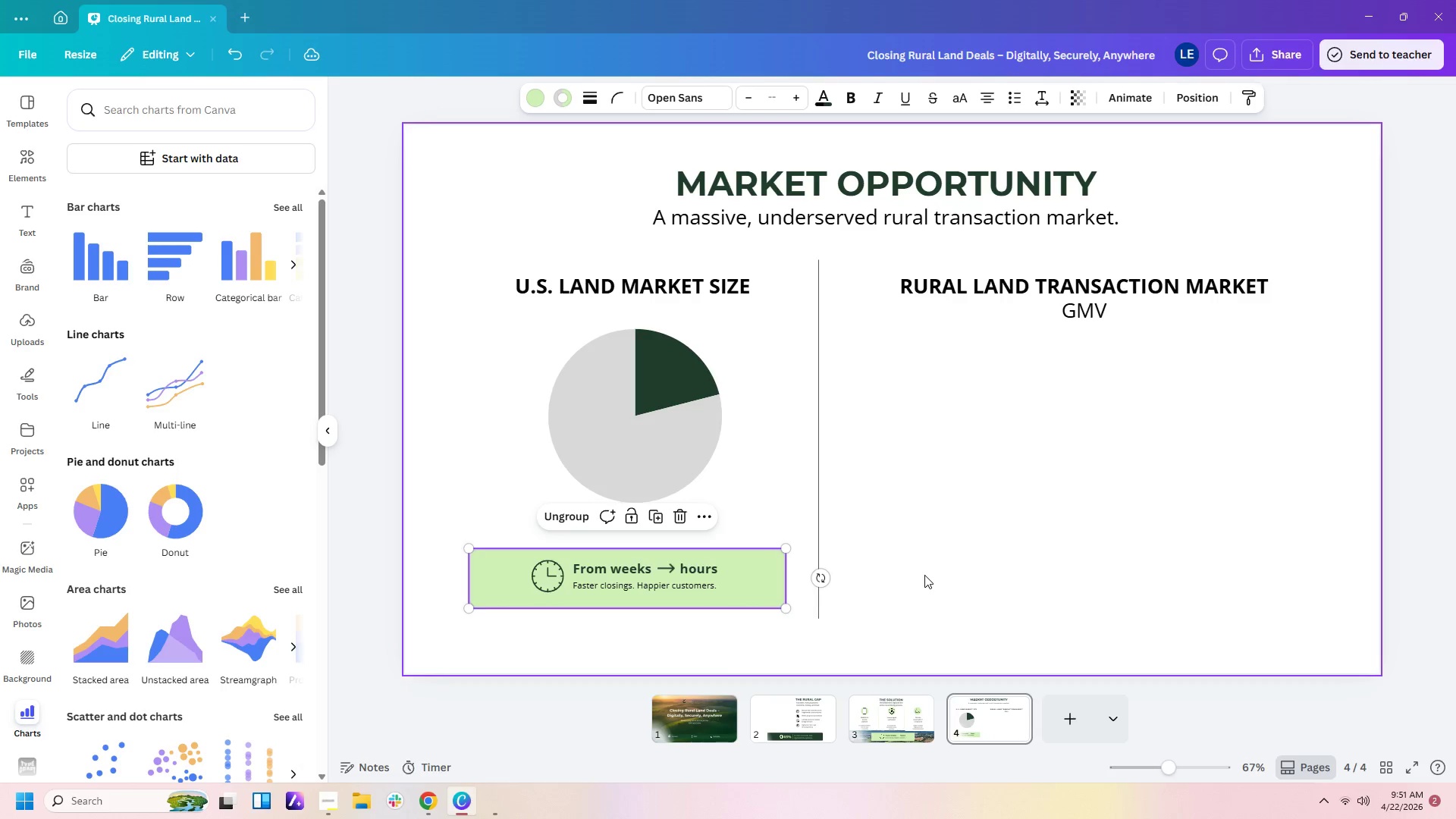 
left_click([924, 575])
 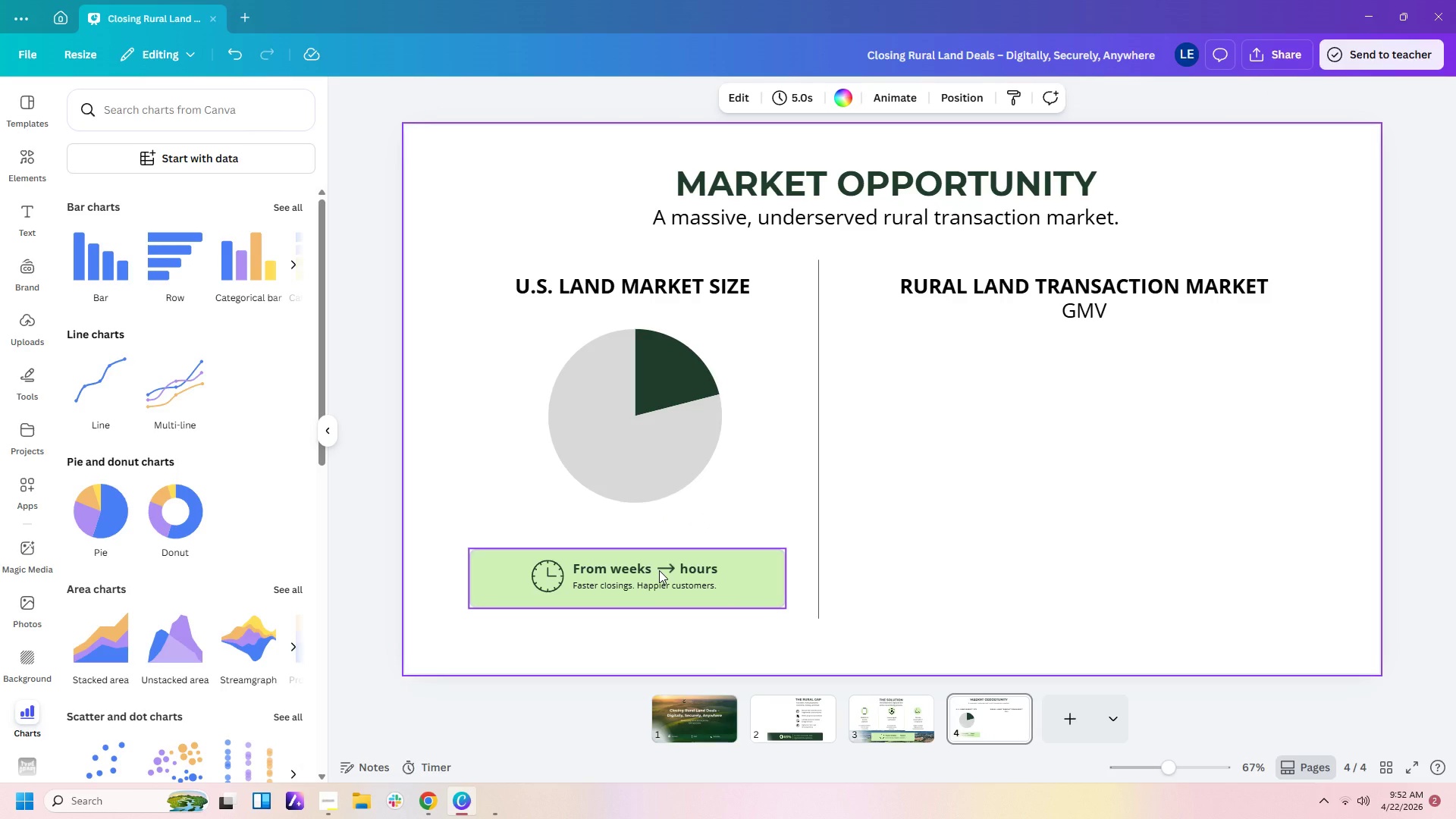 
left_click([558, 579])
 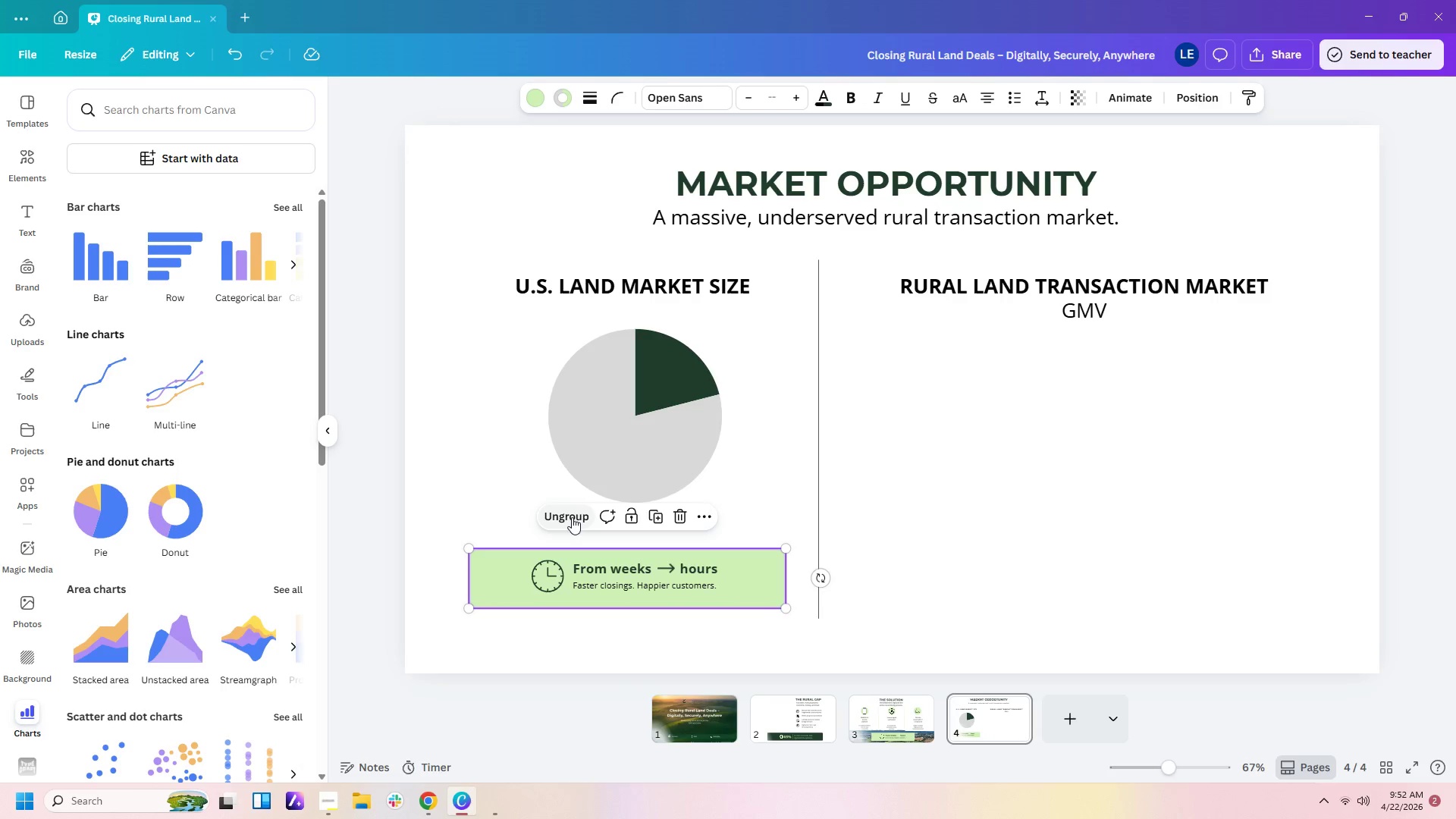 
double_click([954, 568])
 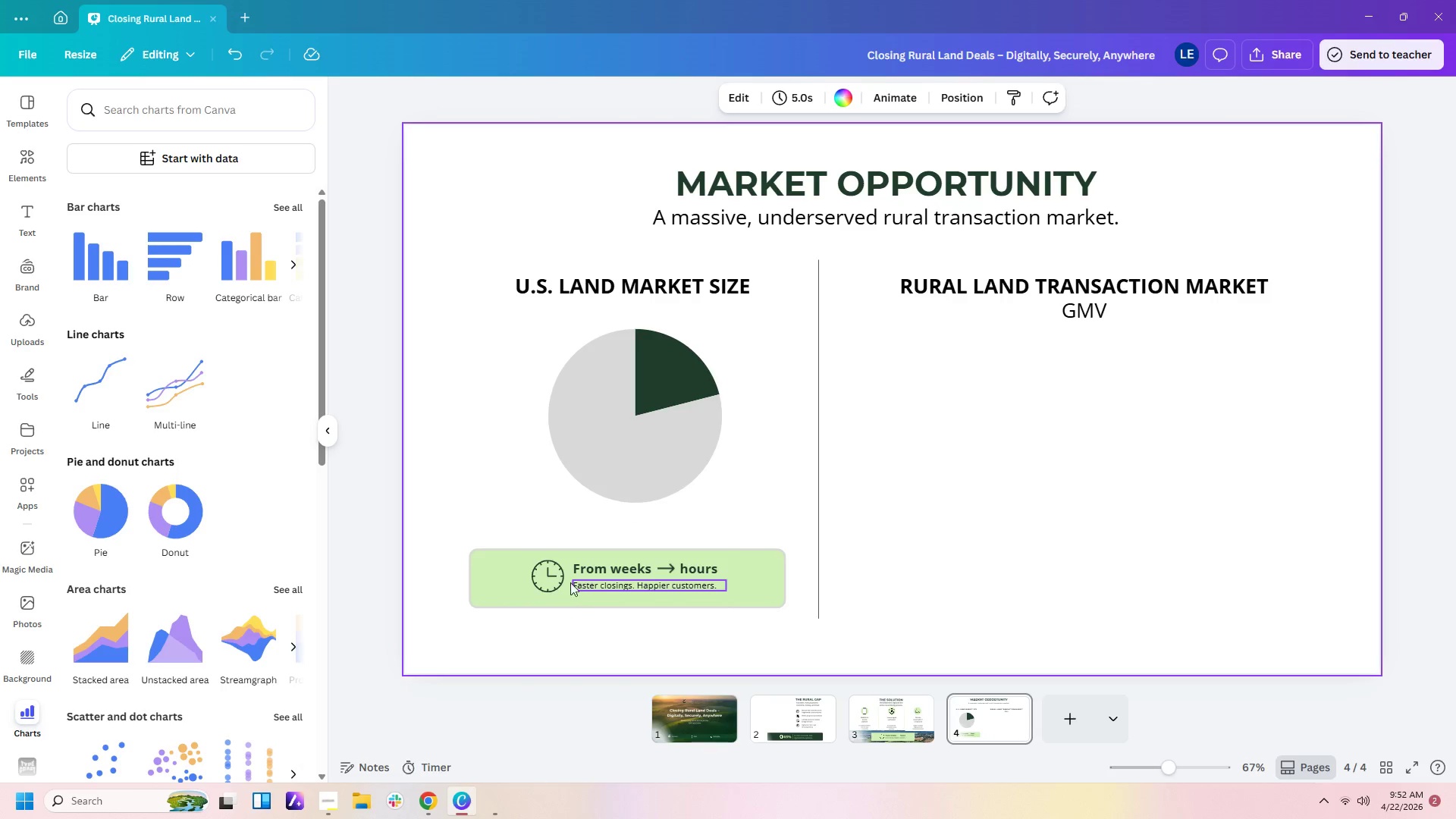 
left_click([555, 578])
 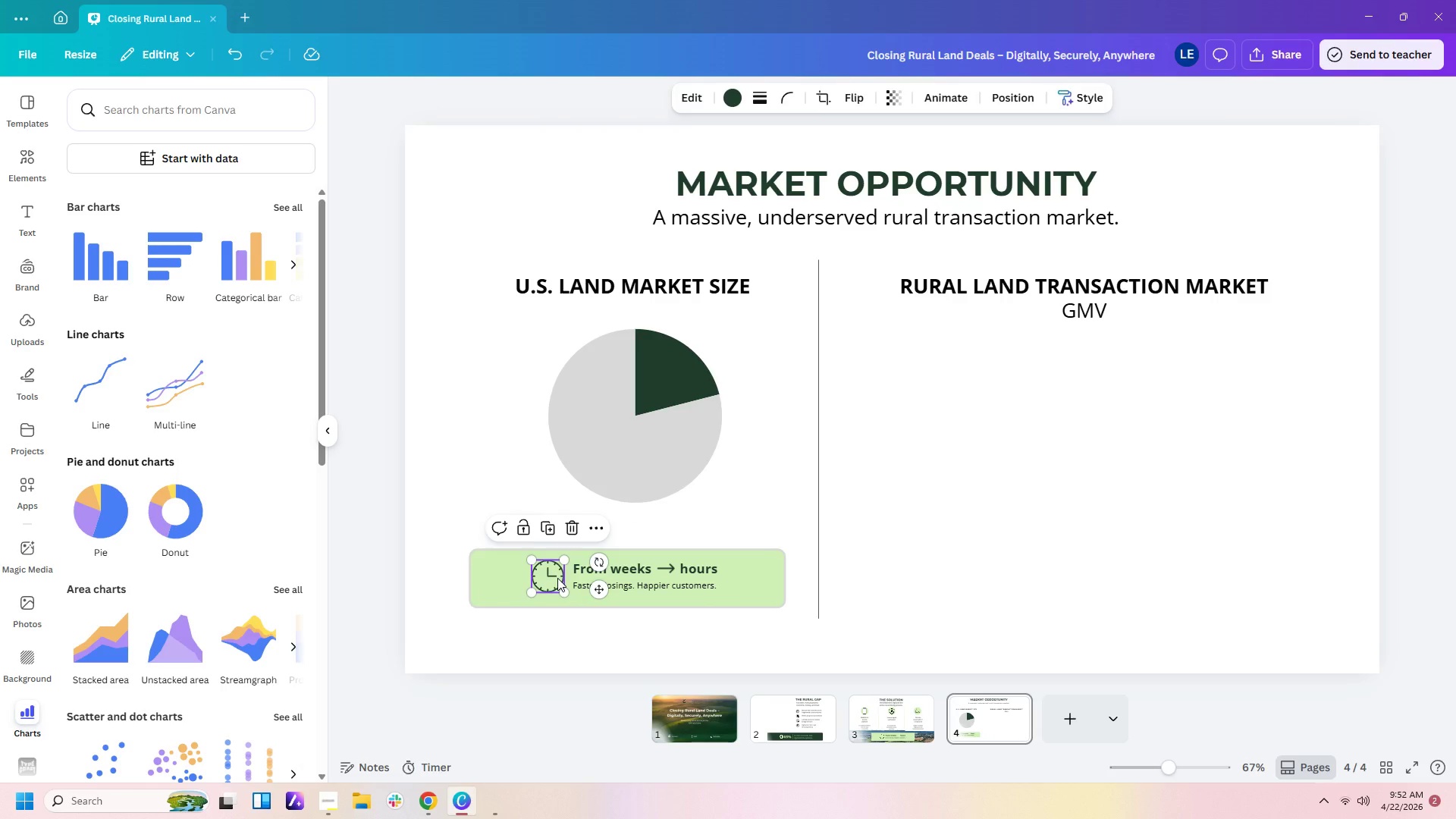 
key(Delete)
 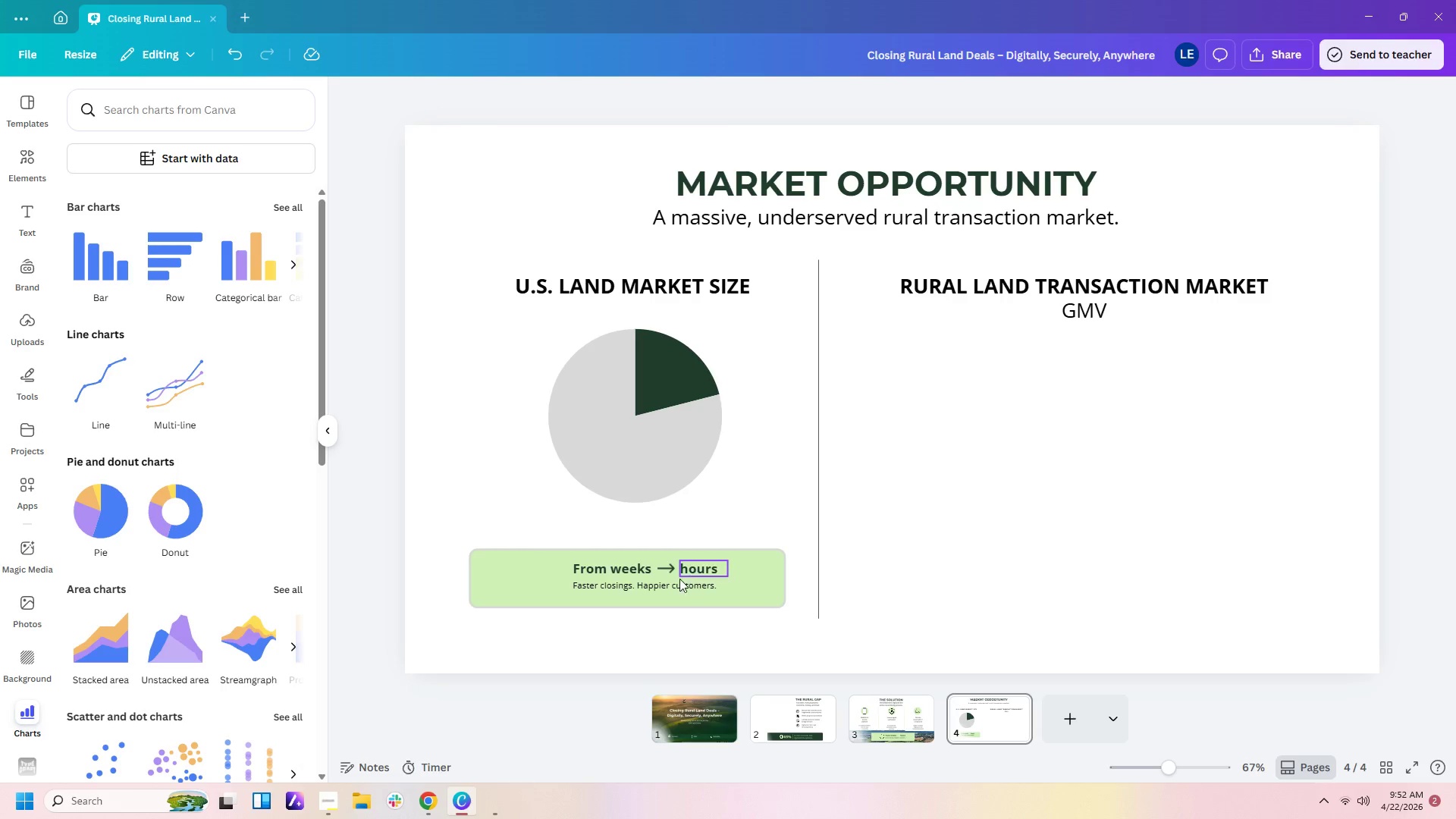 
left_click([662, 565])
 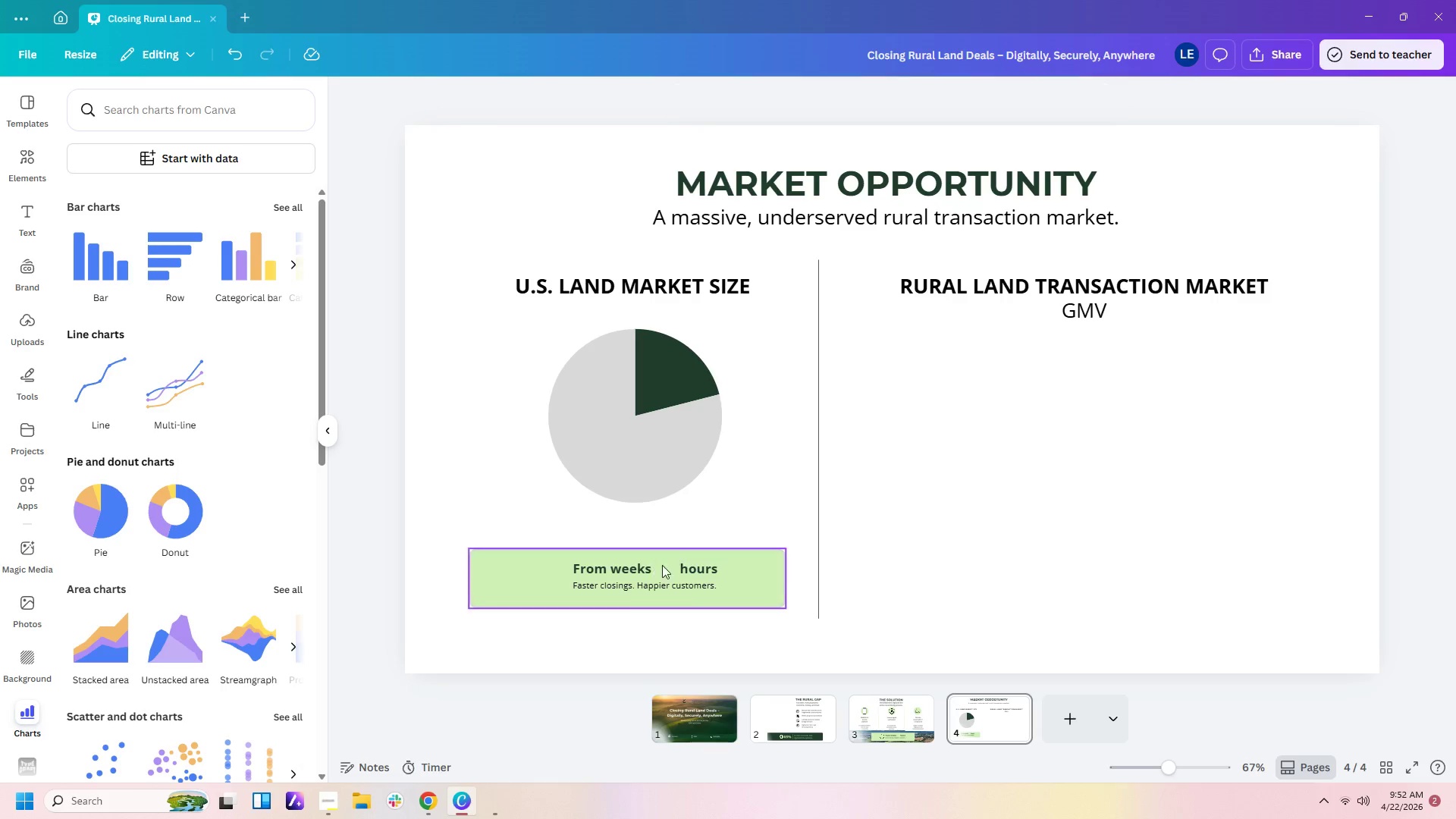 
key(Delete)
 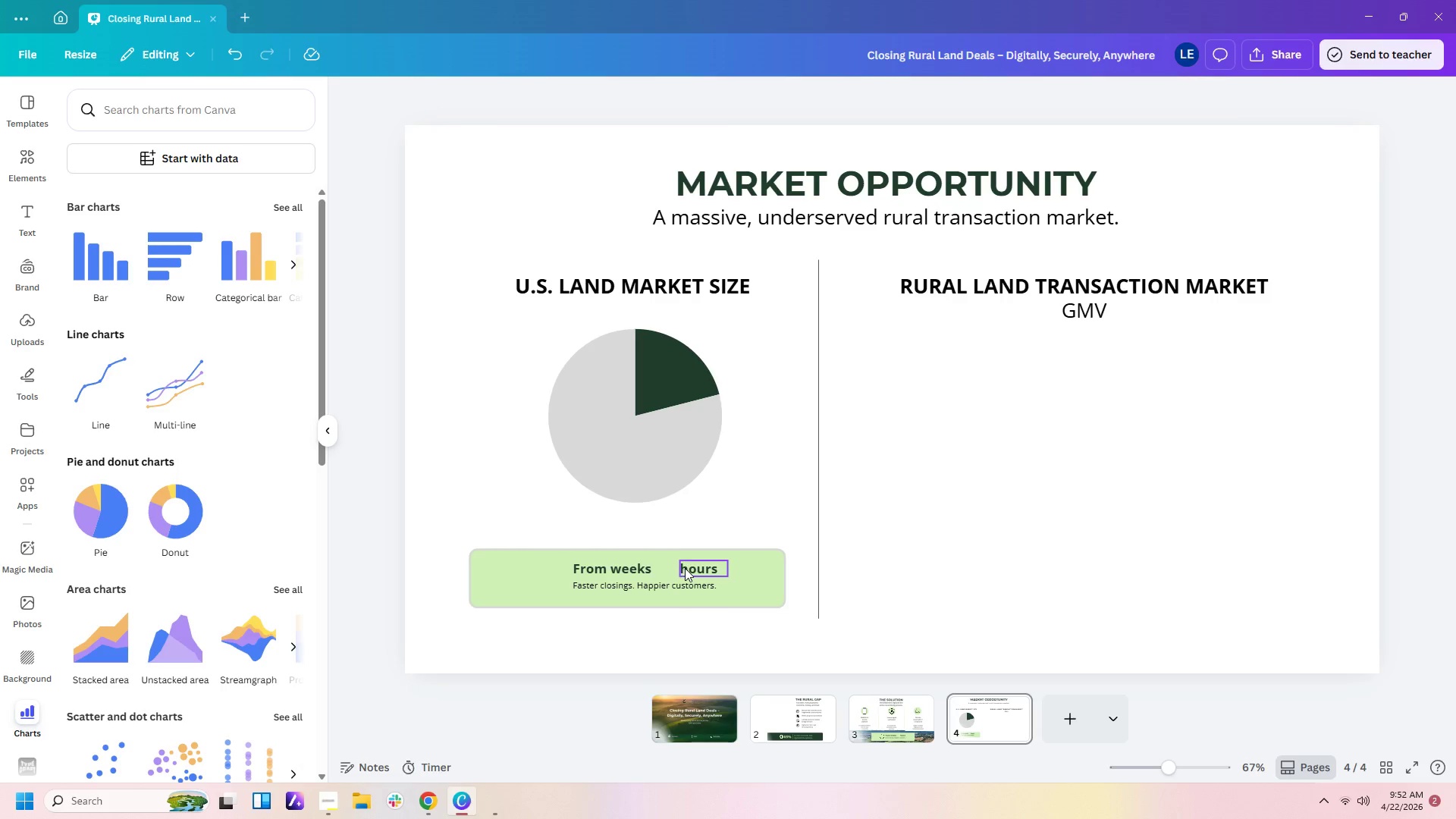 
left_click([685, 568])
 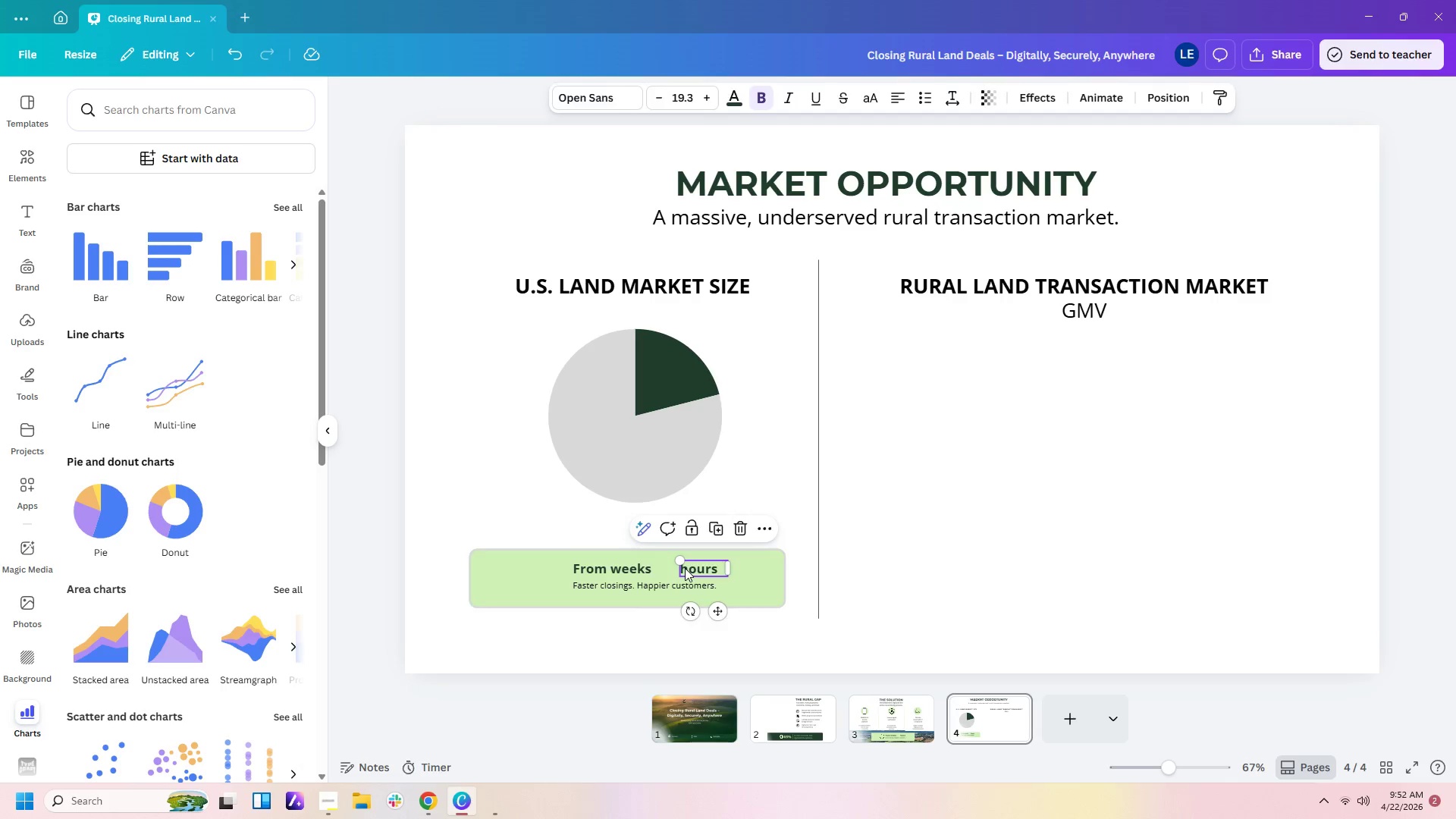 
key(Delete)
 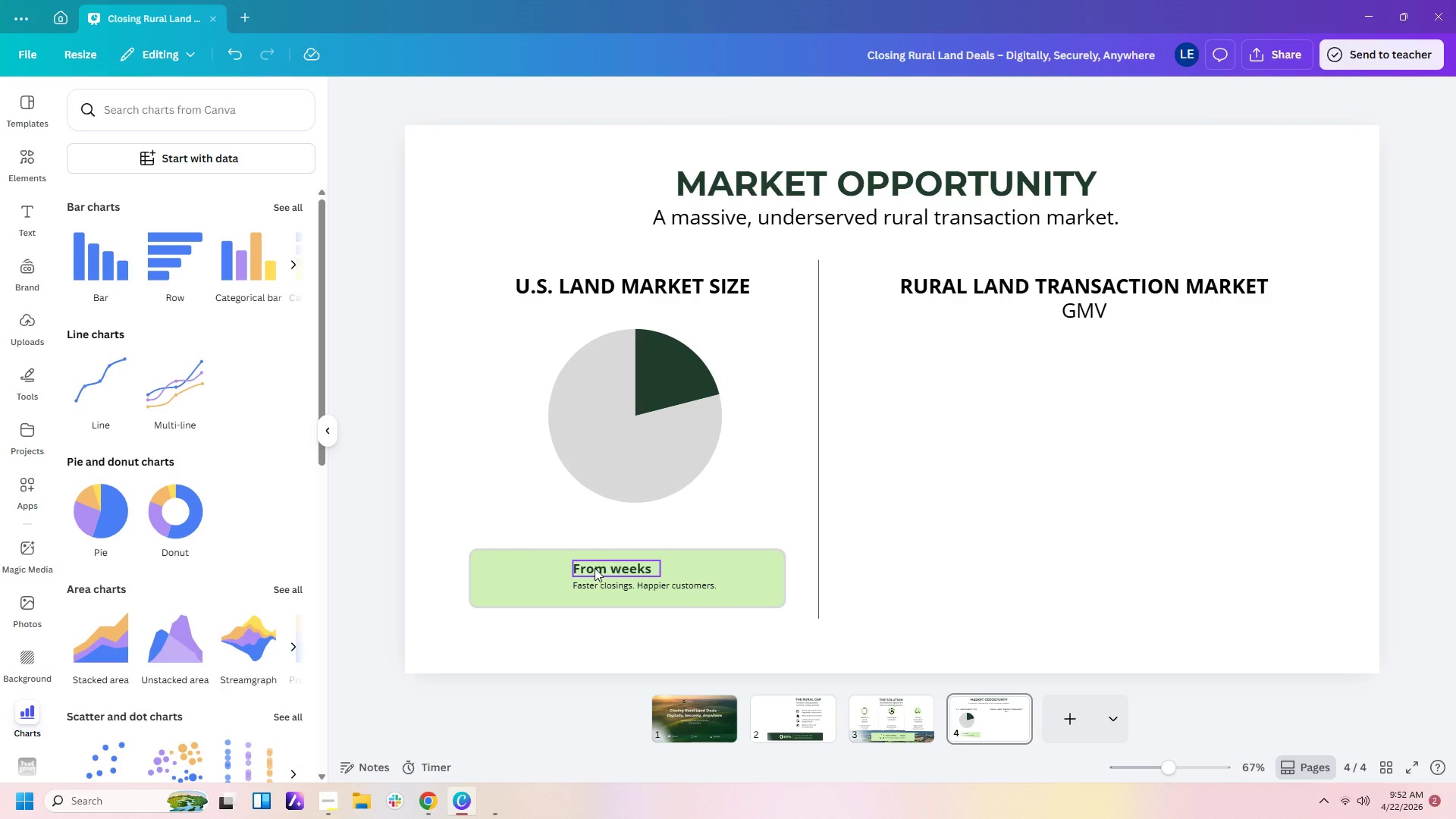 
double_click([595, 568])
 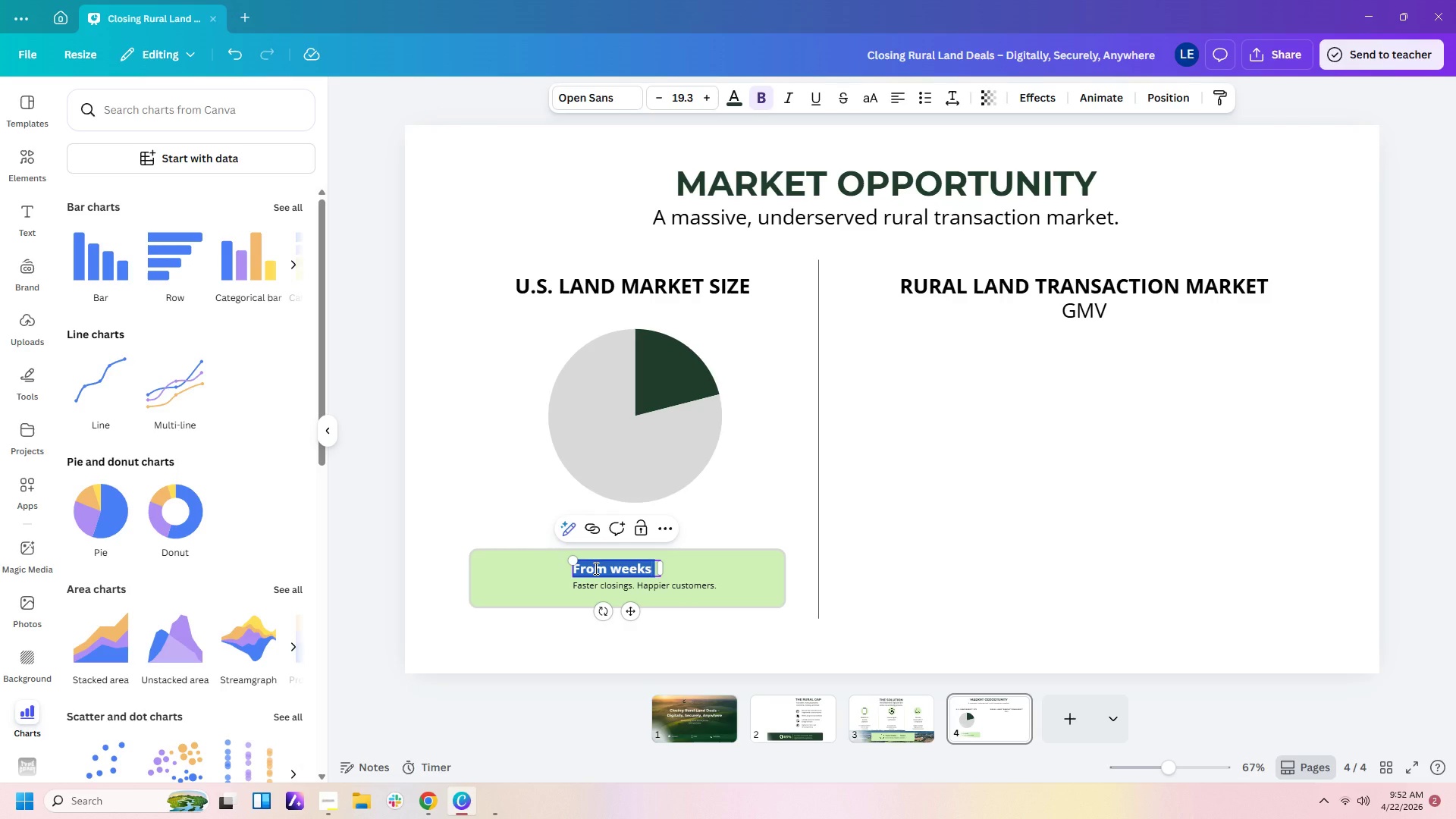 
type(Total U.S. Land Market)
 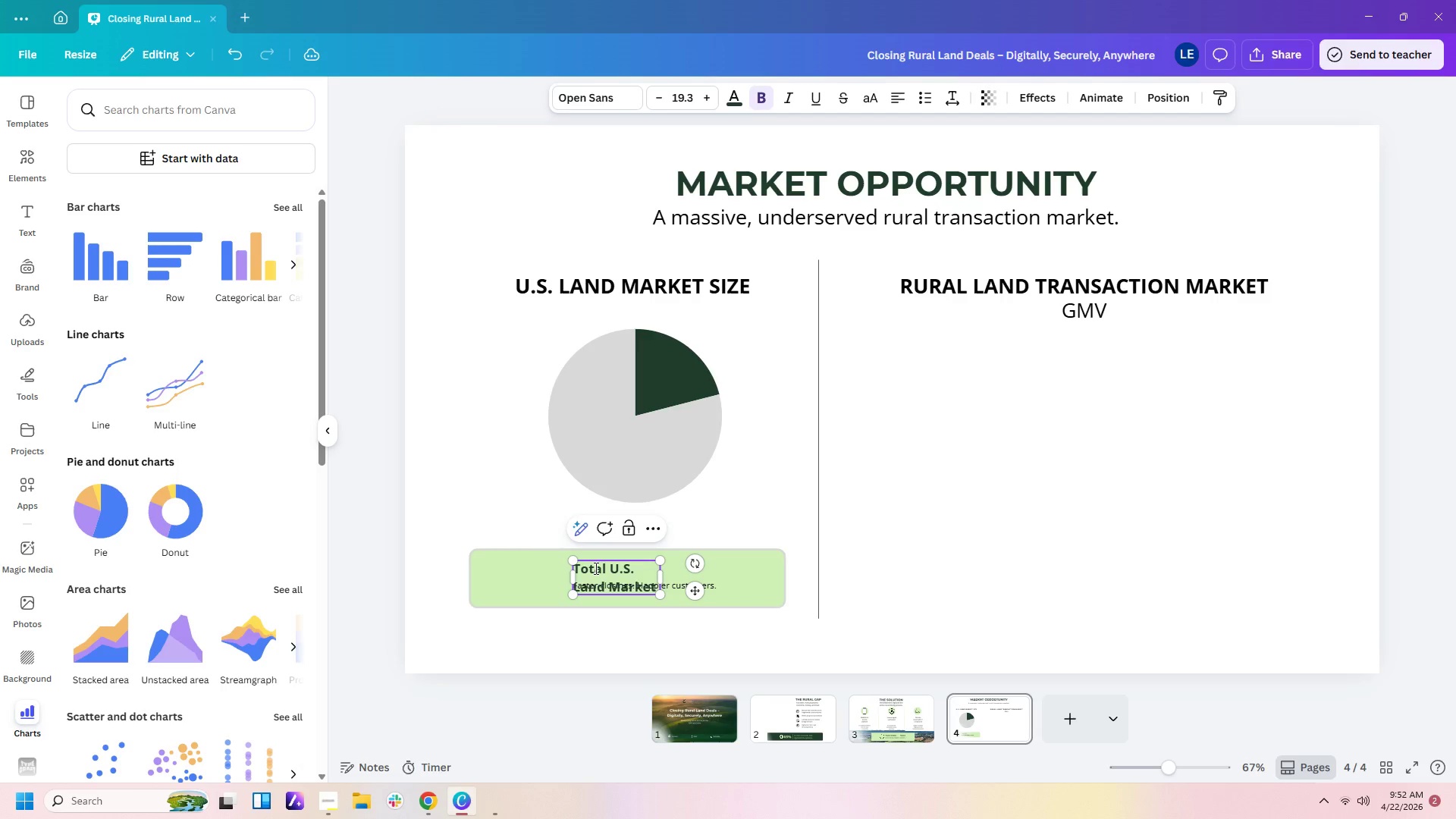 
left_click_drag(start_coordinate=[663, 573], to_coordinate=[739, 570])
 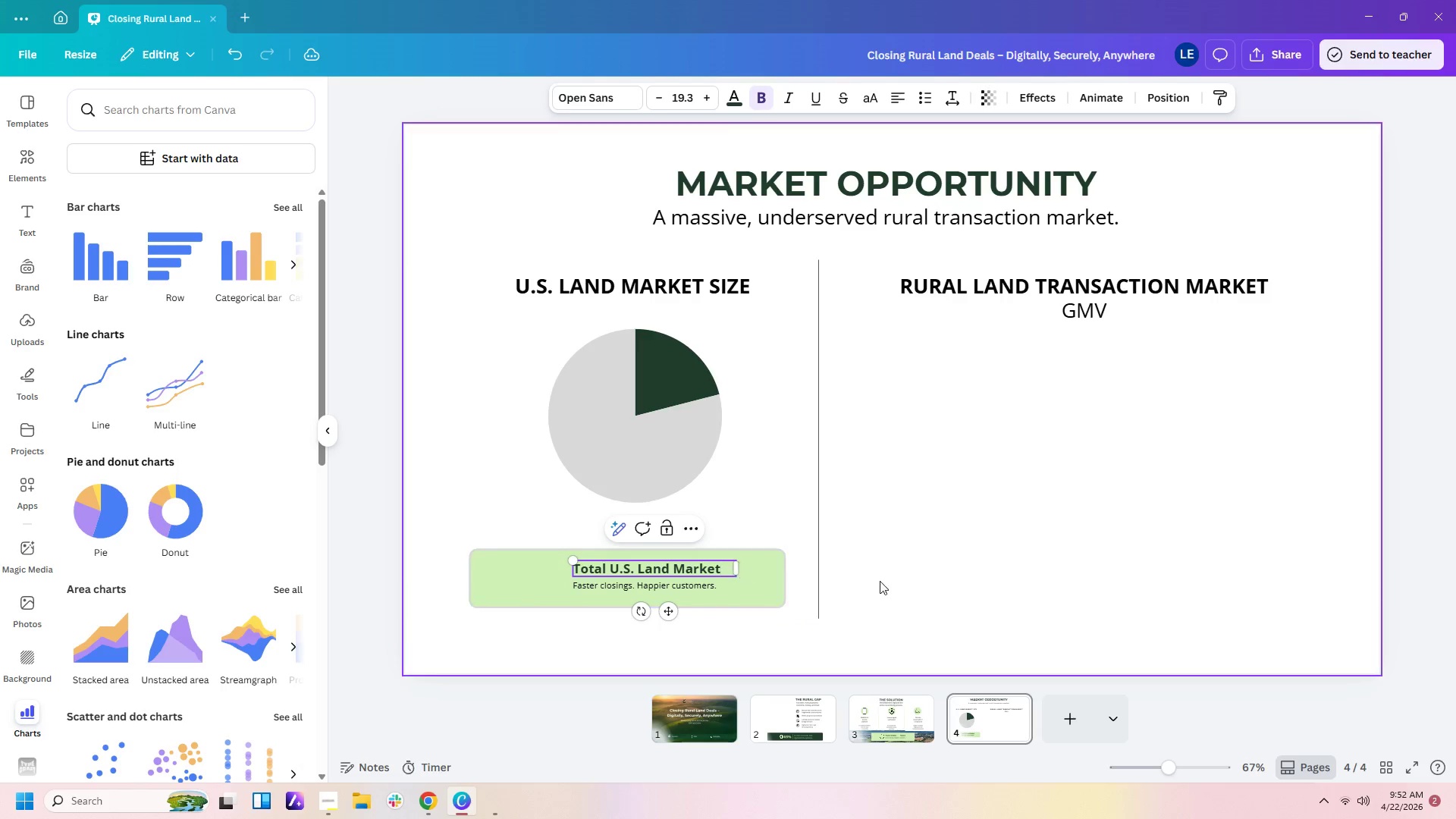 
left_click([907, 577])
 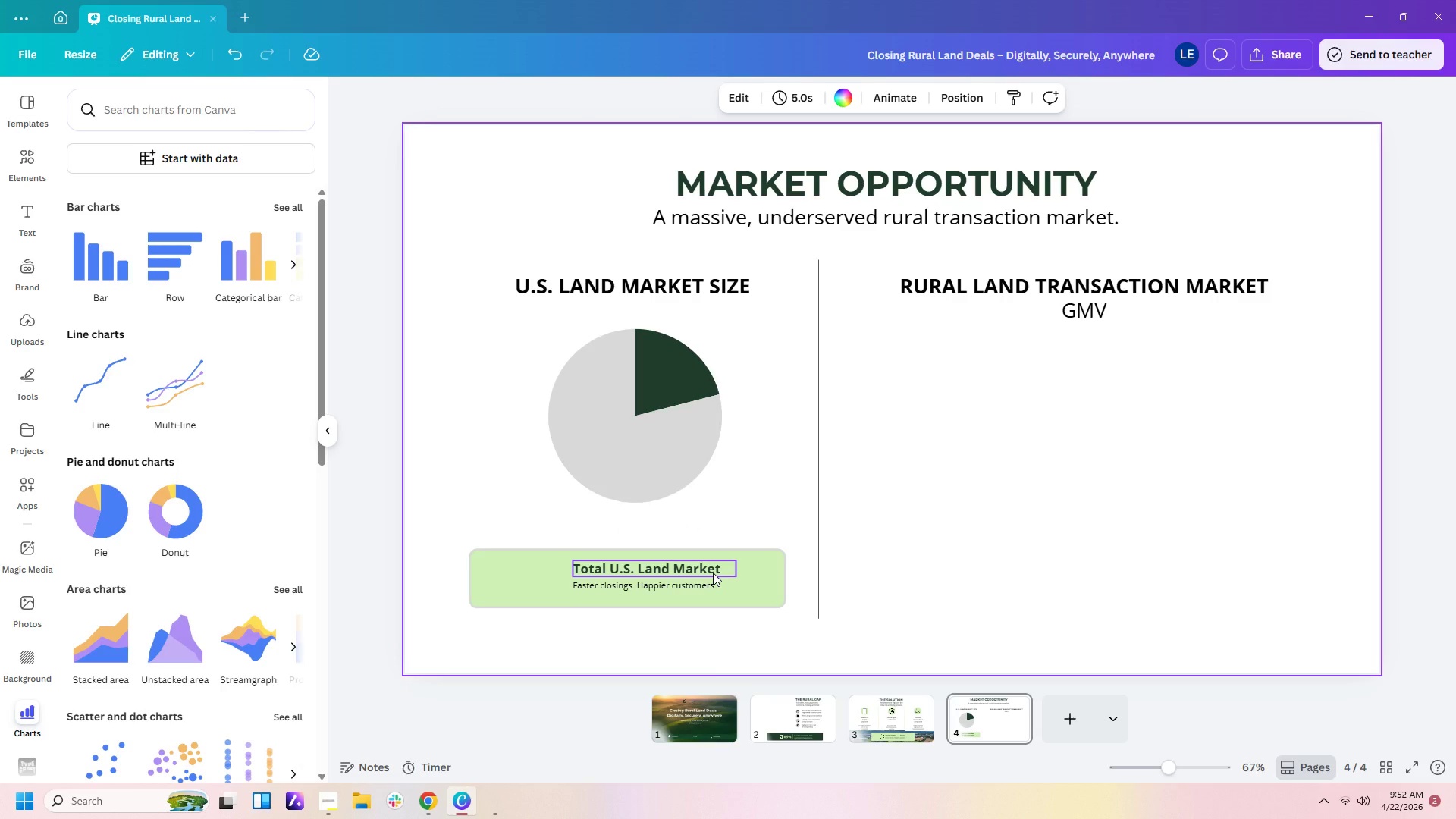 
left_click([713, 573])
 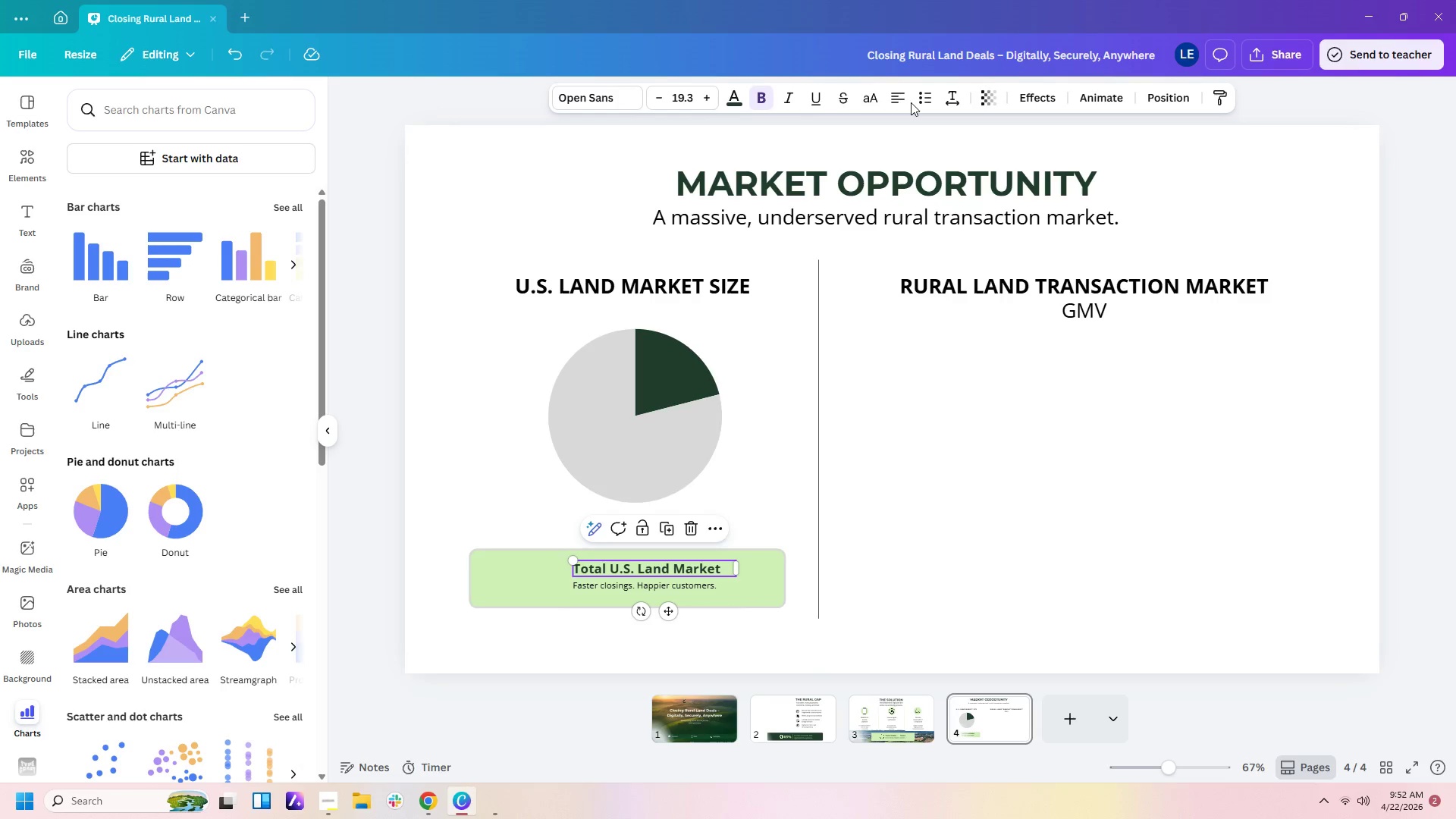 
double_click([895, 104])
 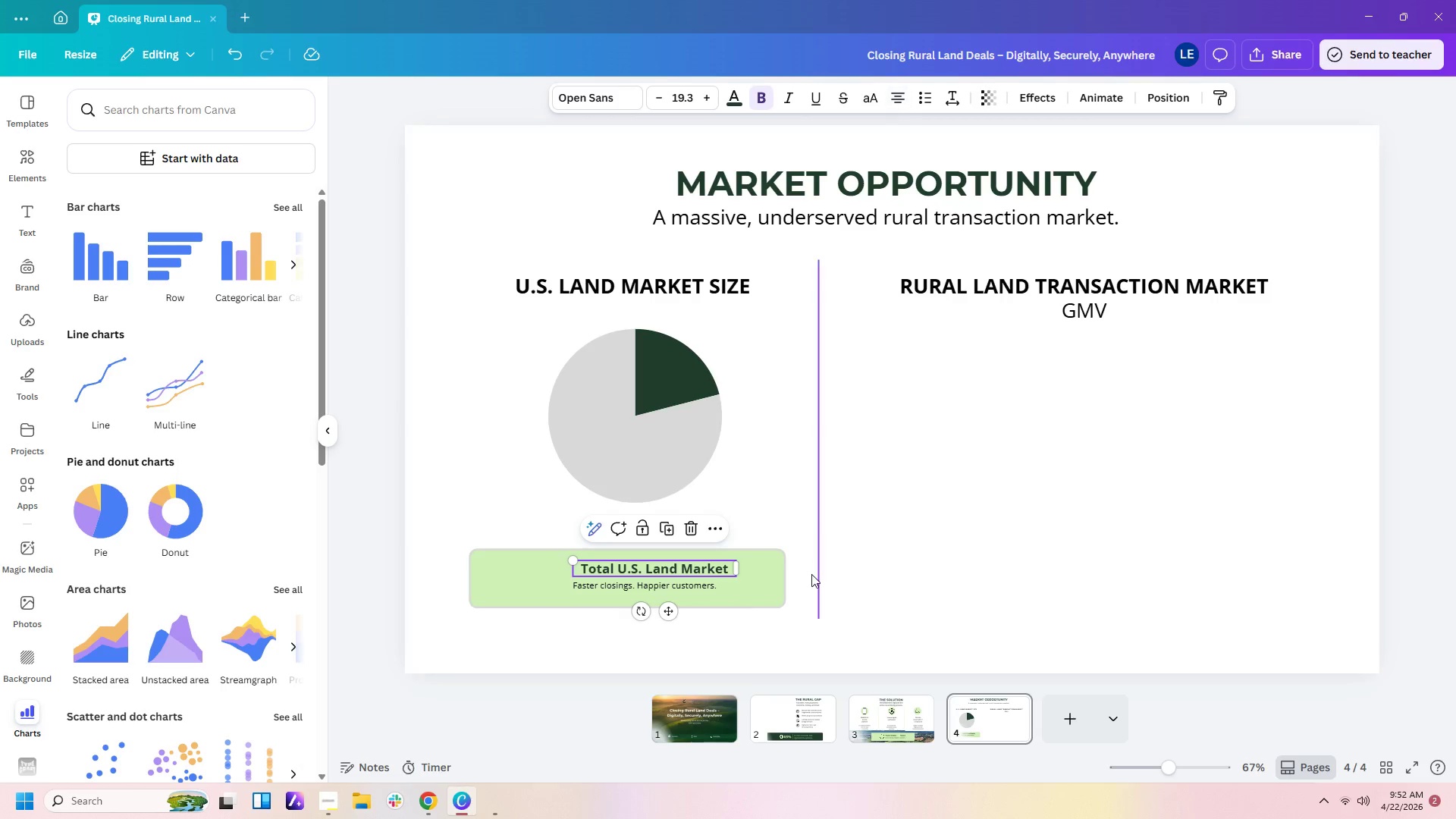 
left_click([811, 574])
 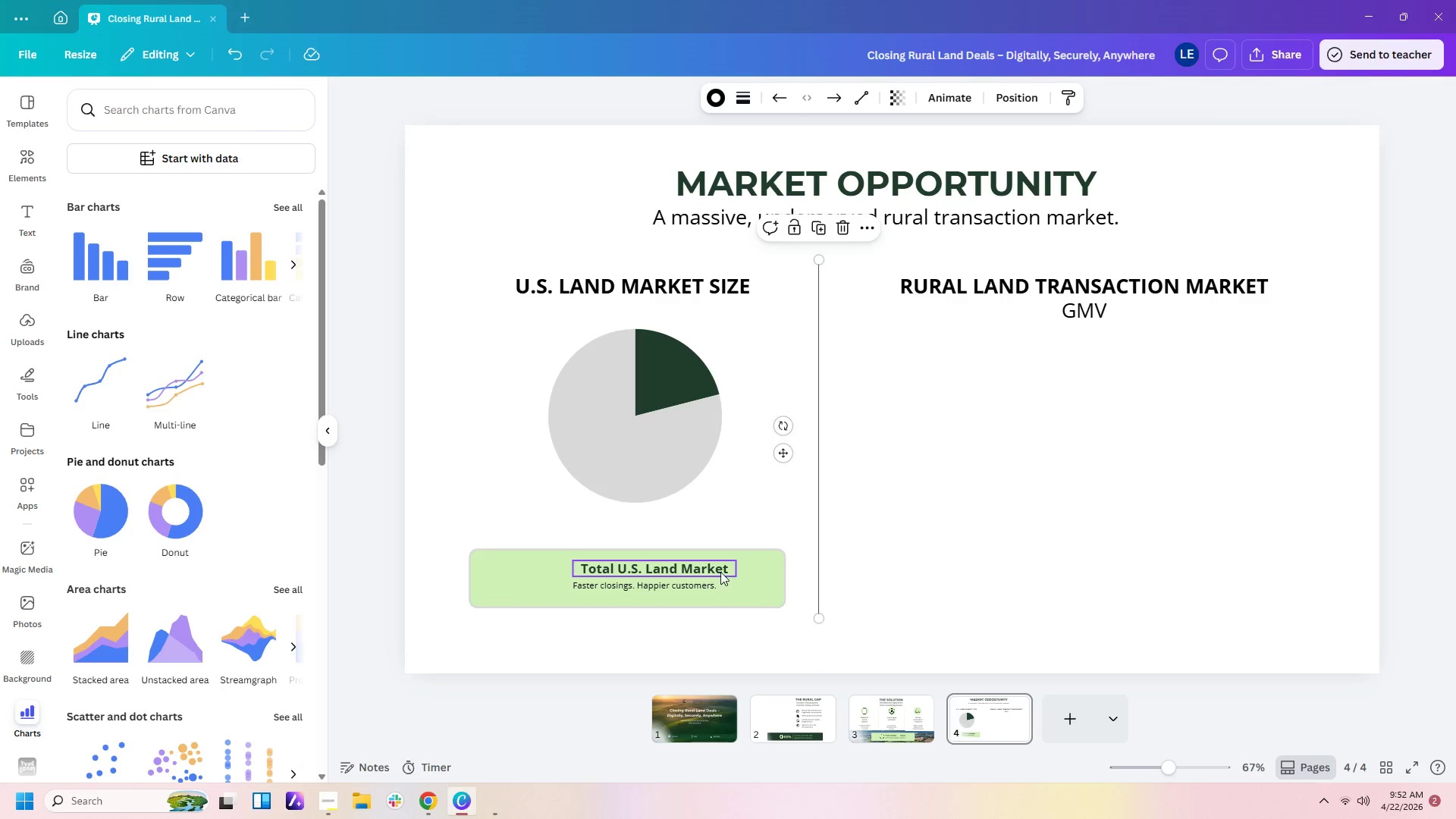 
left_click_drag(start_coordinate=[717, 567], to_coordinate=[680, 573])
 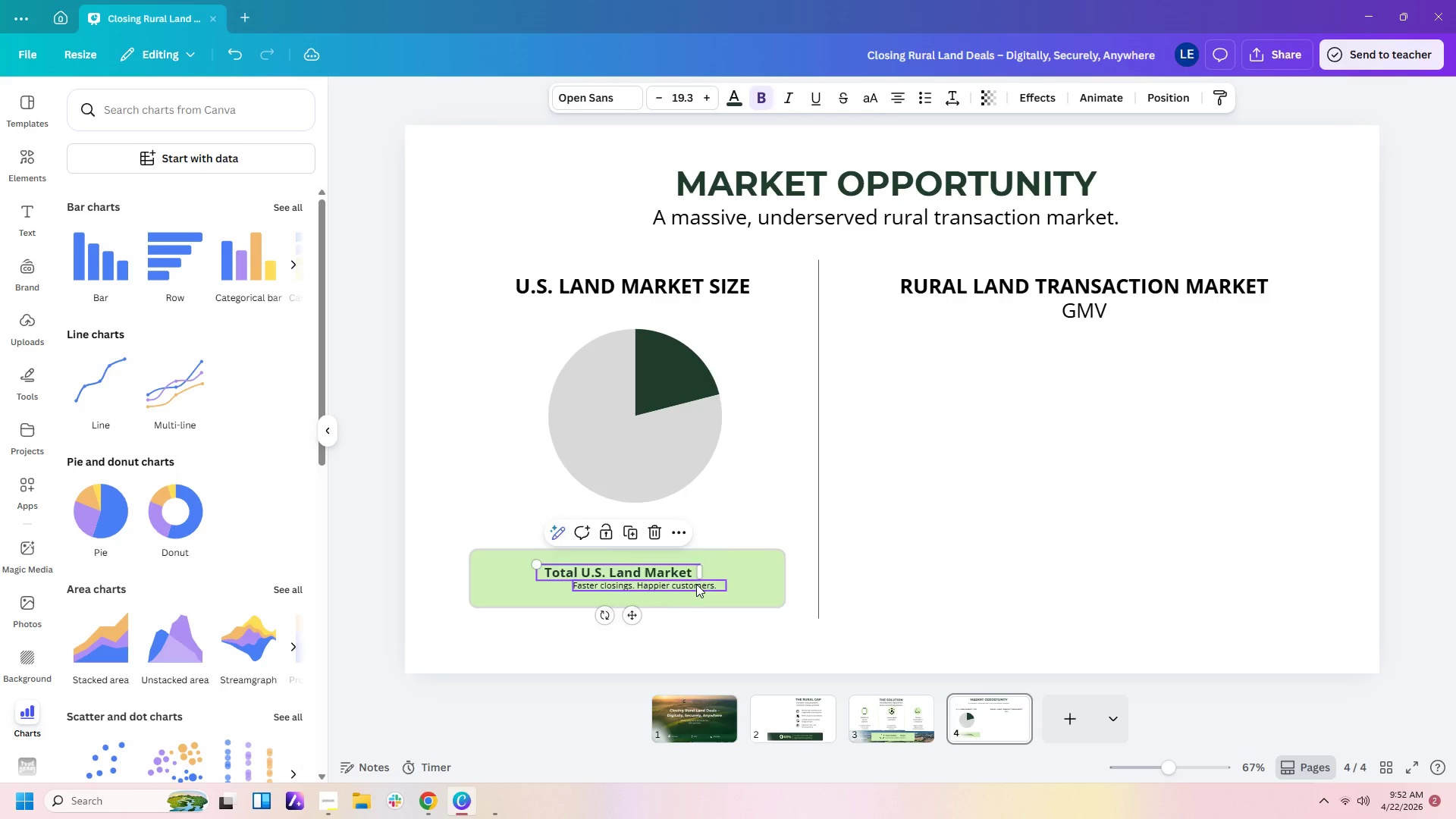 
left_click([696, 584])
 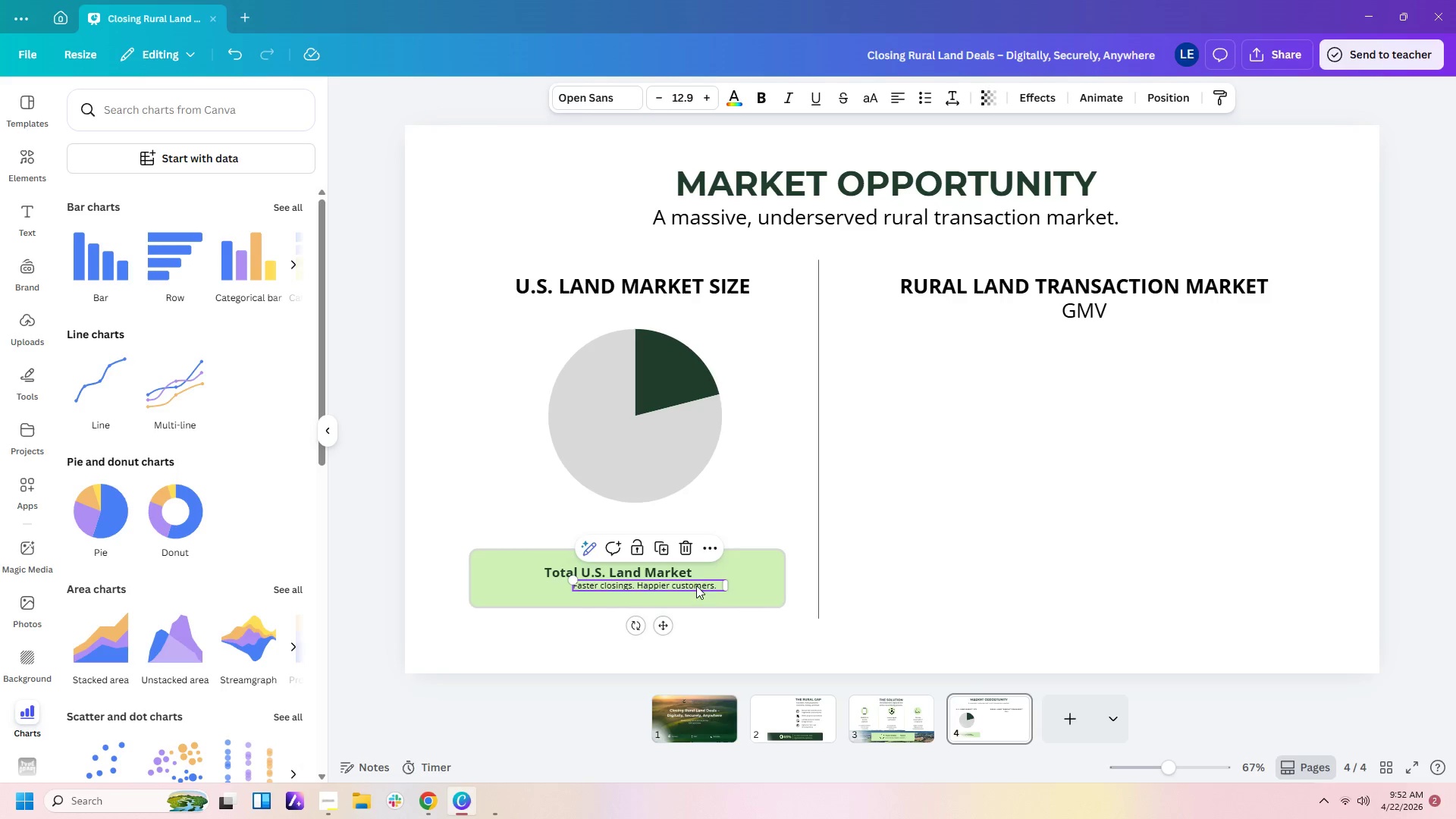 
left_click_drag(start_coordinate=[696, 585], to_coordinate=[667, 586])
 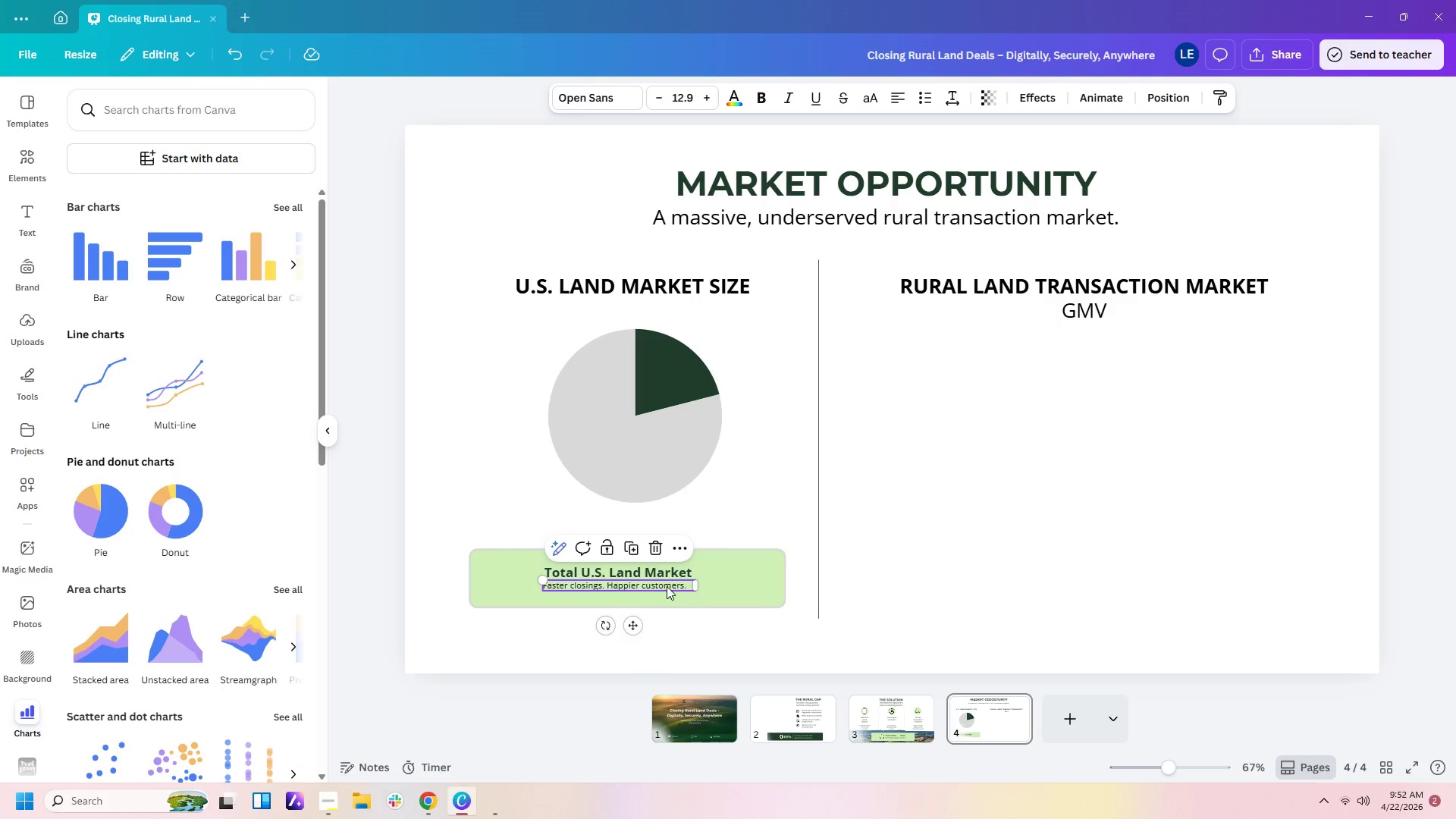 
double_click([667, 586])
 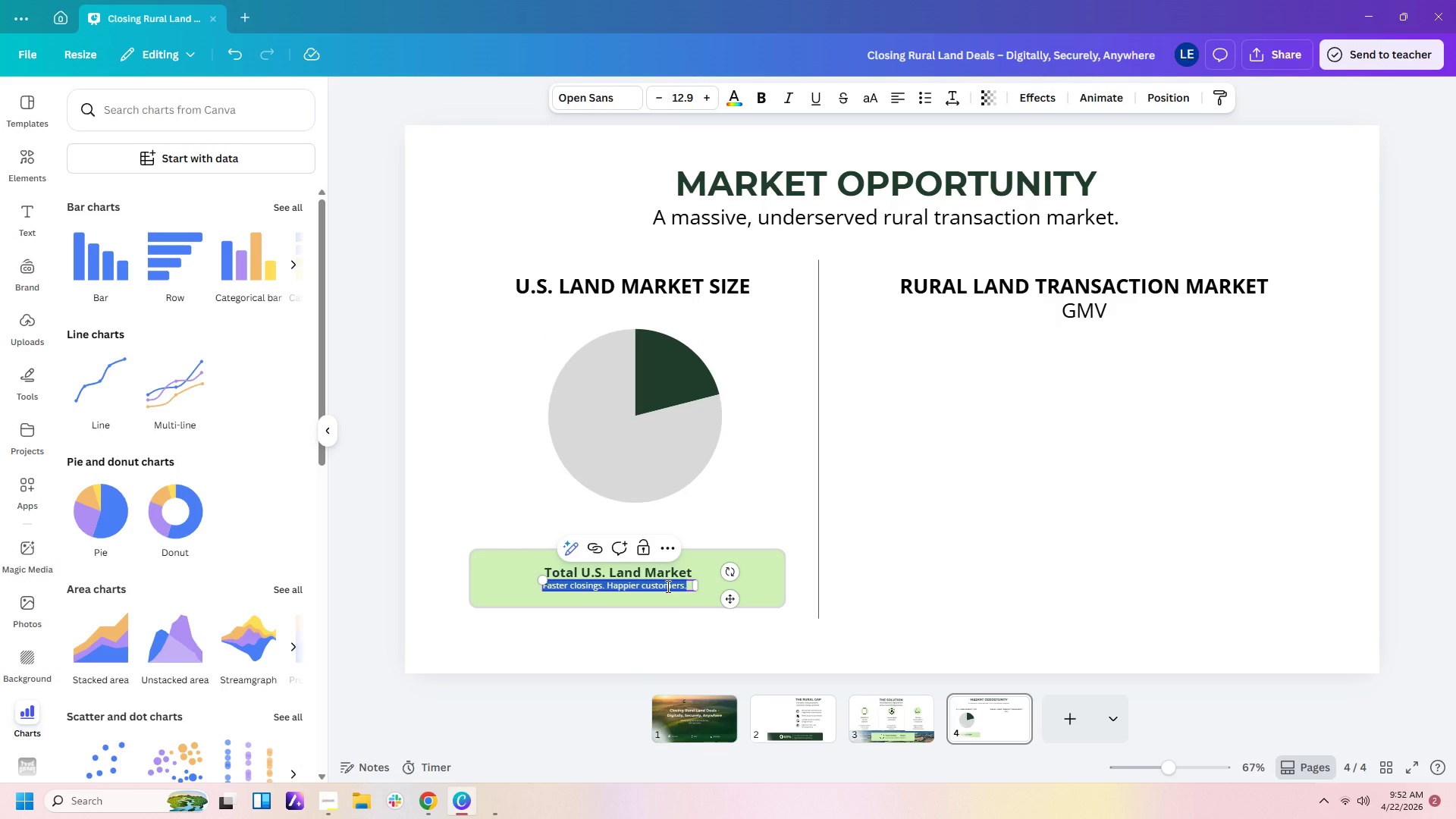 
type($2,)
key(Backspace)
type(.3 TRILLION)
 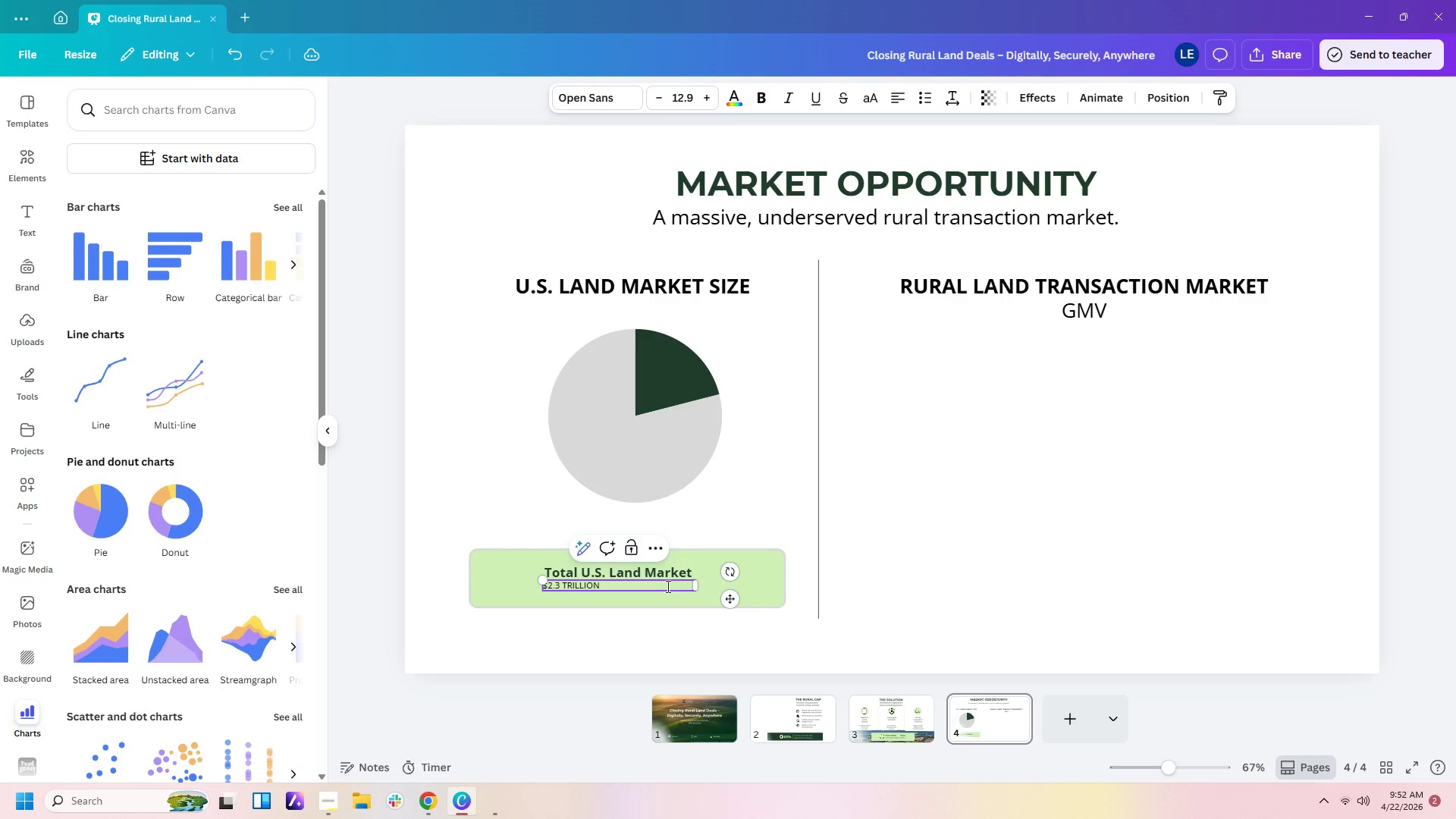 
left_click_drag(start_coordinate=[697, 584], to_coordinate=[617, 586])
 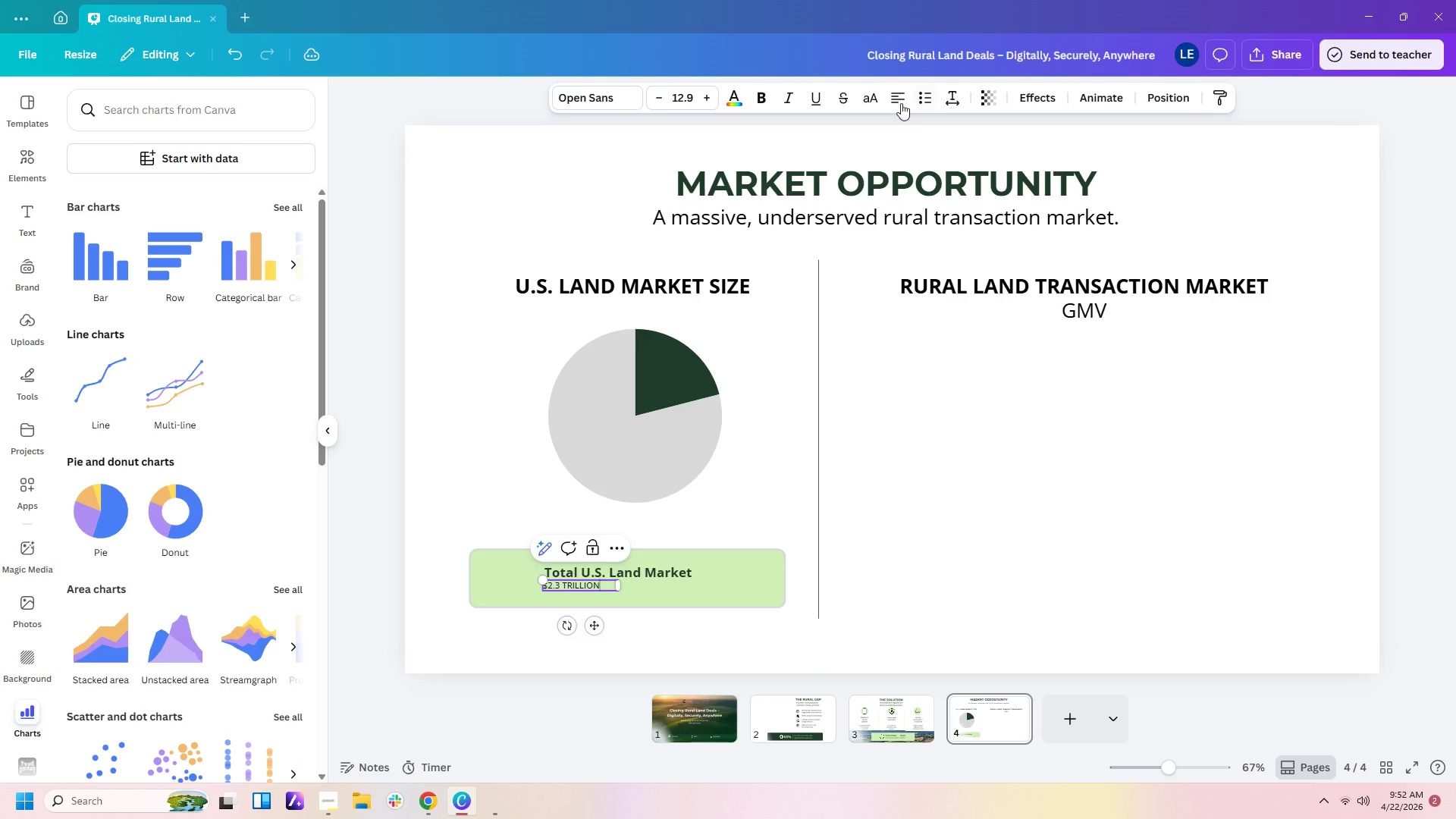 
left_click([898, 103])
 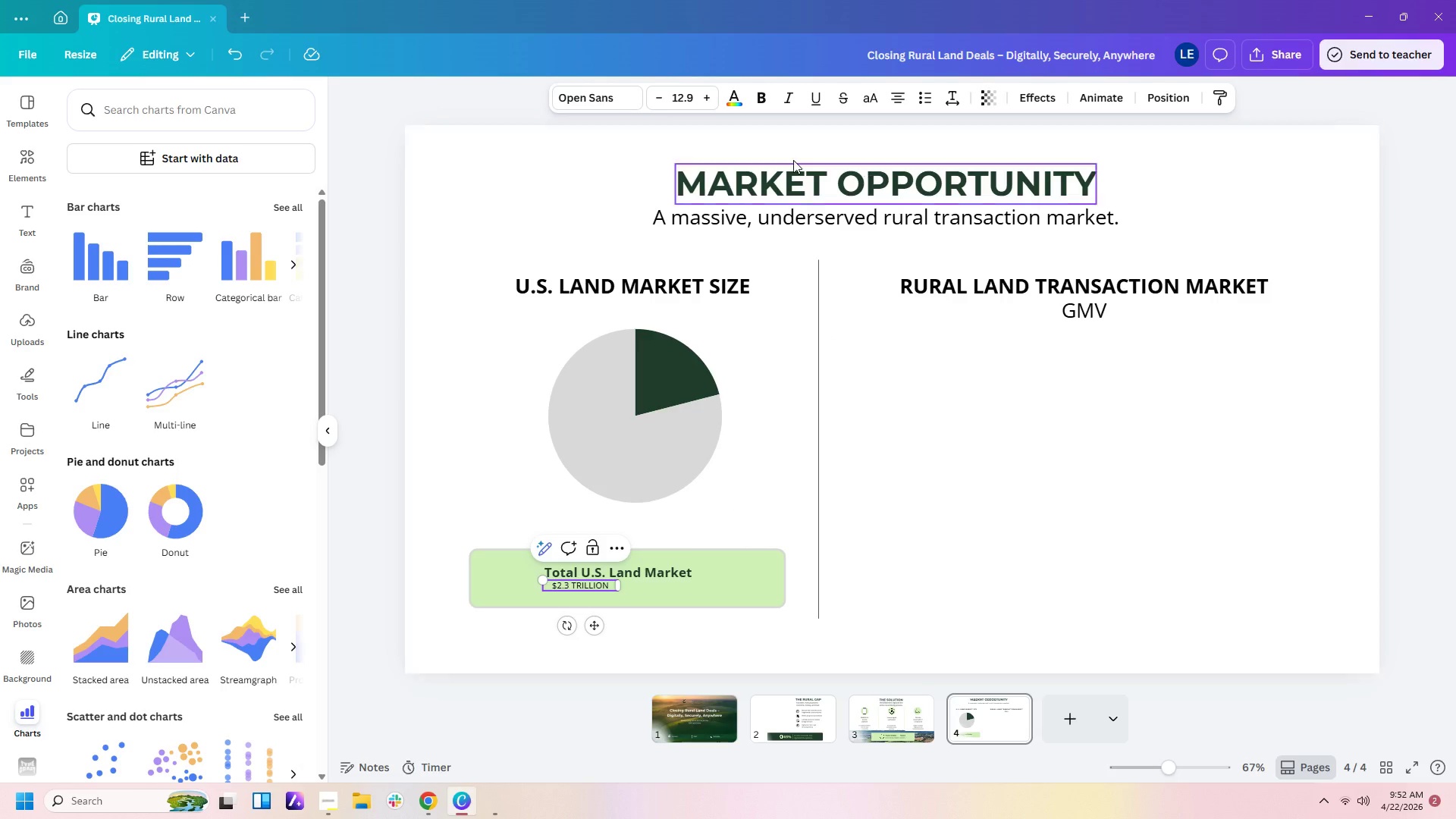 
left_click([690, 91])
 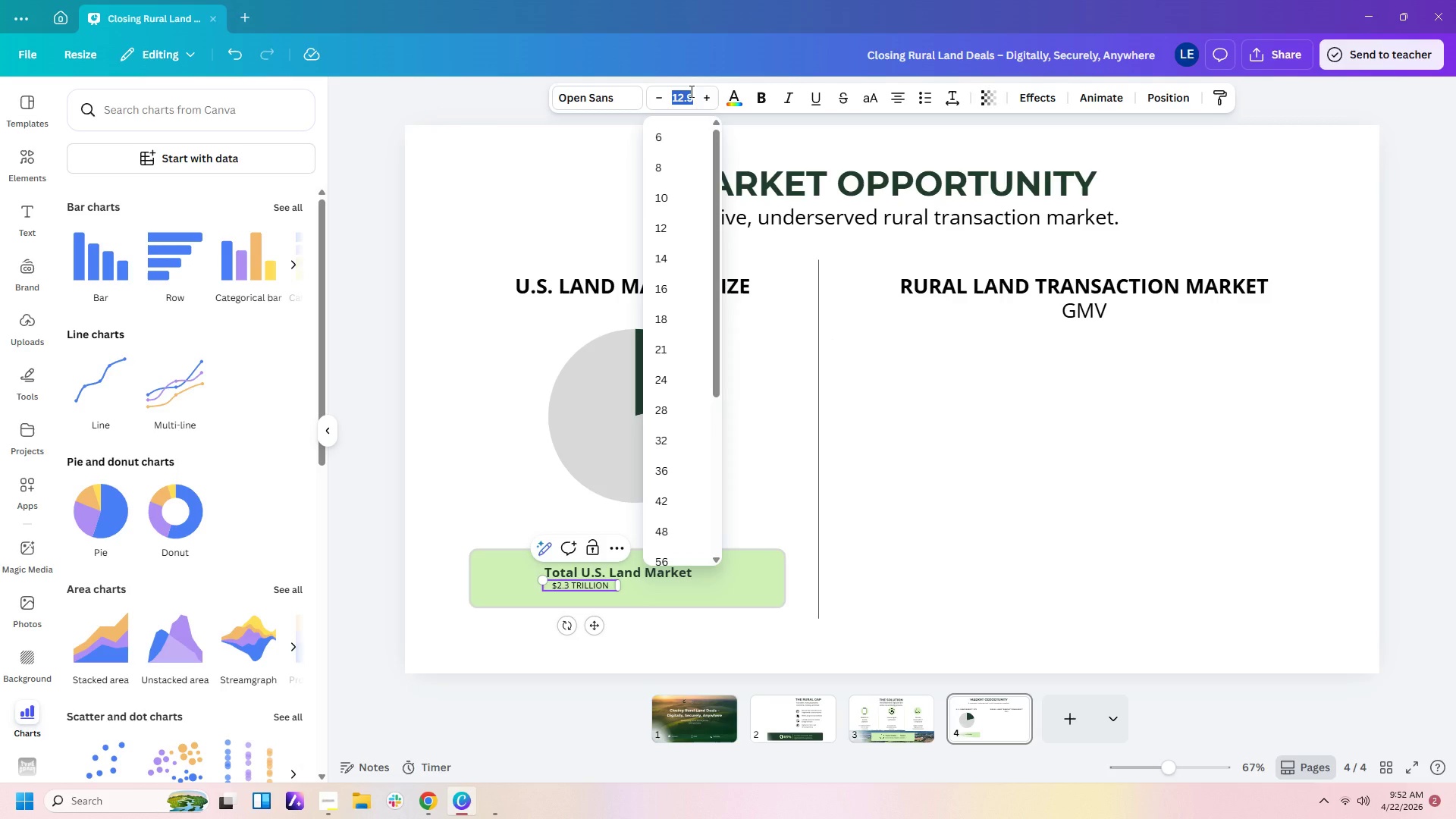 
key(Numpad2)
 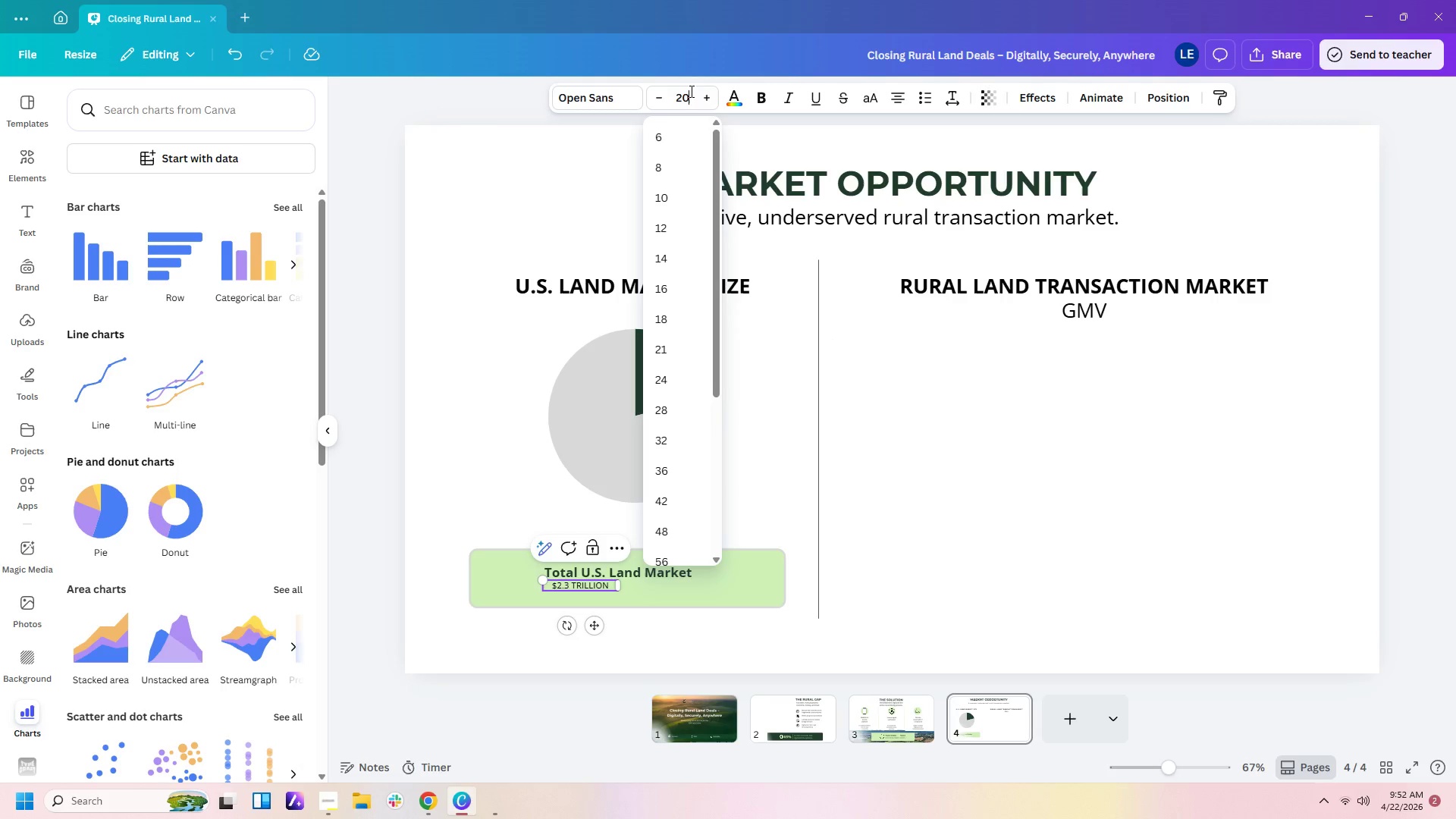 
key(Numpad0)
 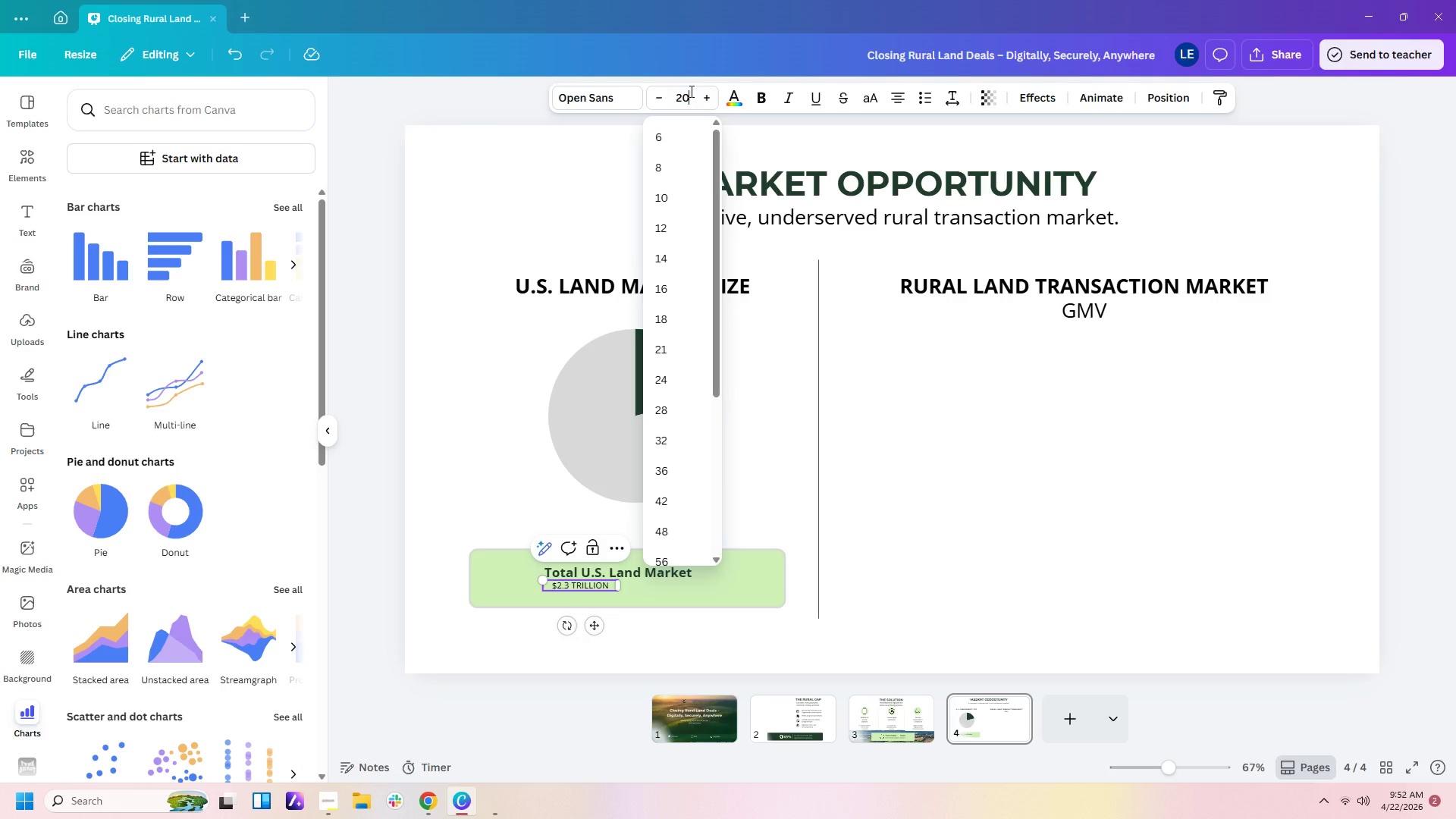 
key(Enter)
 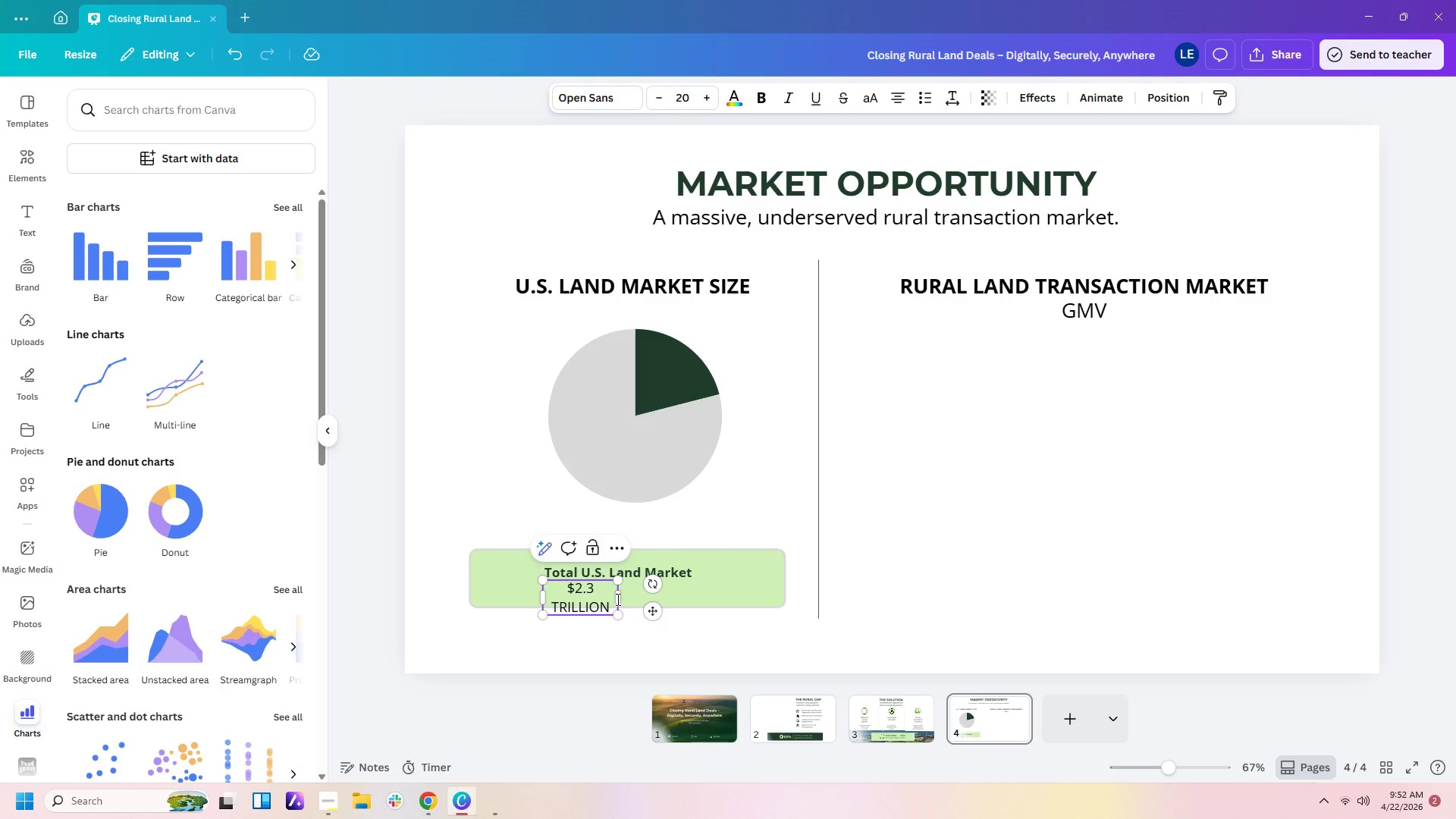 
left_click_drag(start_coordinate=[620, 598], to_coordinate=[695, 599])
 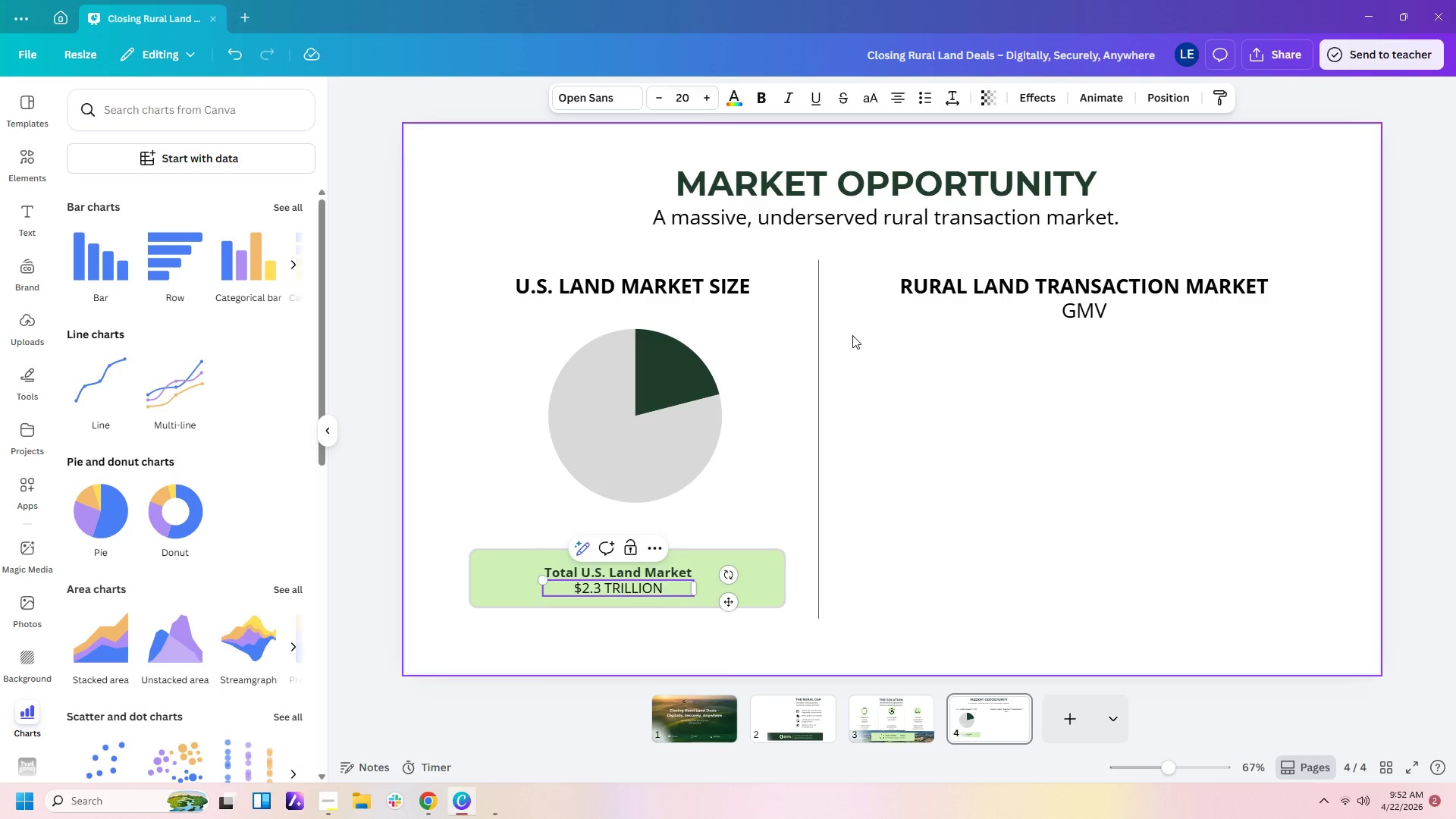 
left_click([764, 92])
 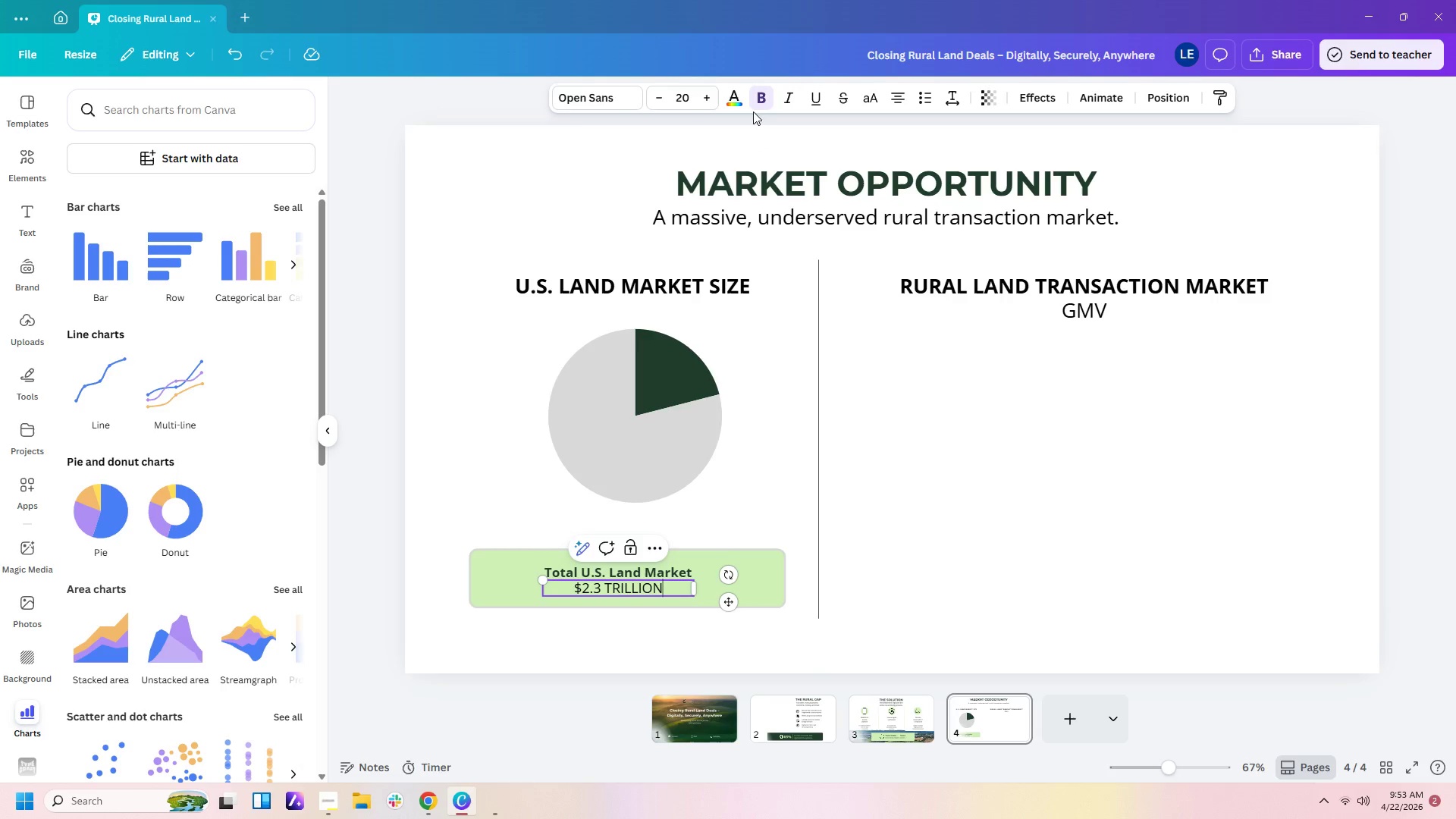 
left_click([800, 602])
 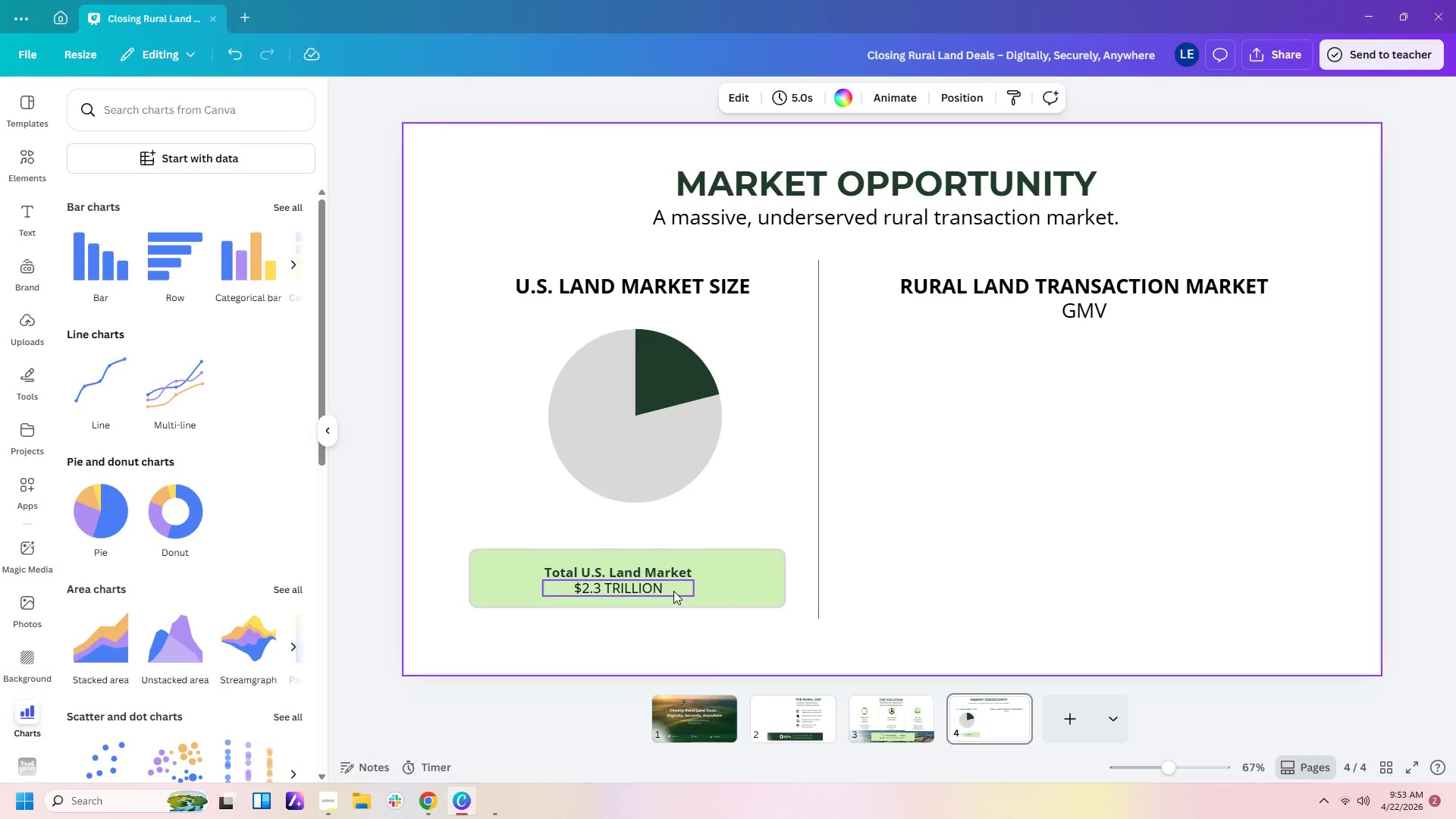 
left_click([665, 591])
 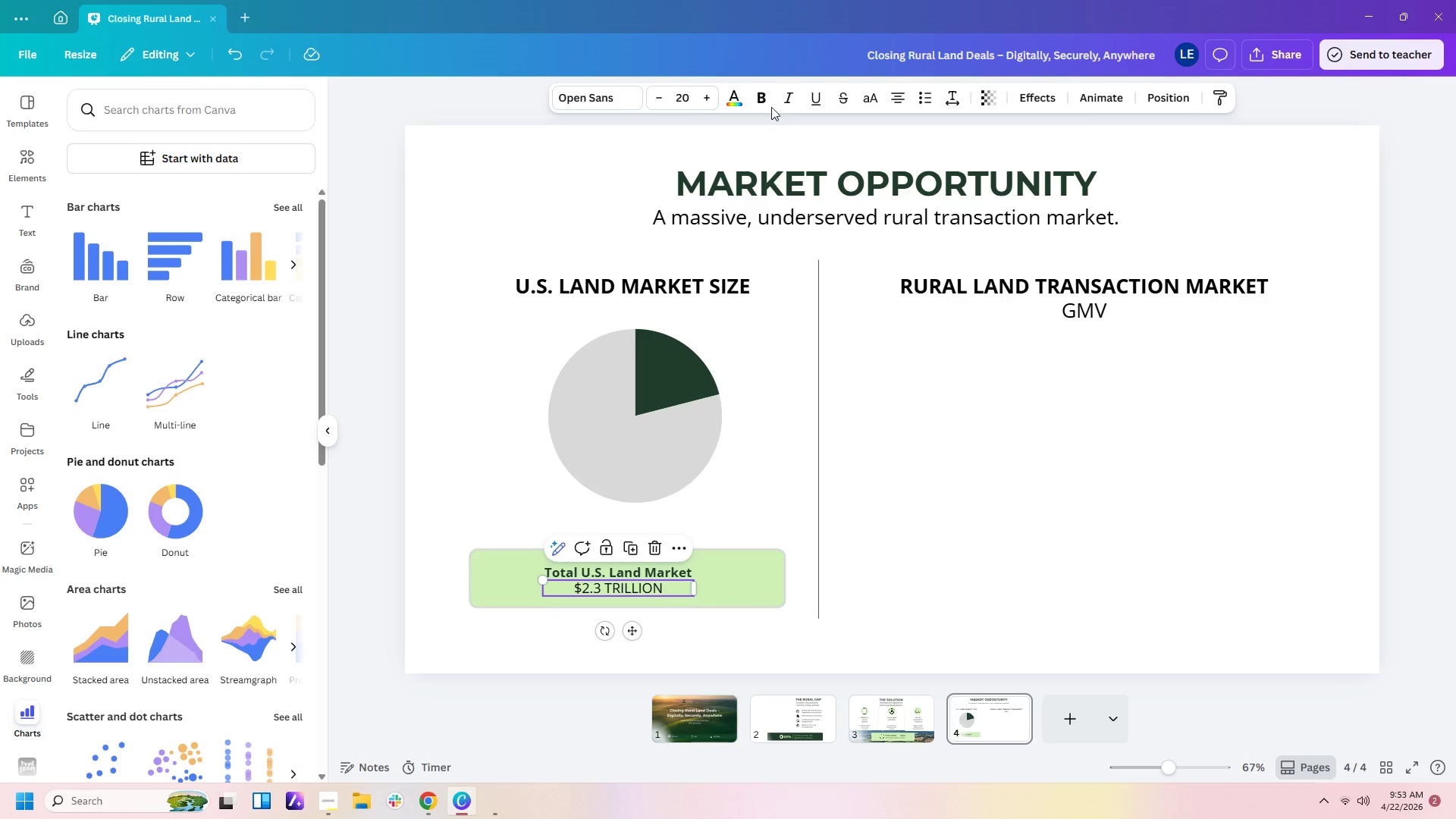 
left_click([766, 105])
 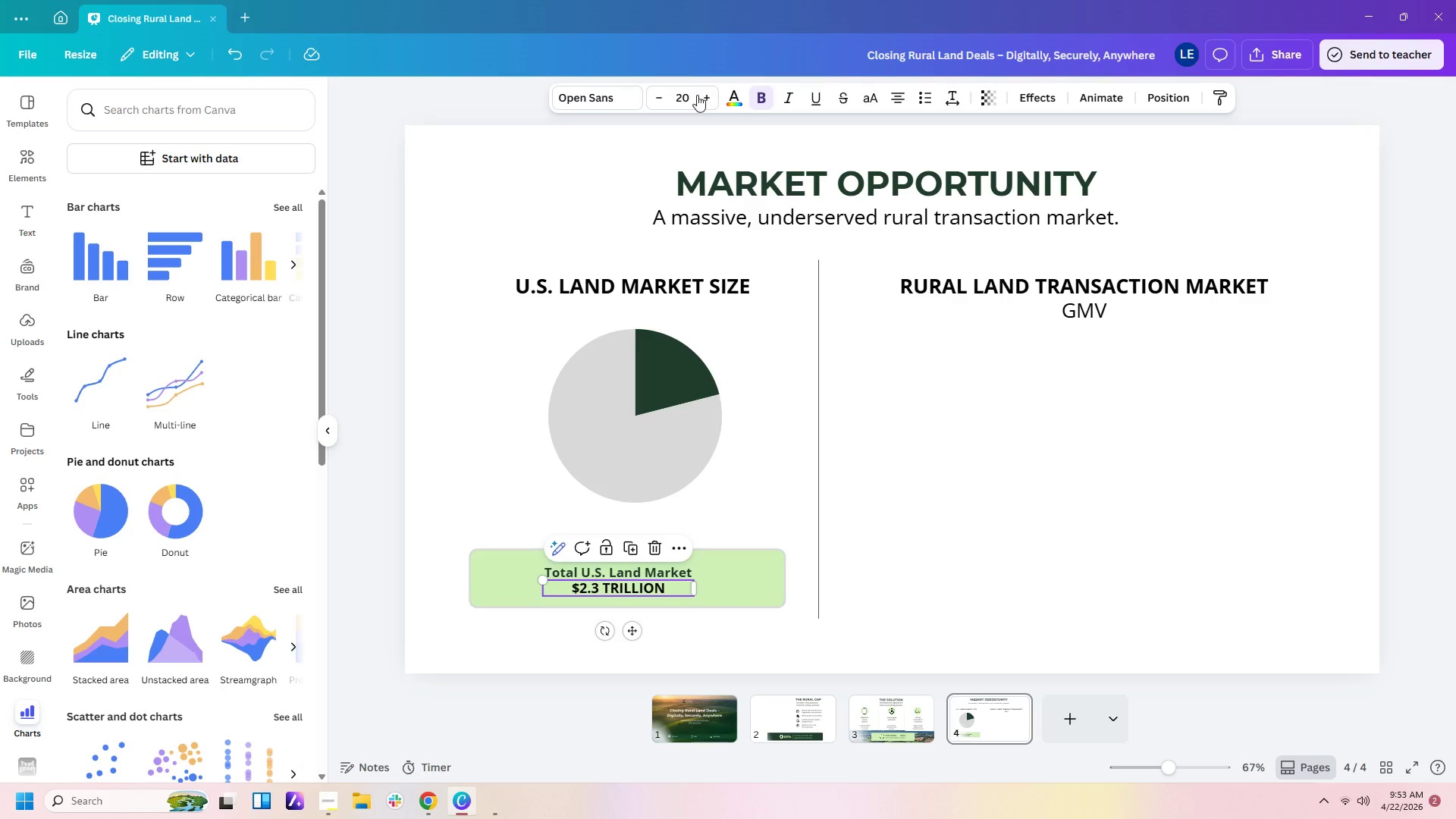 
left_click([686, 96])
 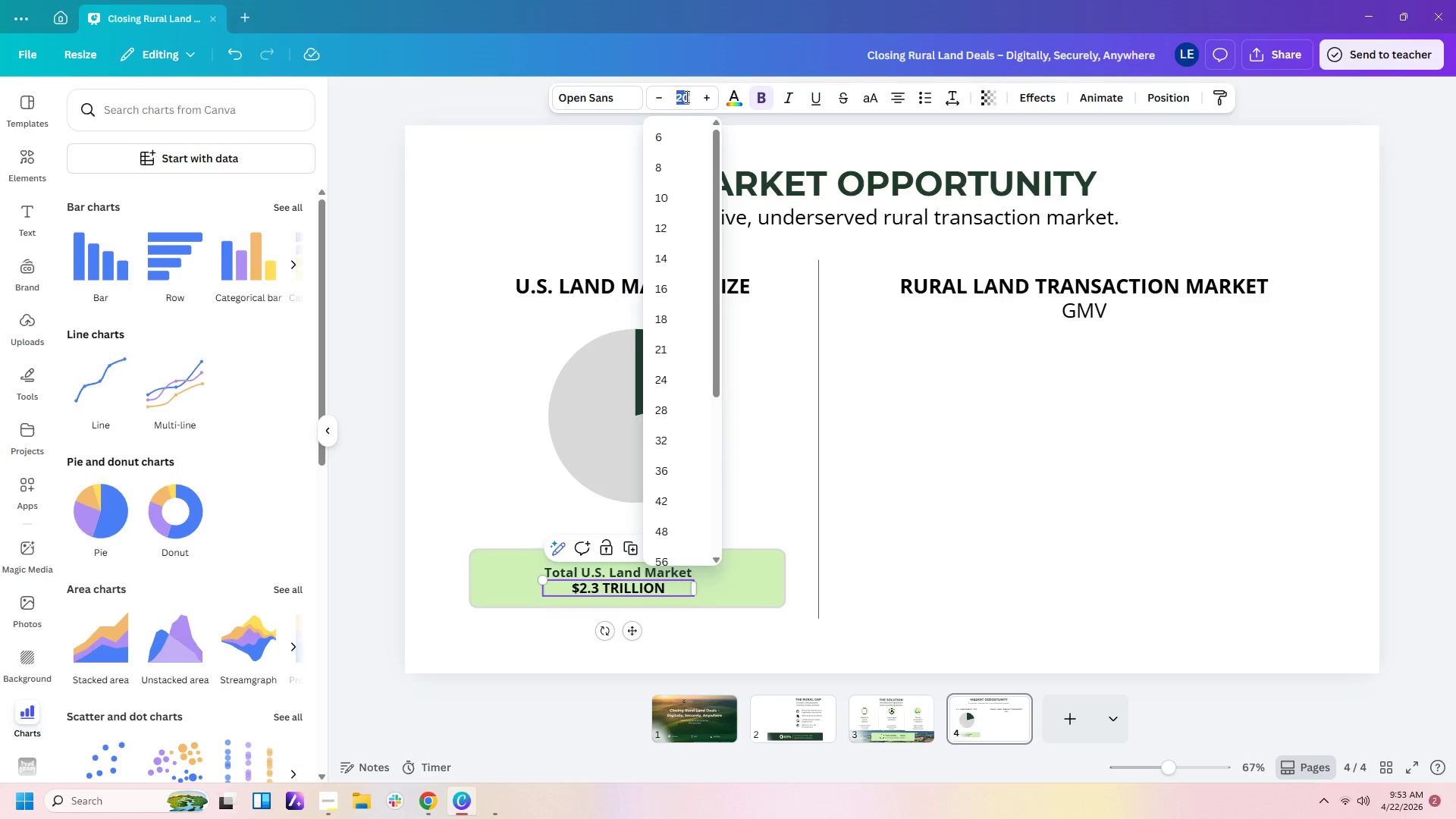 
key(Numpad2)
 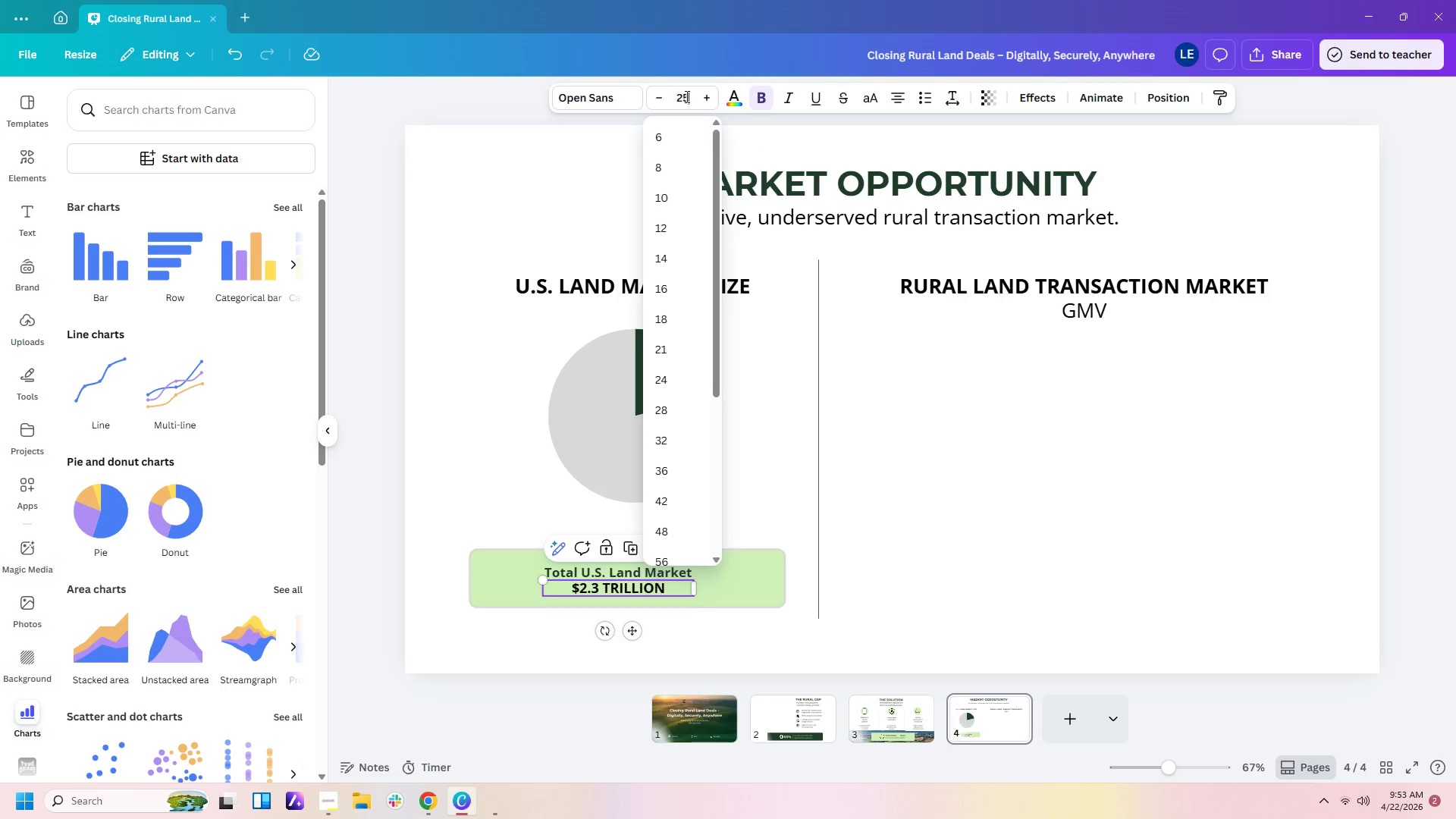 
key(Numpad5)
 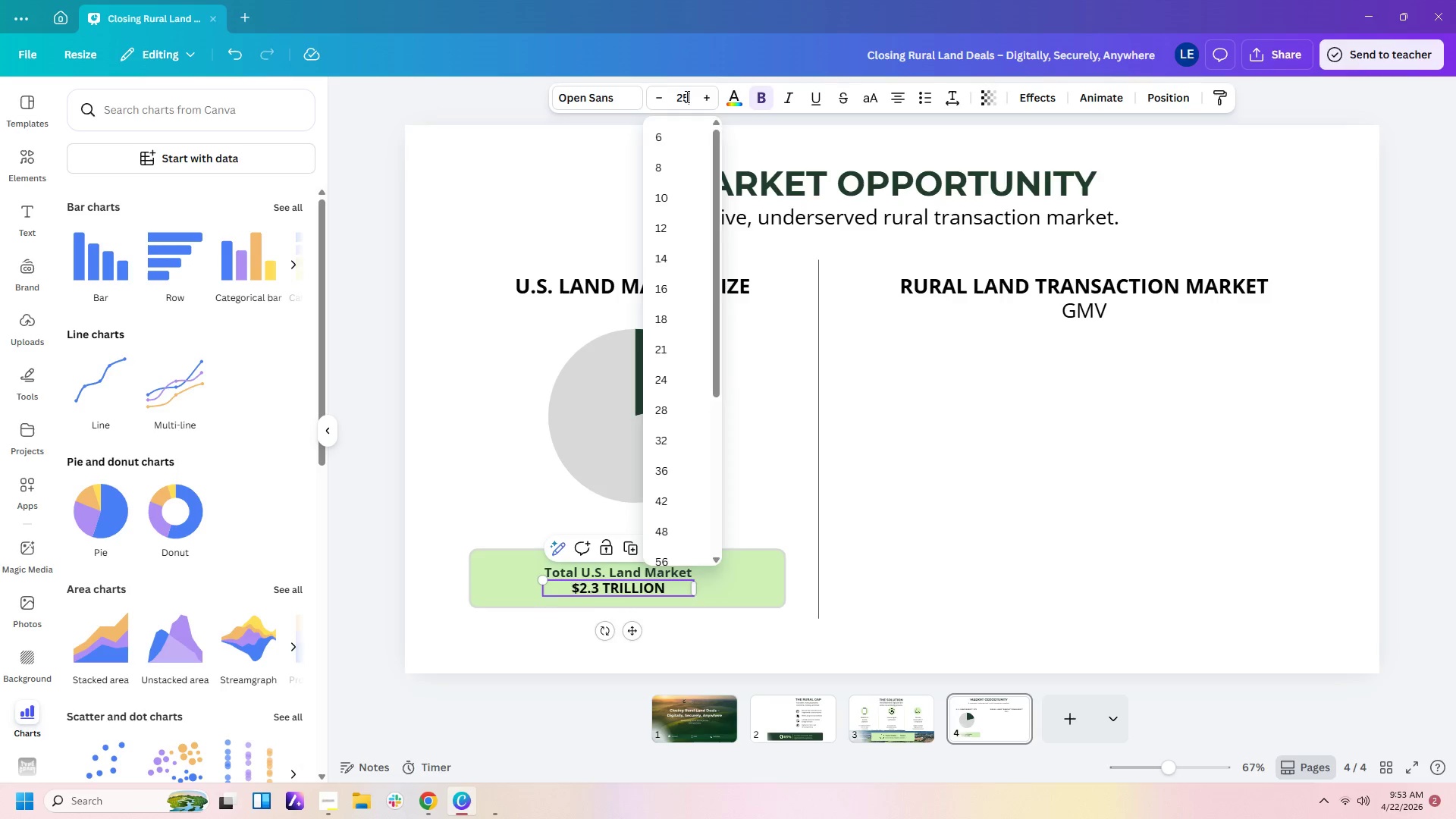 
key(Enter)
 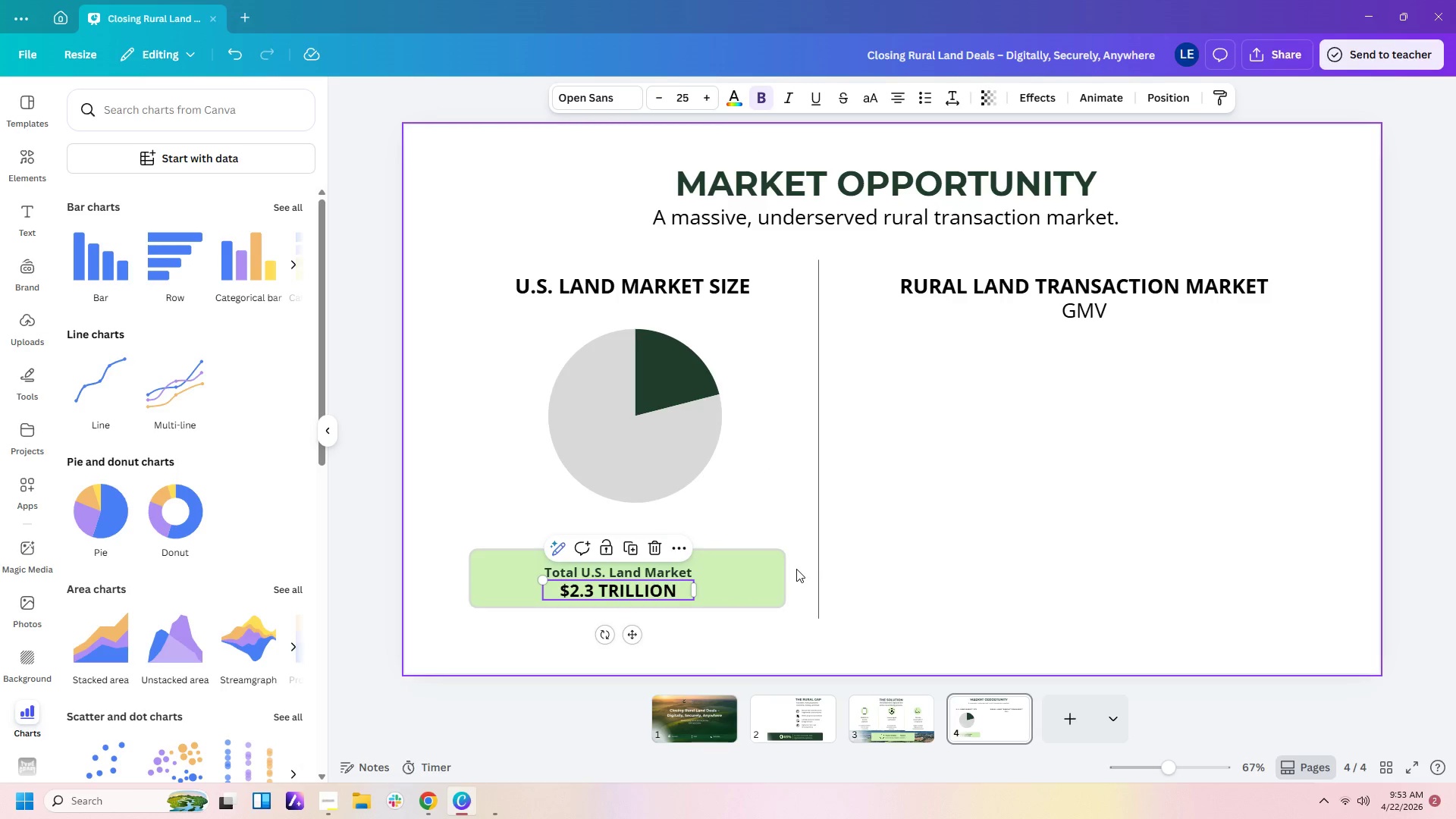 
double_click([623, 566])
 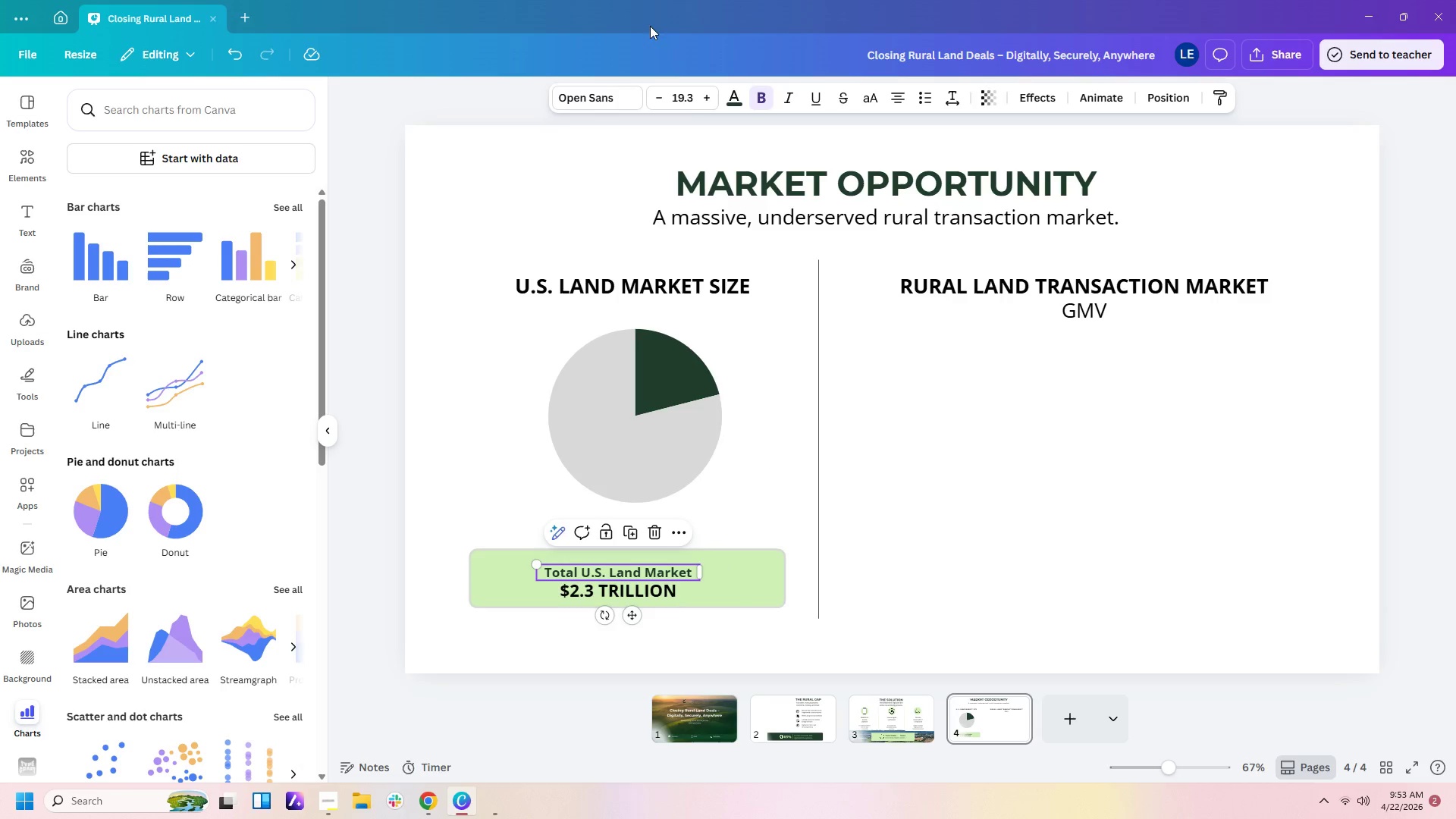 
left_click([691, 105])
 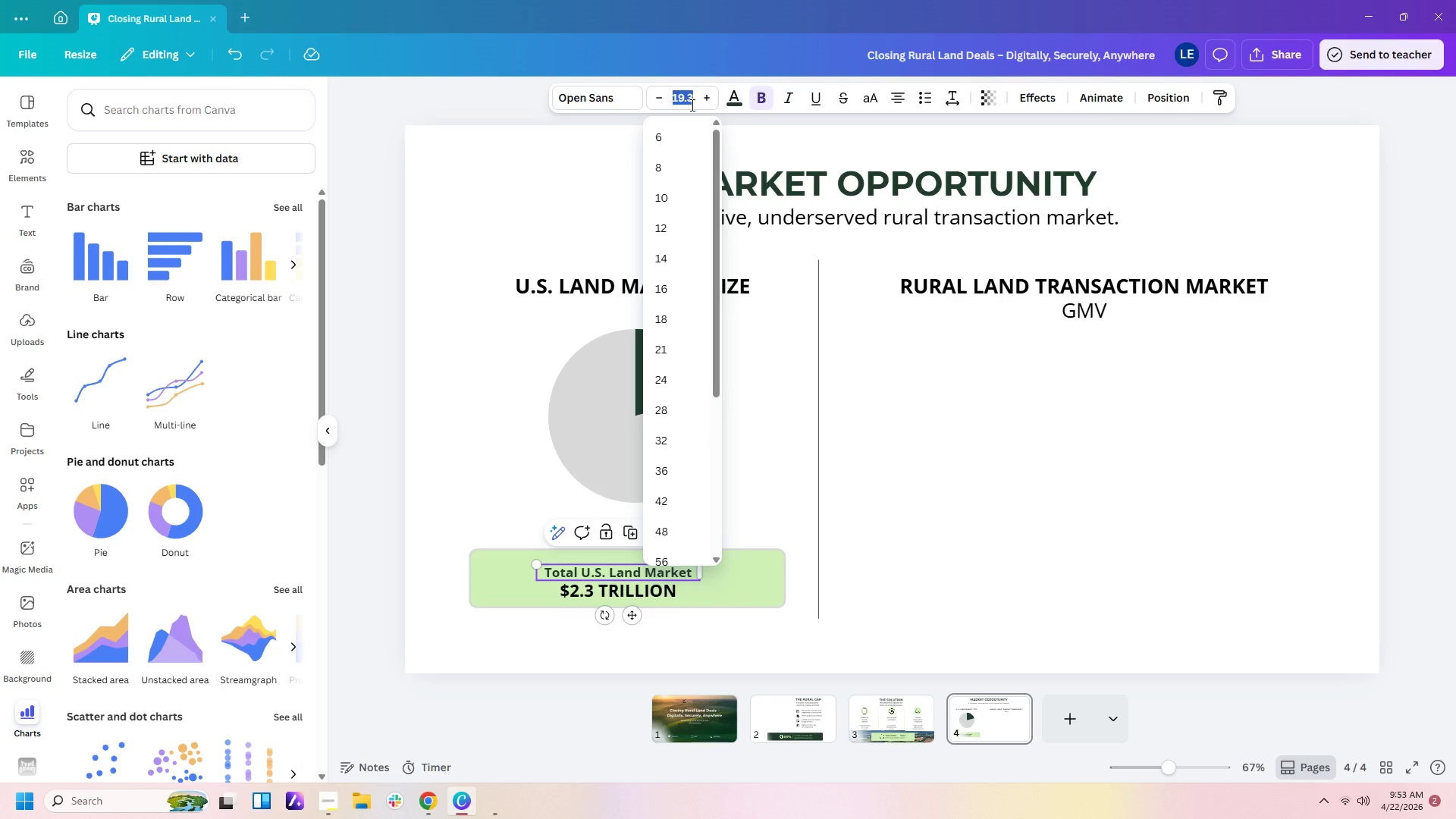 
key(Numpad2)
 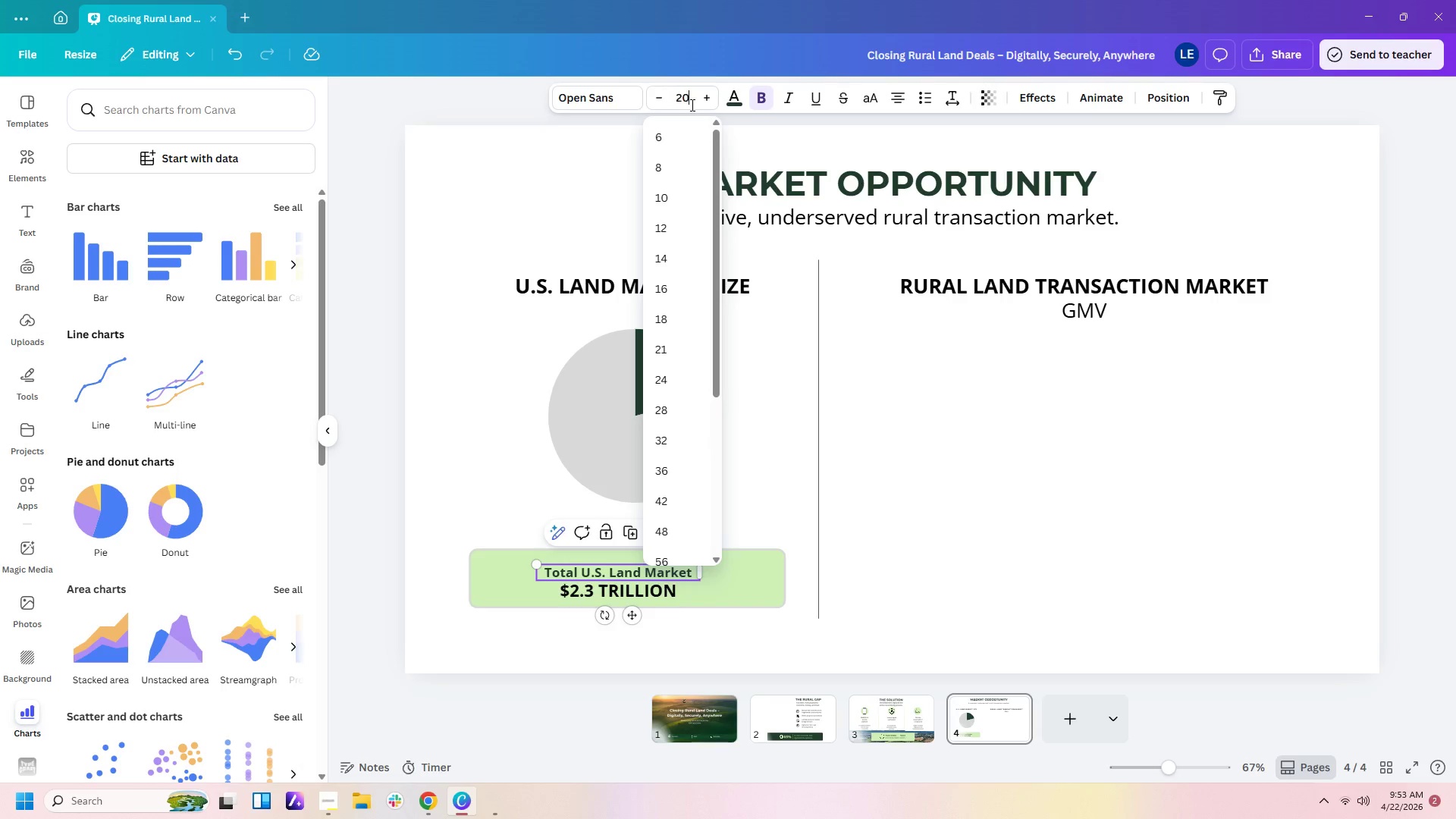 
key(Numpad0)
 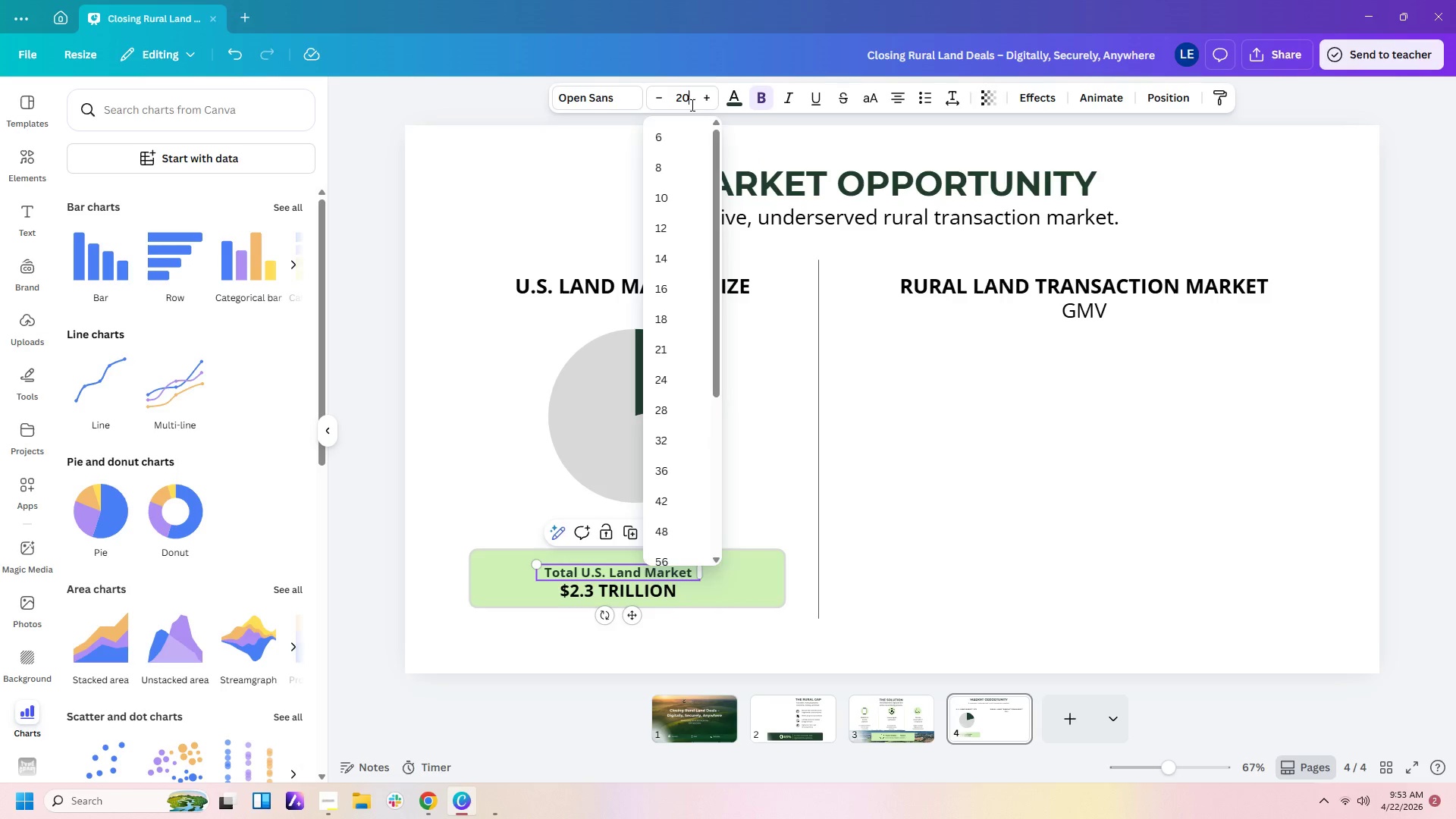 
key(Enter)
 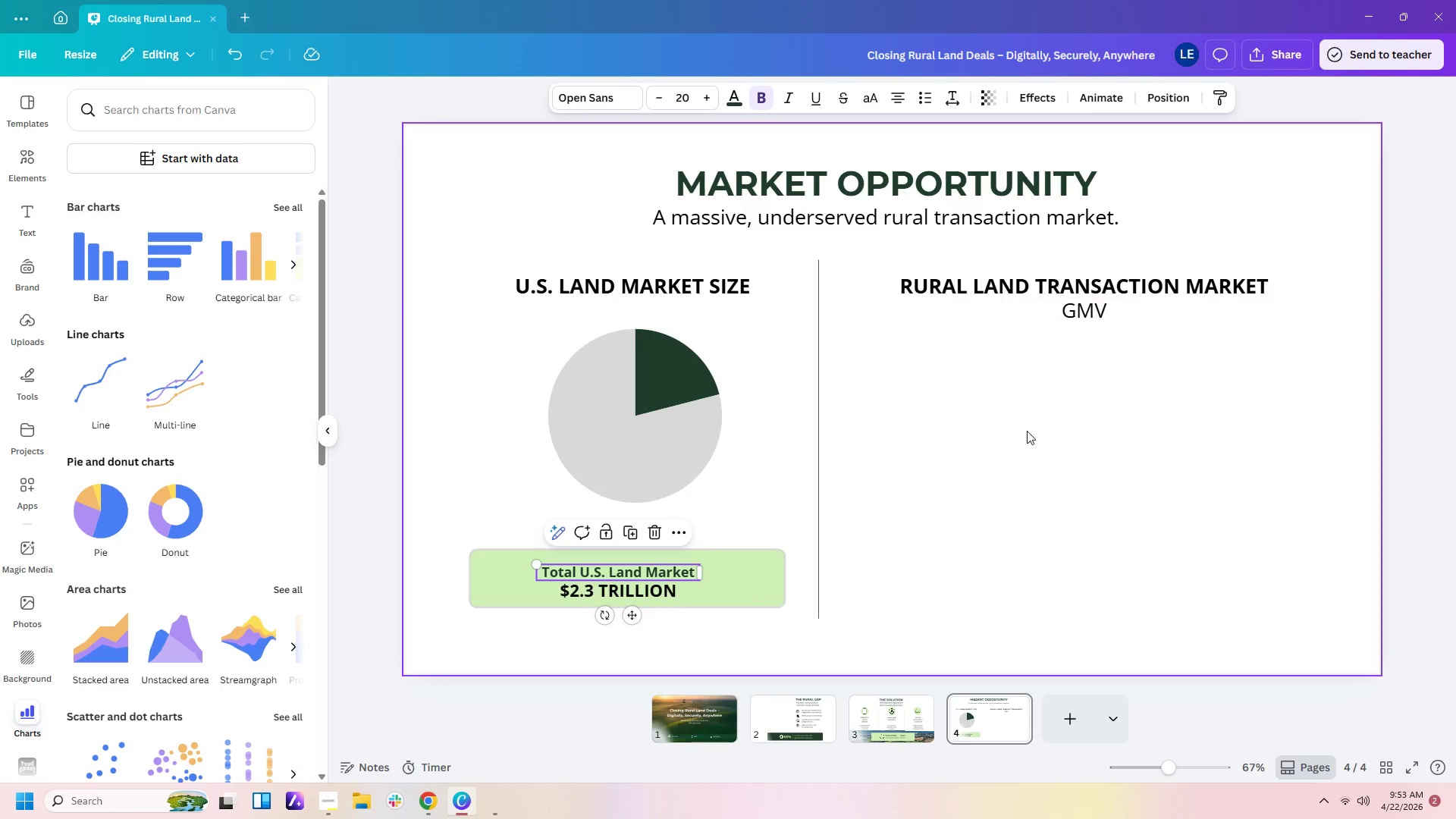 
left_click([1029, 466])
 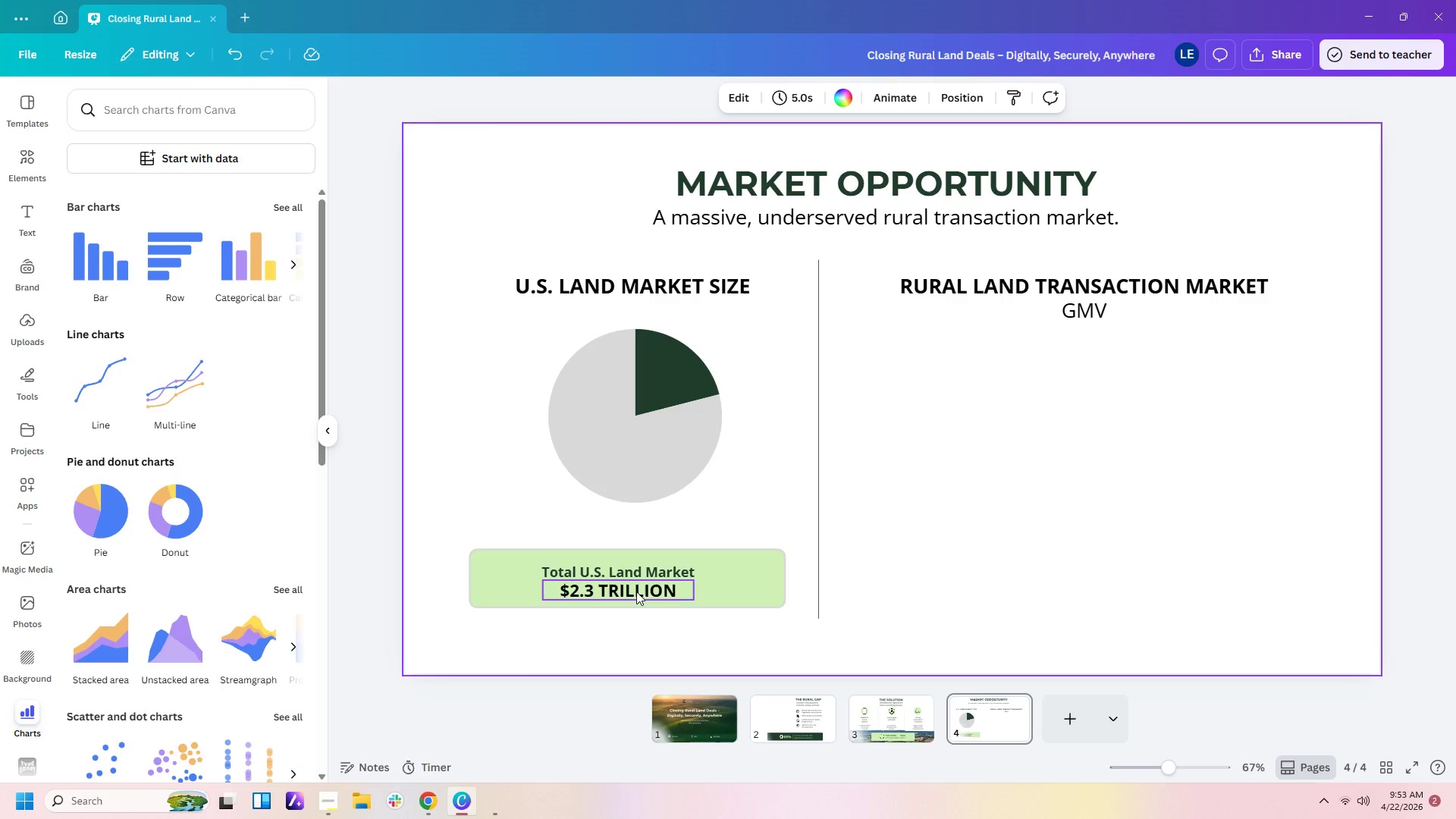 
left_click_drag(start_coordinate=[635, 570], to_coordinate=[641, 567])
 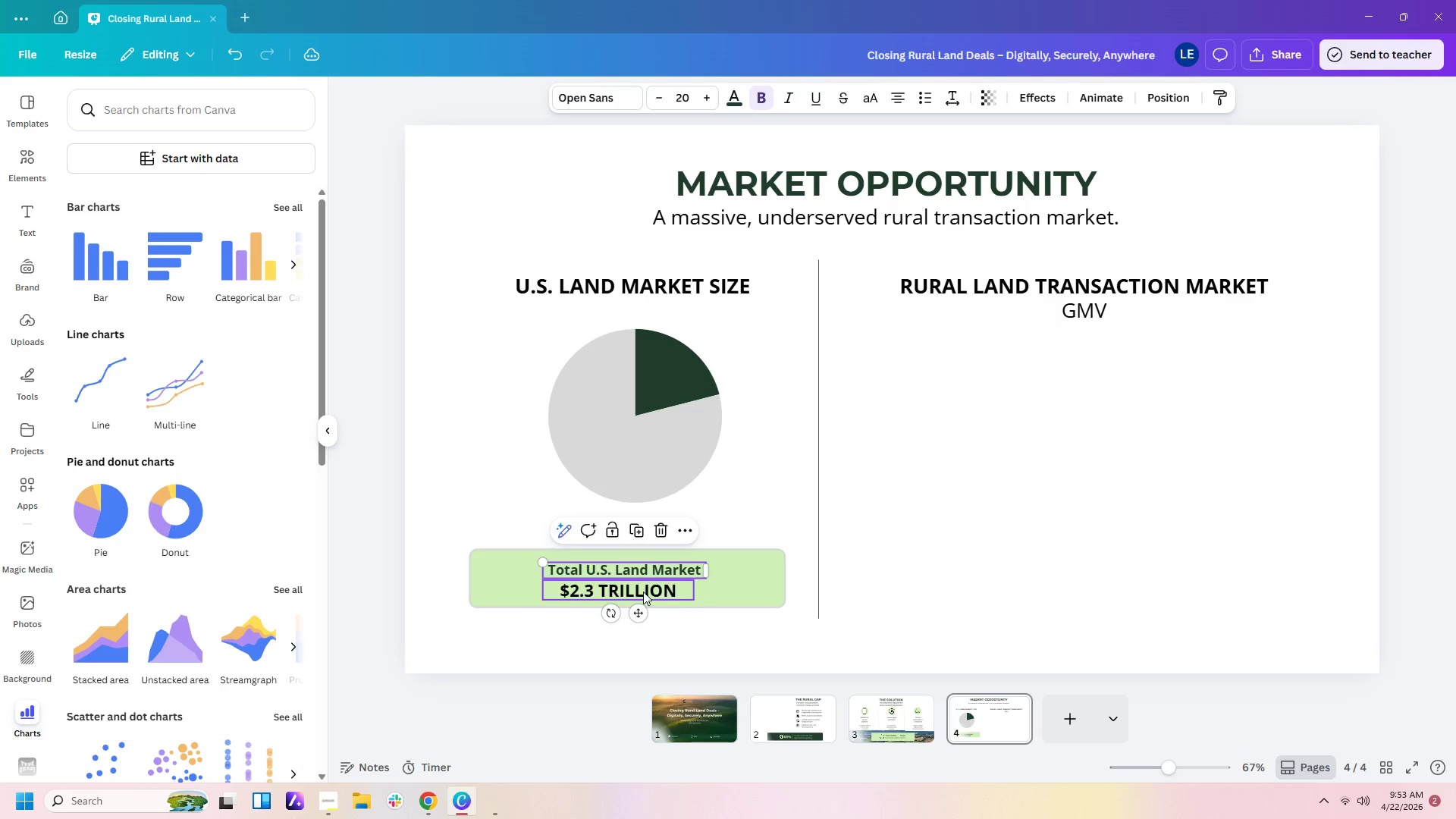 
left_click([643, 592])
 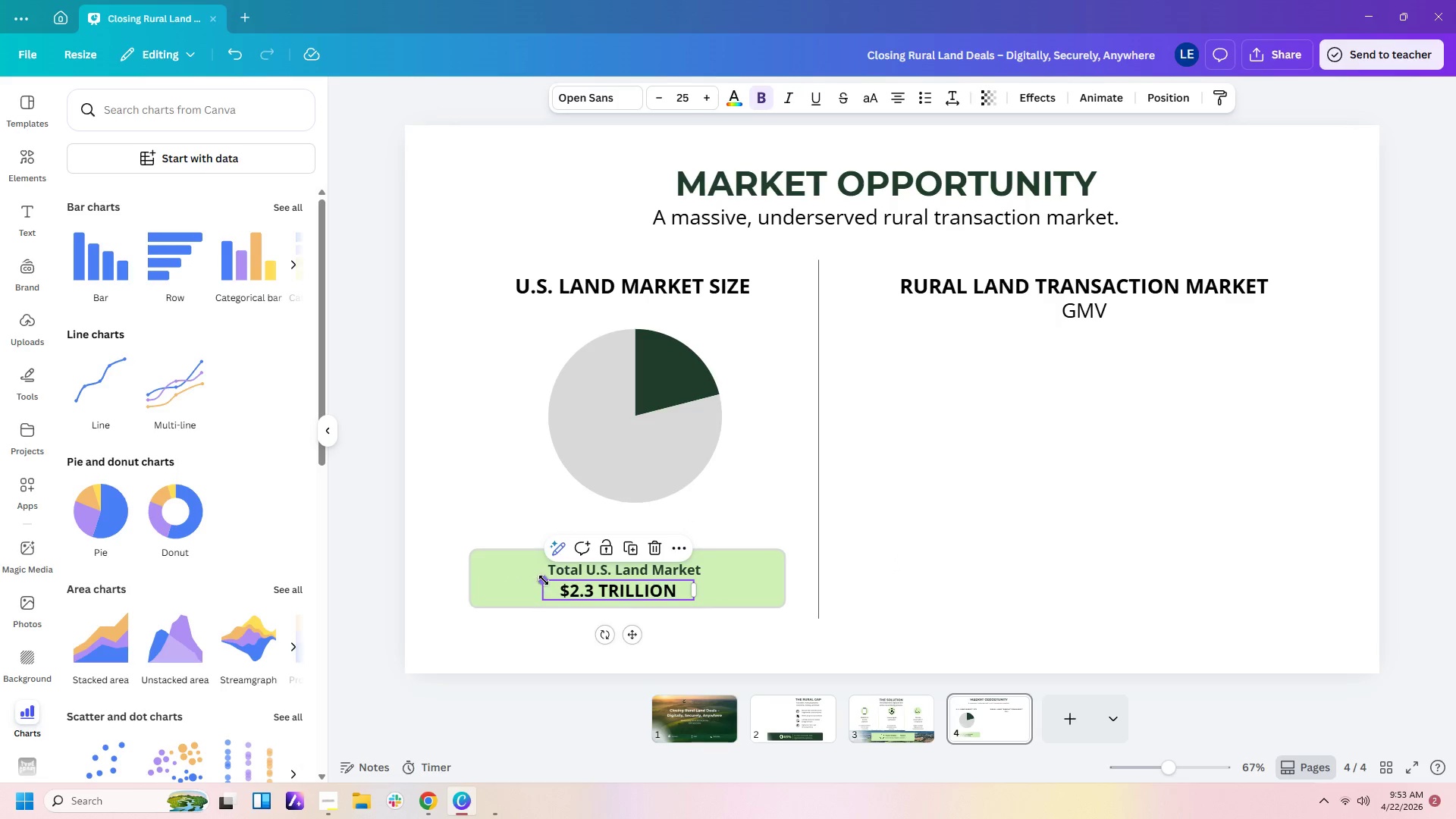 
left_click_drag(start_coordinate=[541, 580], to_coordinate=[526, 578])
 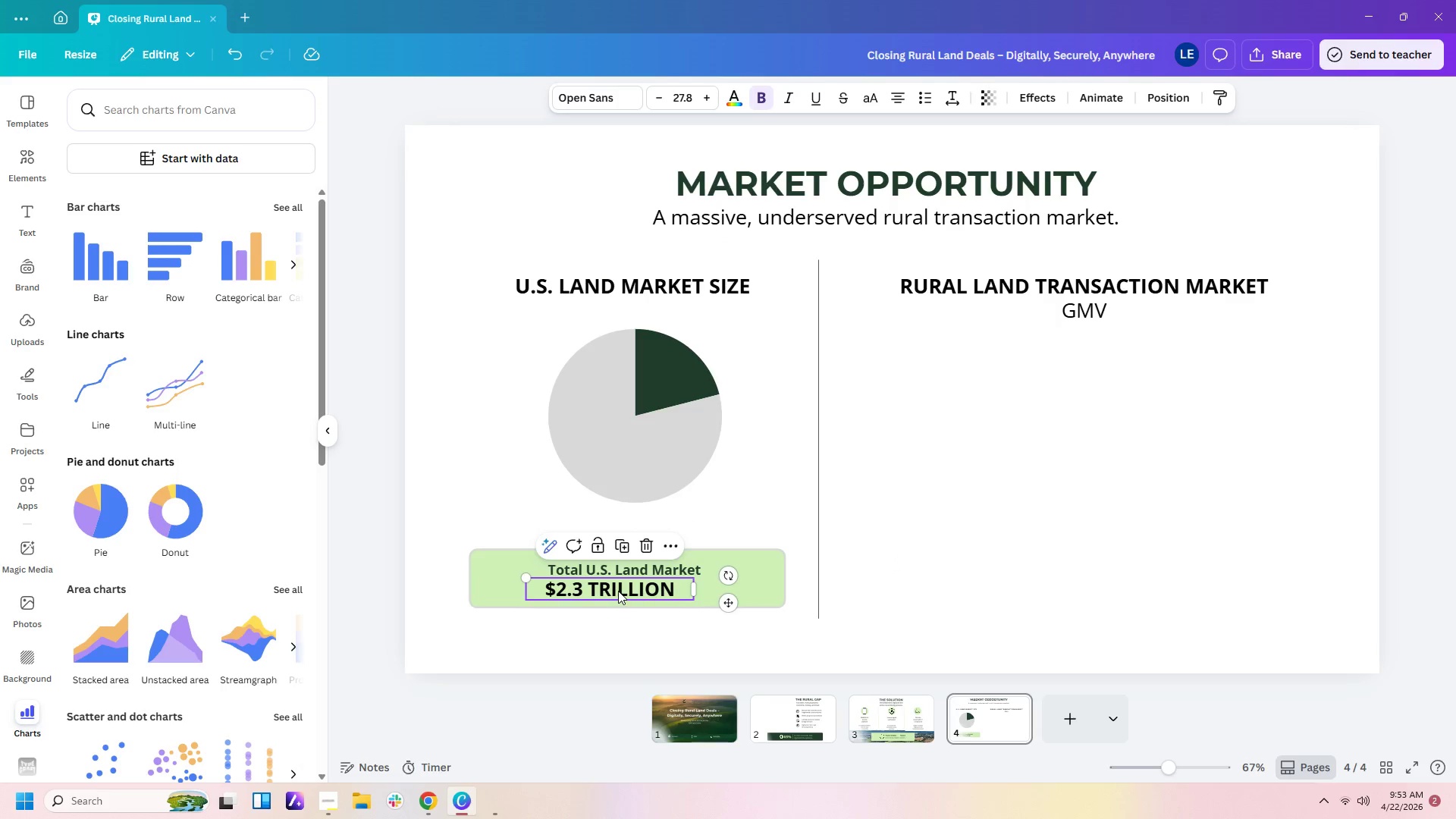 
left_click_drag(start_coordinate=[617, 591], to_coordinate=[639, 591])
 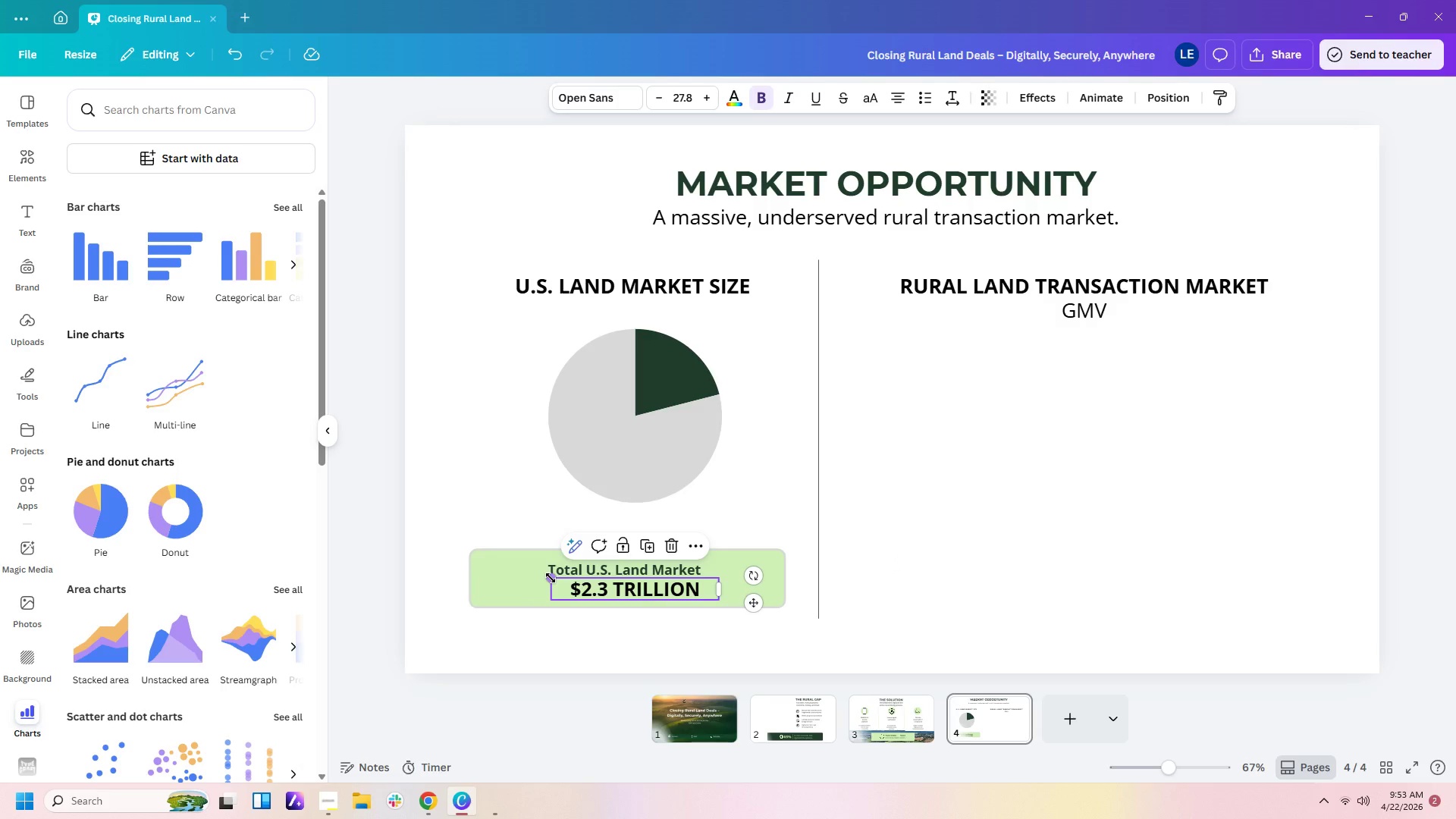 
left_click_drag(start_coordinate=[551, 577], to_coordinate=[525, 575])
 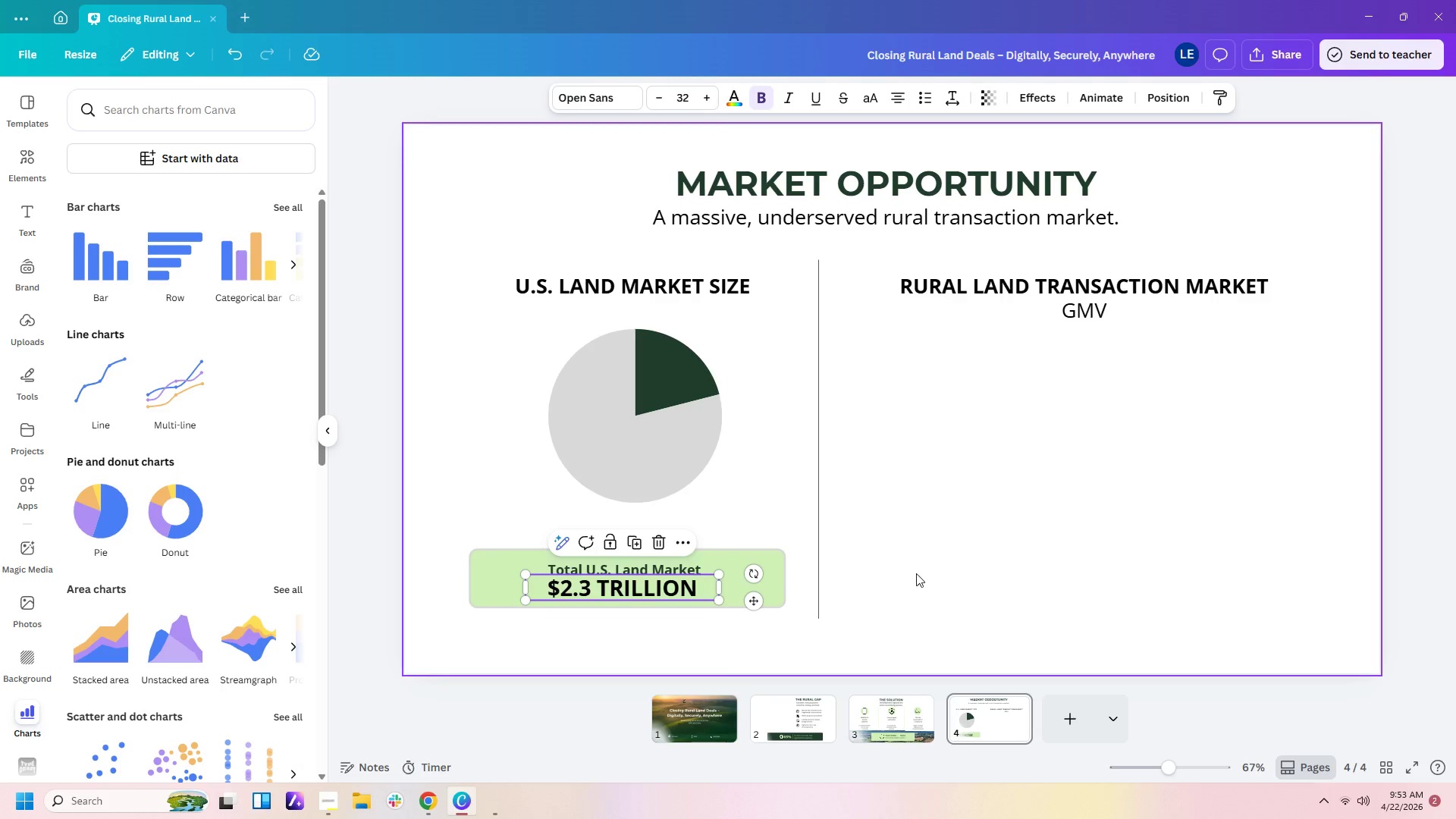 
left_click([918, 573])
 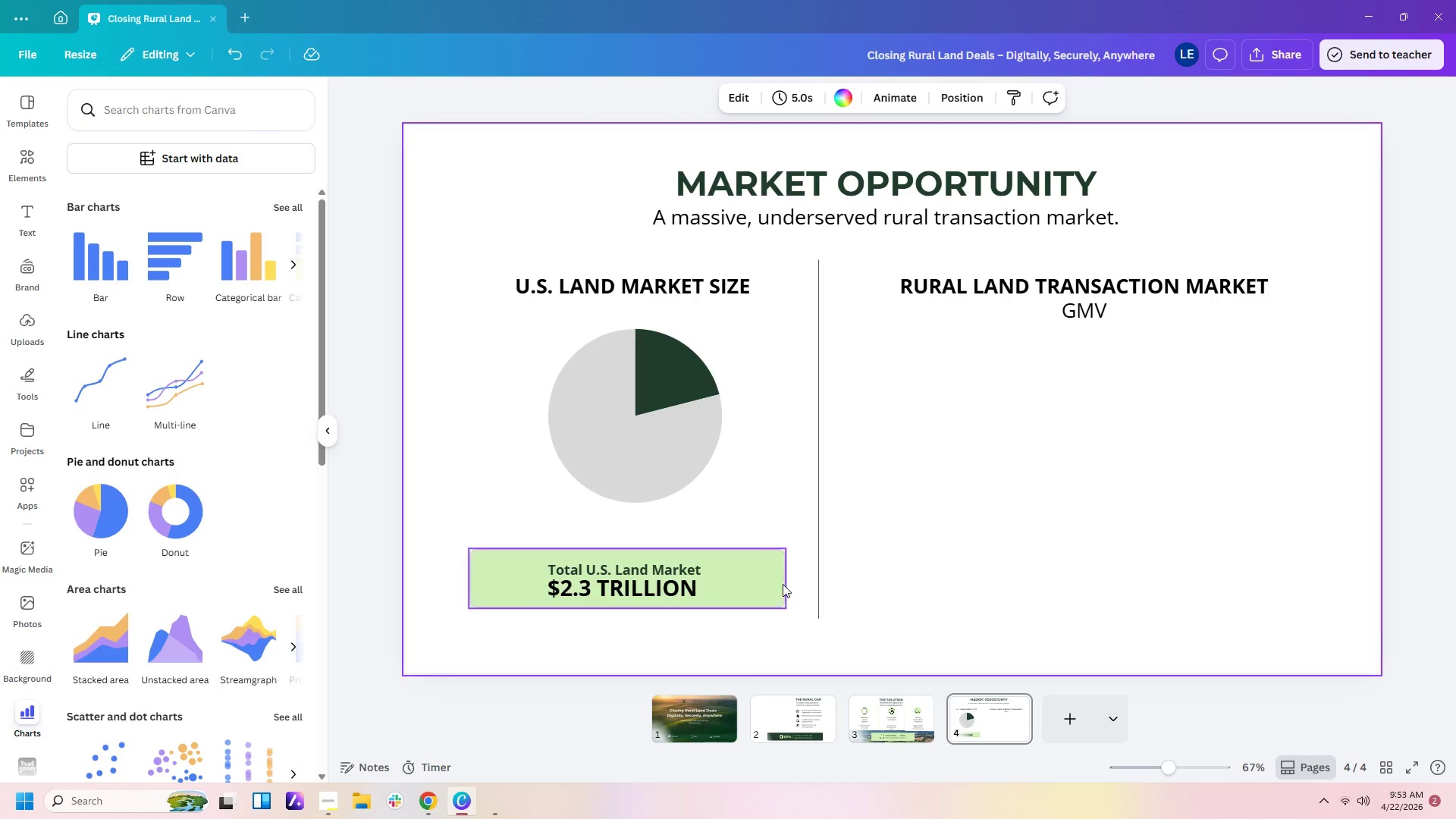 
left_click([772, 588])
 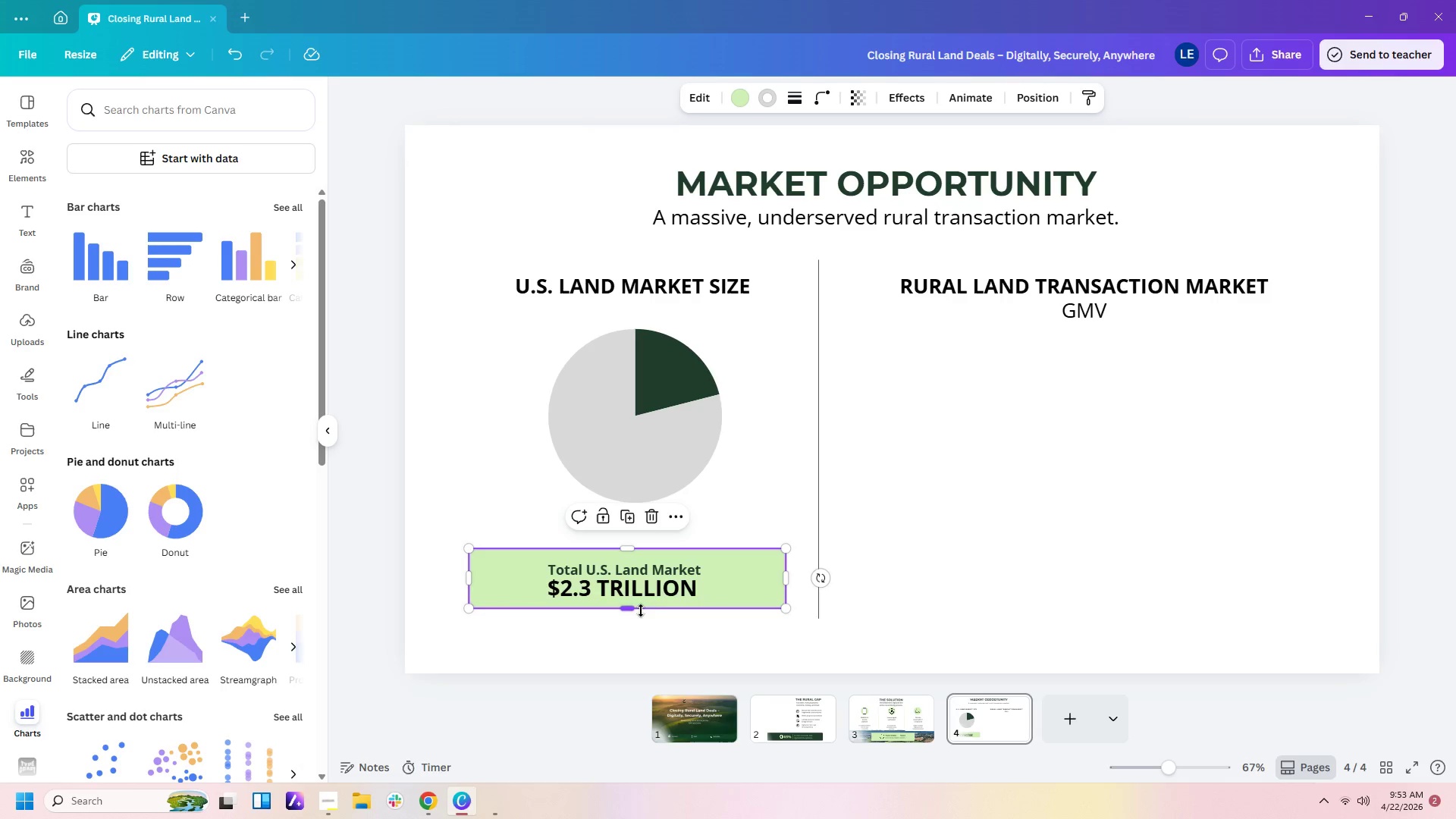 
left_click_drag(start_coordinate=[635, 610], to_coordinate=[639, 623])
 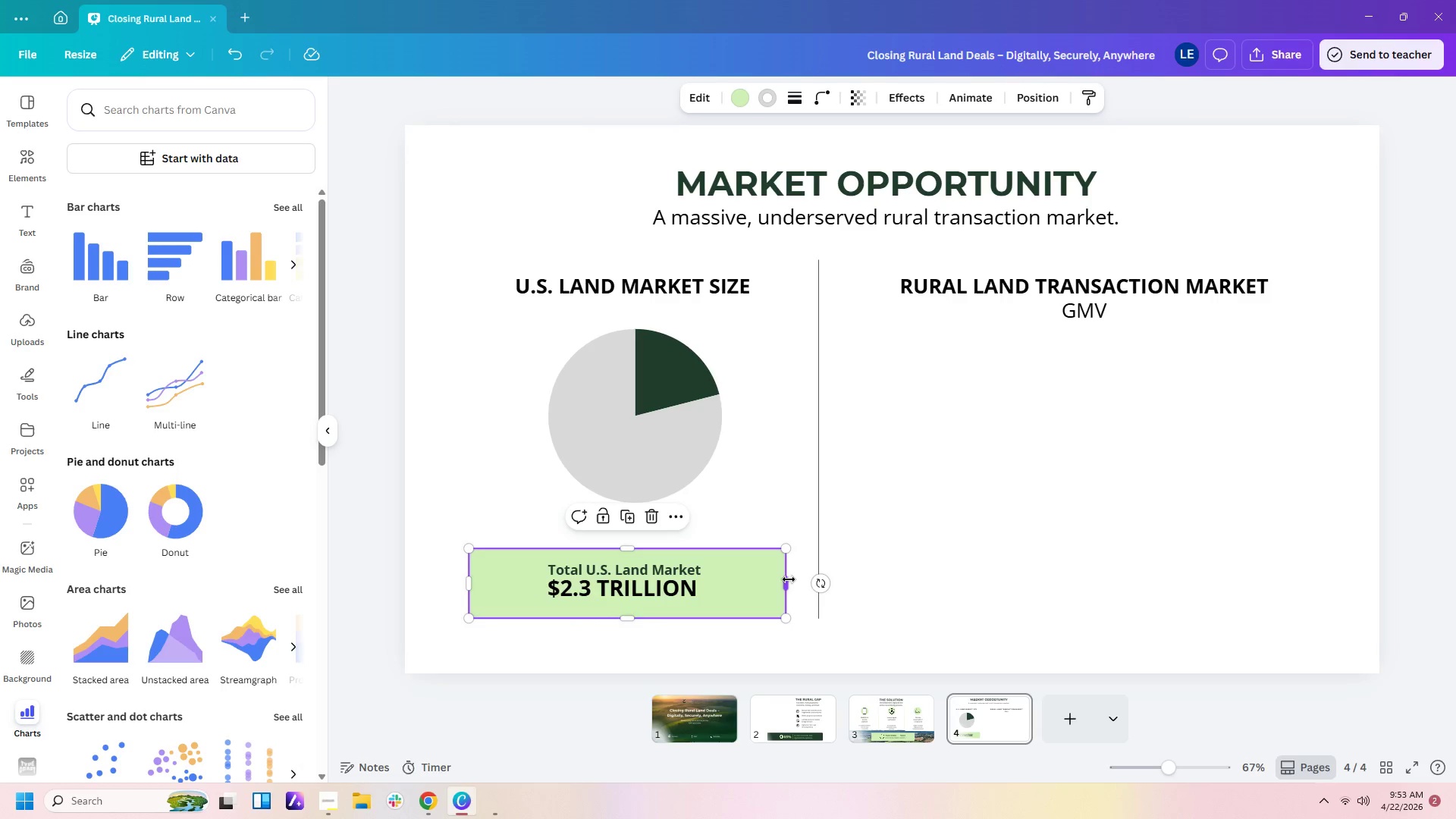 
left_click_drag(start_coordinate=[789, 579], to_coordinate=[739, 585])
 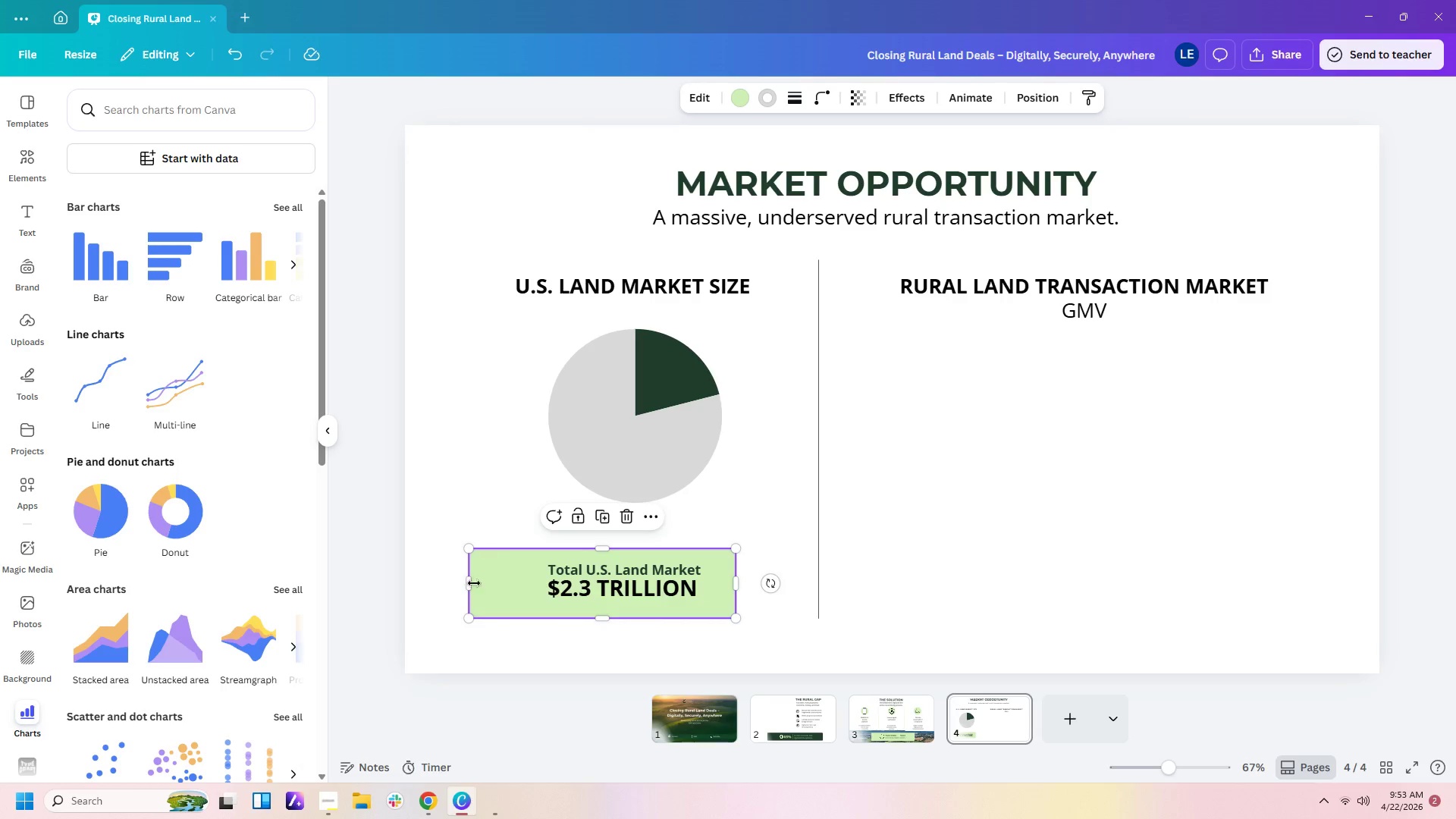 
left_click_drag(start_coordinate=[464, 581], to_coordinate=[504, 576])
 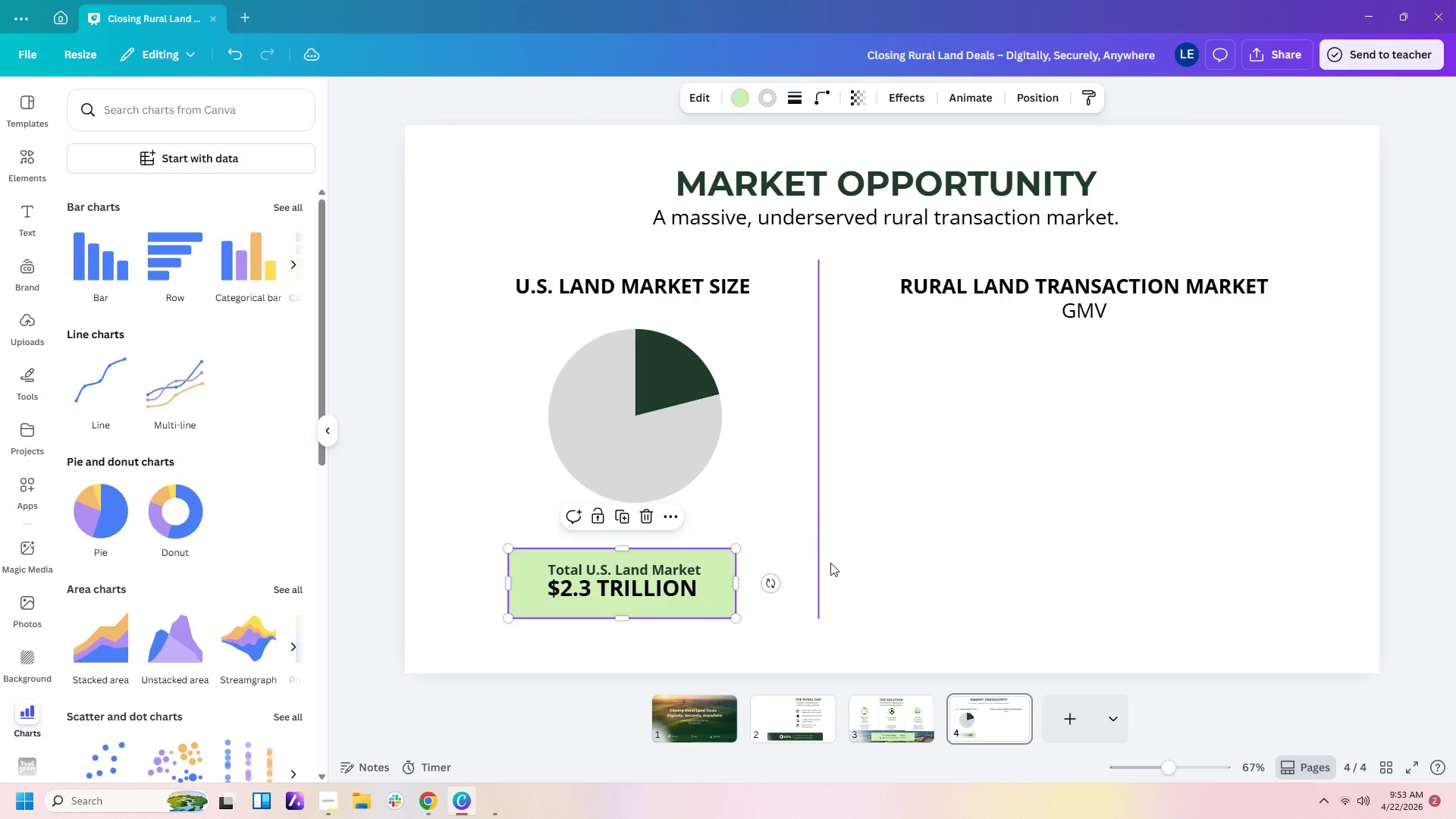 
left_click([830, 563])
 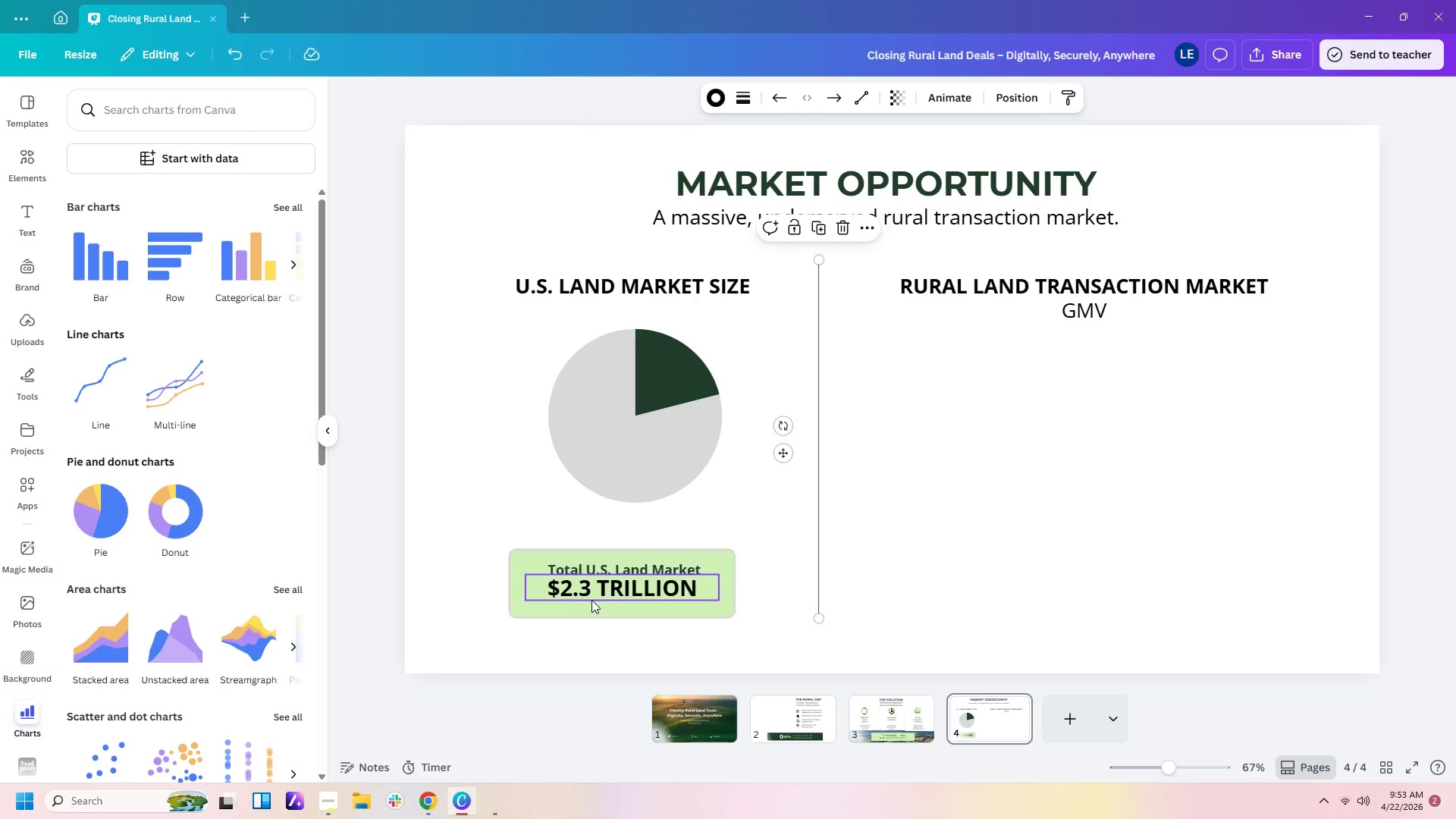 
left_click_drag(start_coordinate=[601, 592], to_coordinate=[601, 600])
 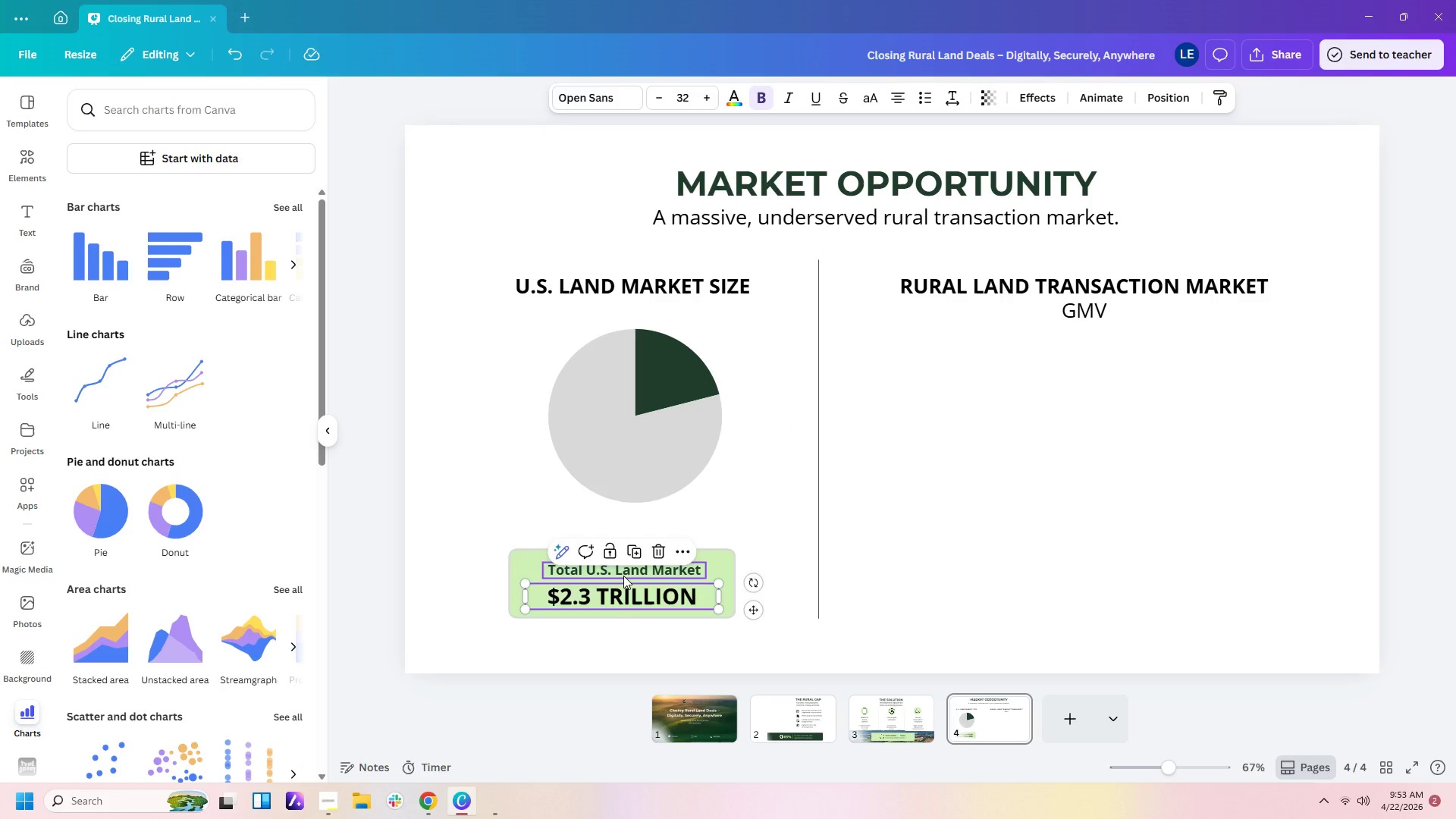 
left_click_drag(start_coordinate=[623, 576], to_coordinate=[623, 583])
 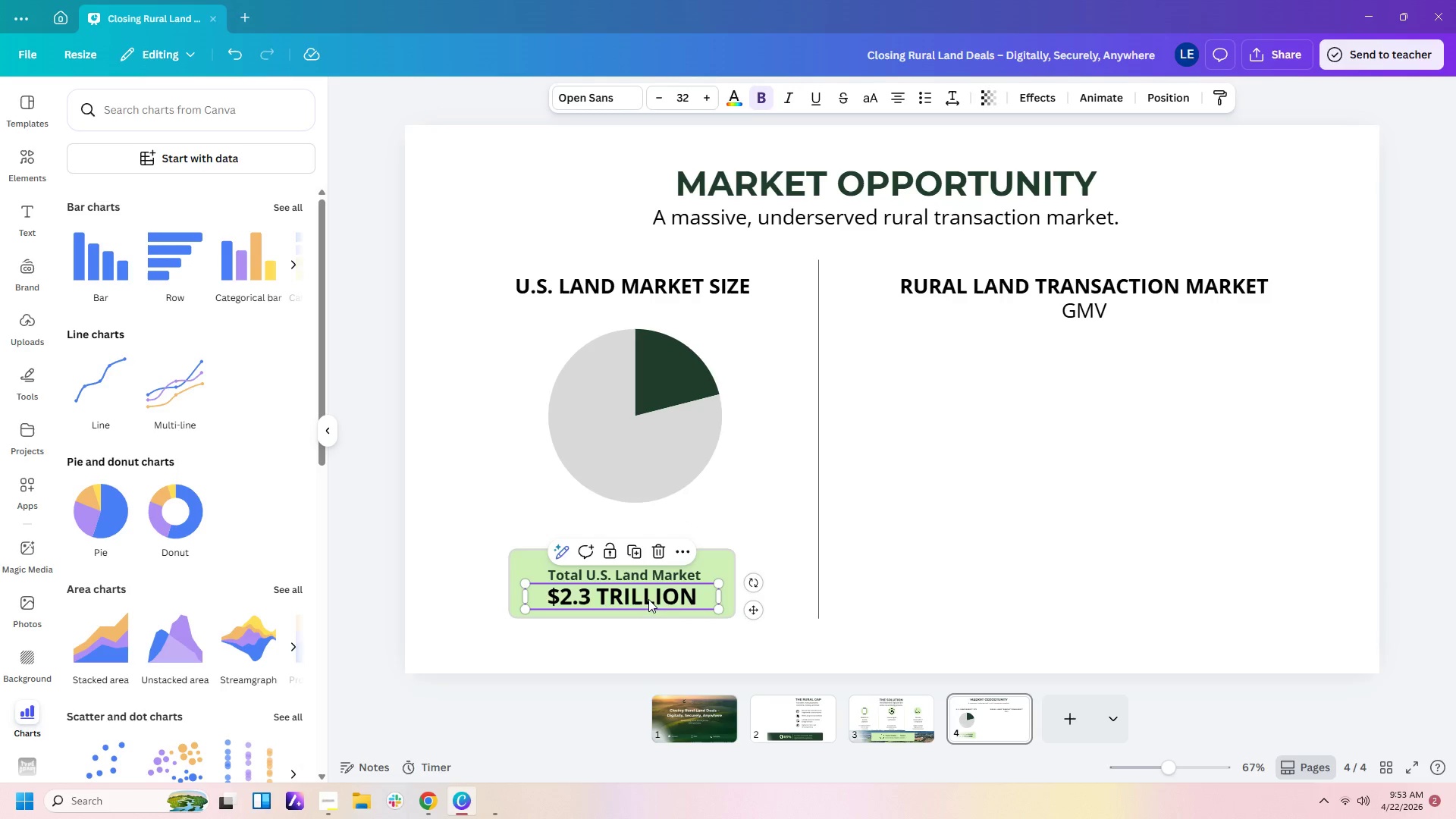 
left_click([766, 592])
 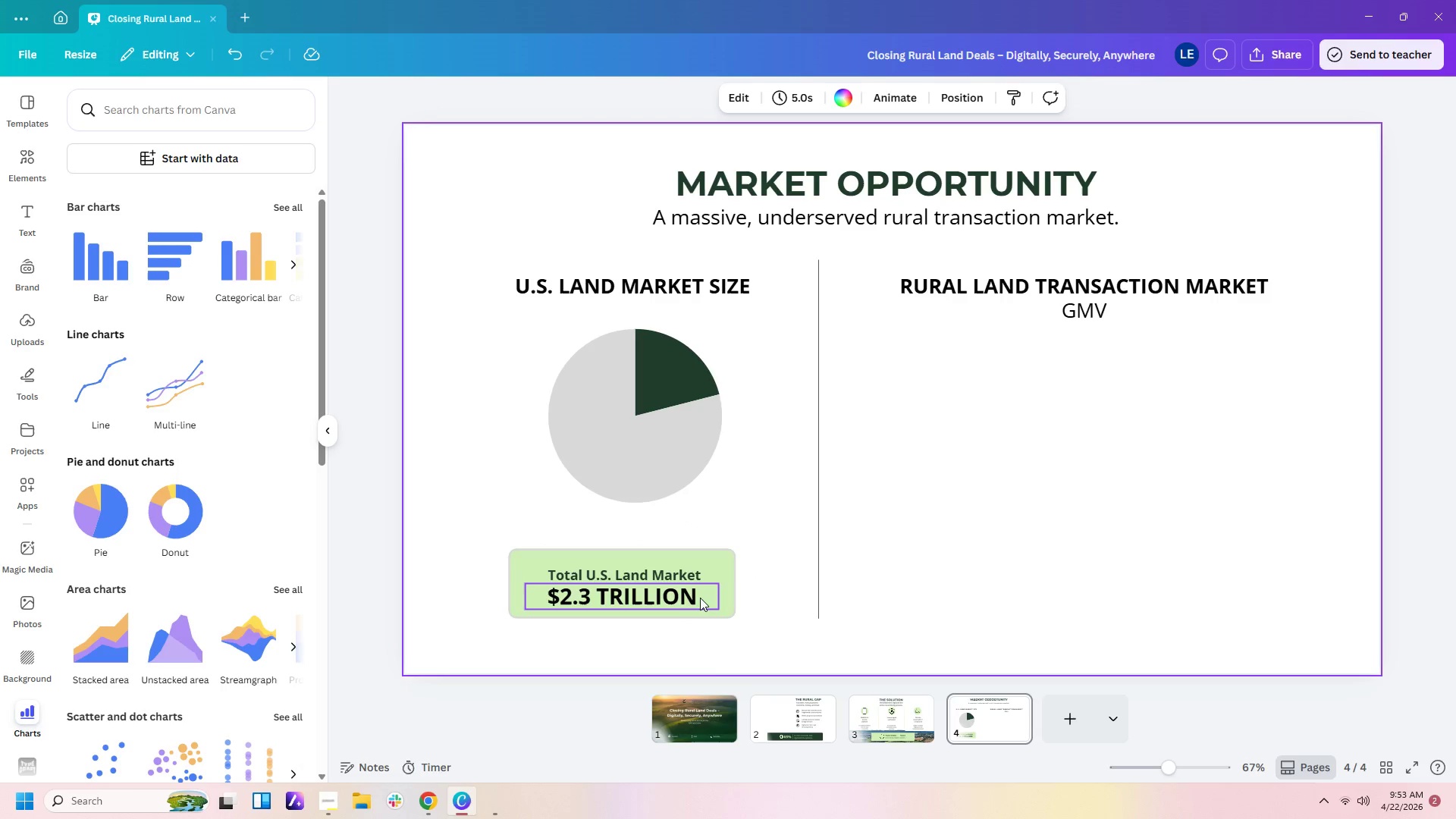 
left_click([682, 596])
 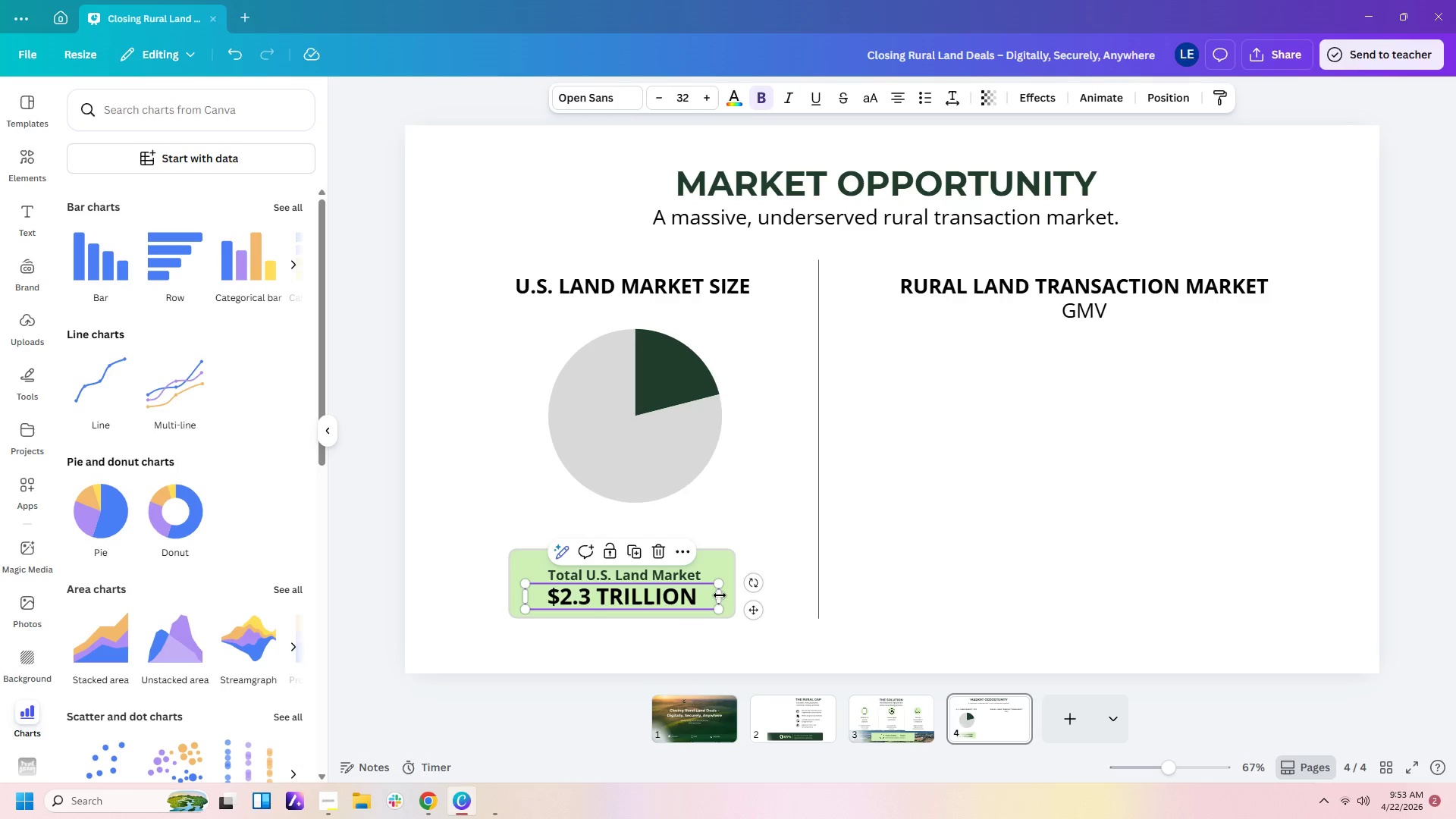 
left_click_drag(start_coordinate=[720, 595], to_coordinate=[704, 595])
 